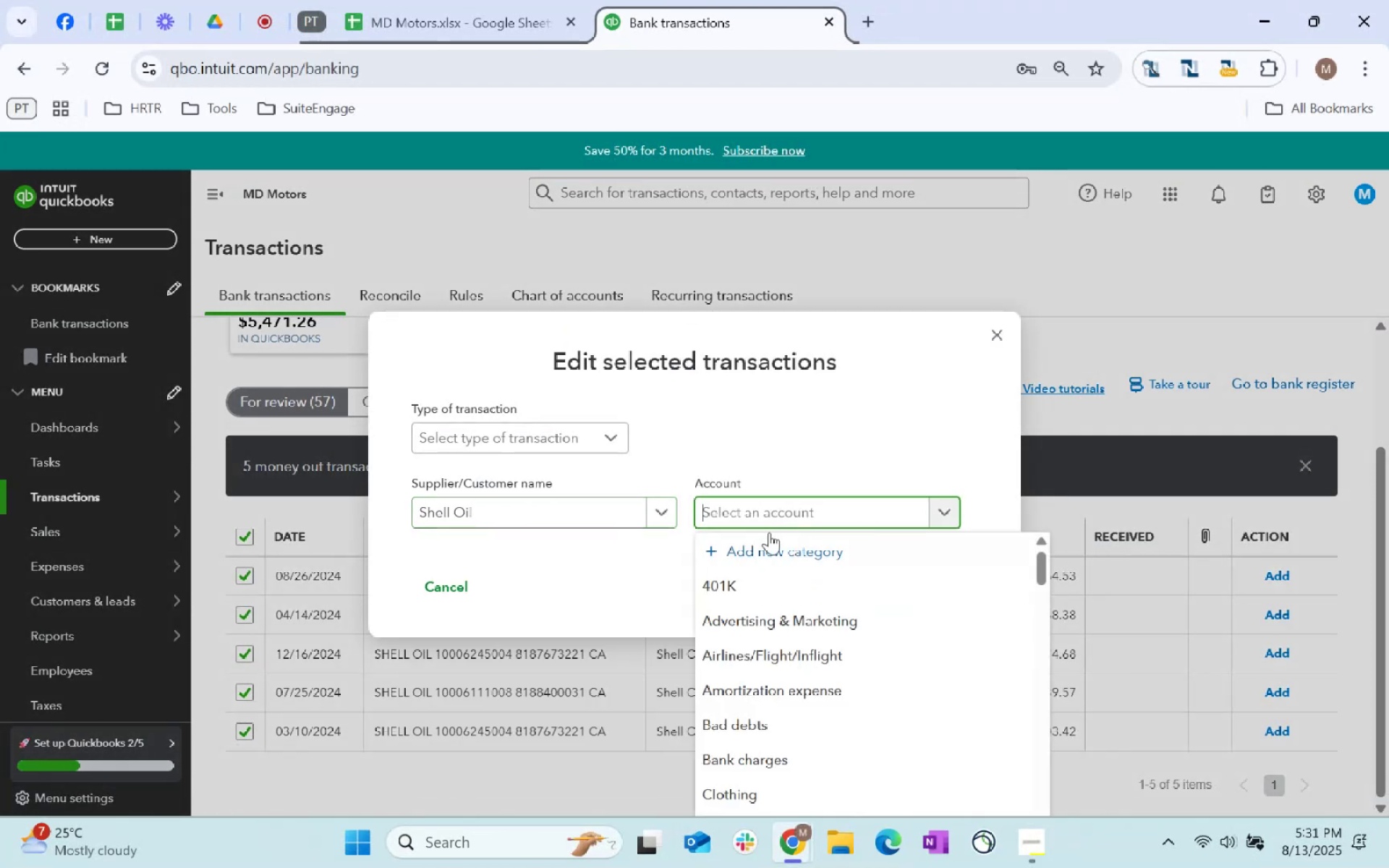 
type(fuel)
key(Tab)
 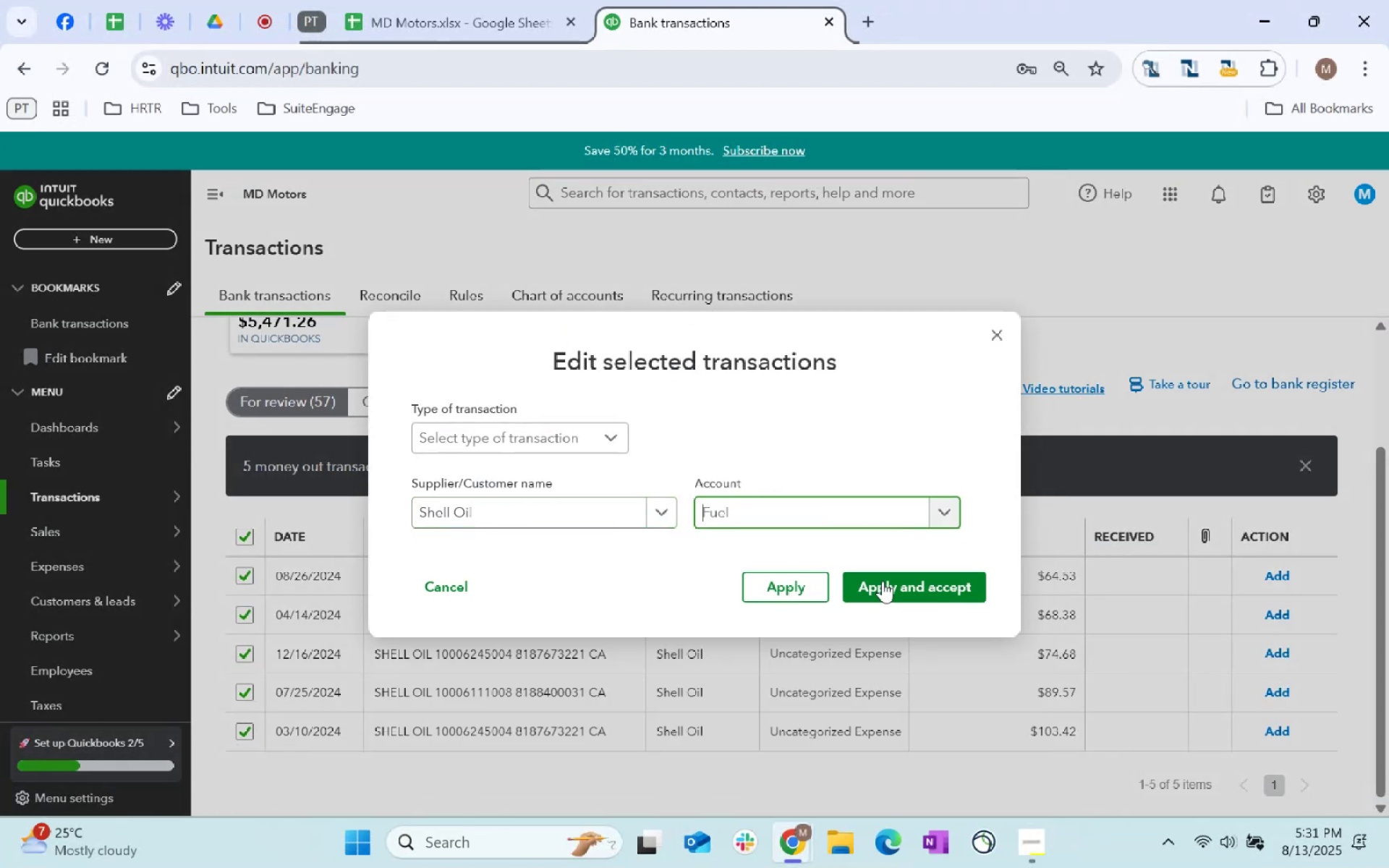 
left_click([883, 579])
 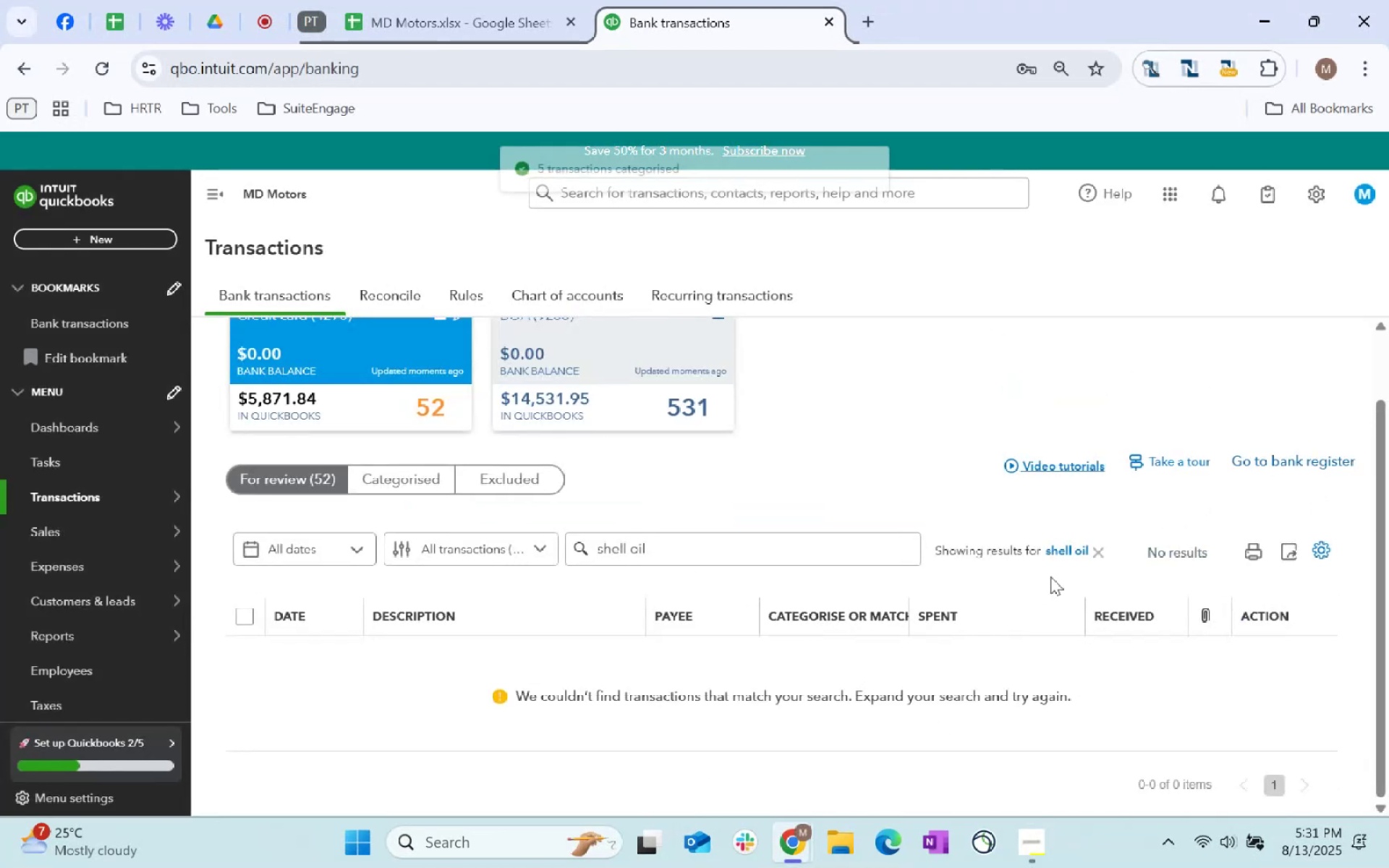 
left_click([1101, 548])
 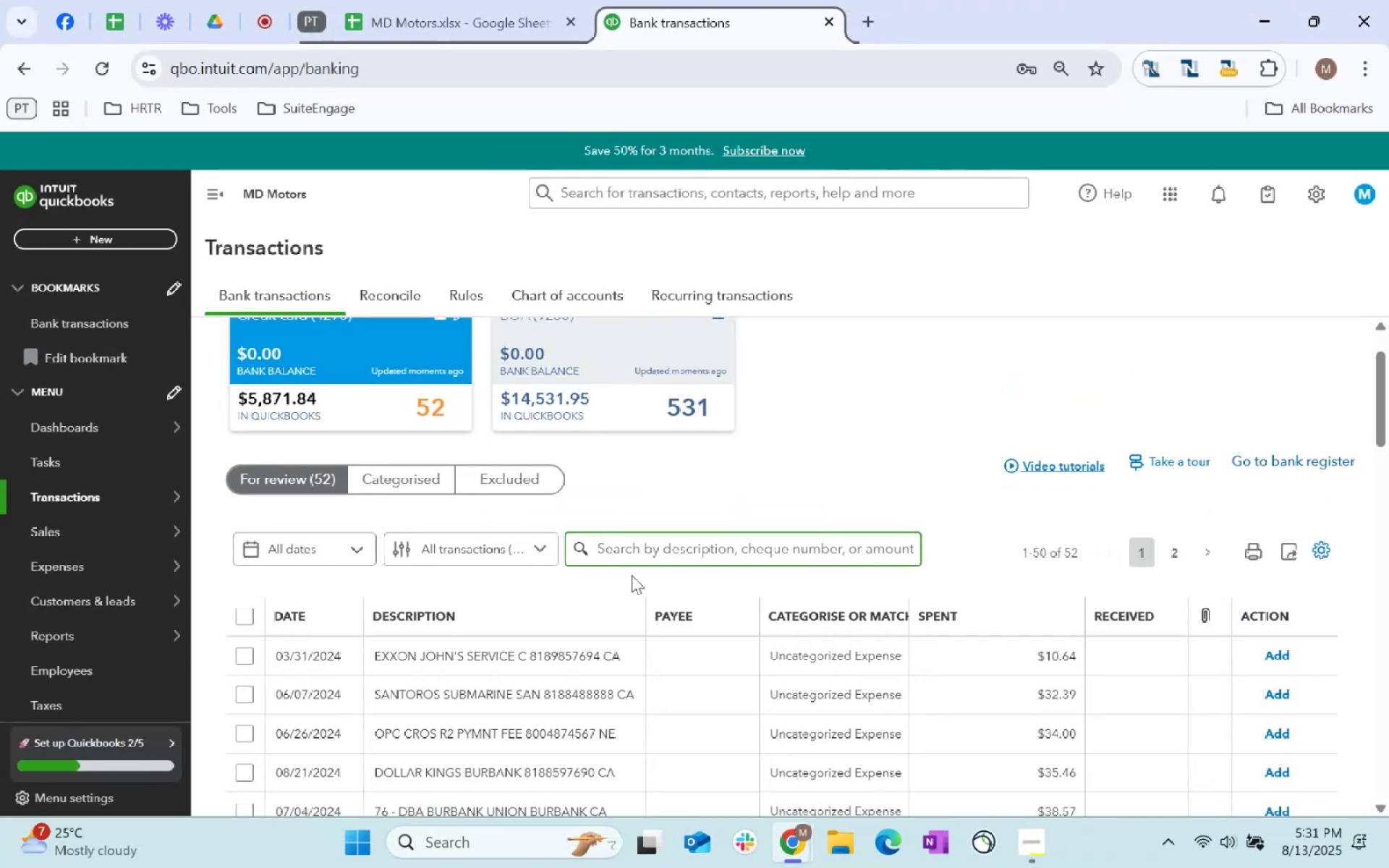 
scroll: coordinate [632, 575], scroll_direction: down, amount: 7.0
 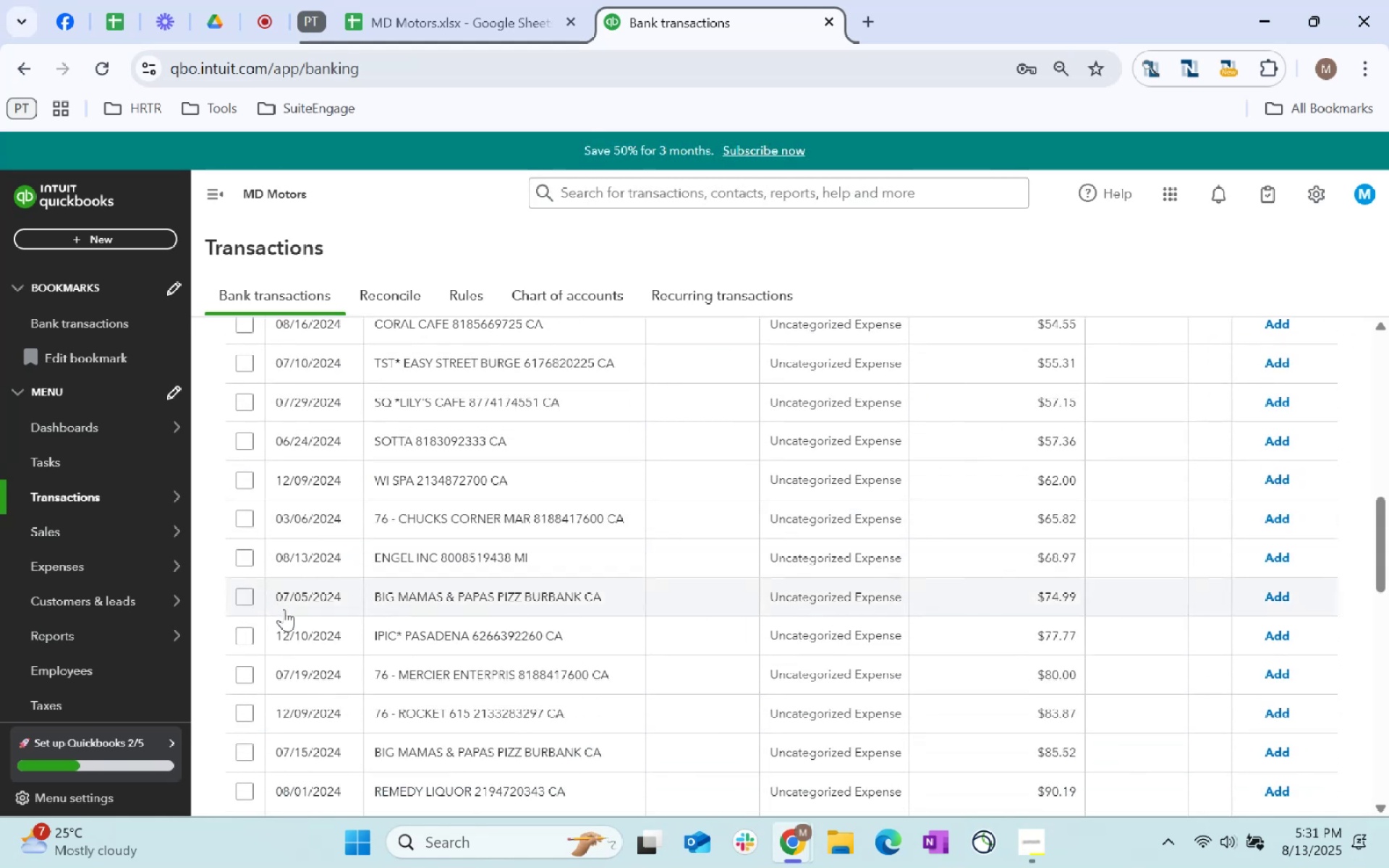 
wait(10.94)
 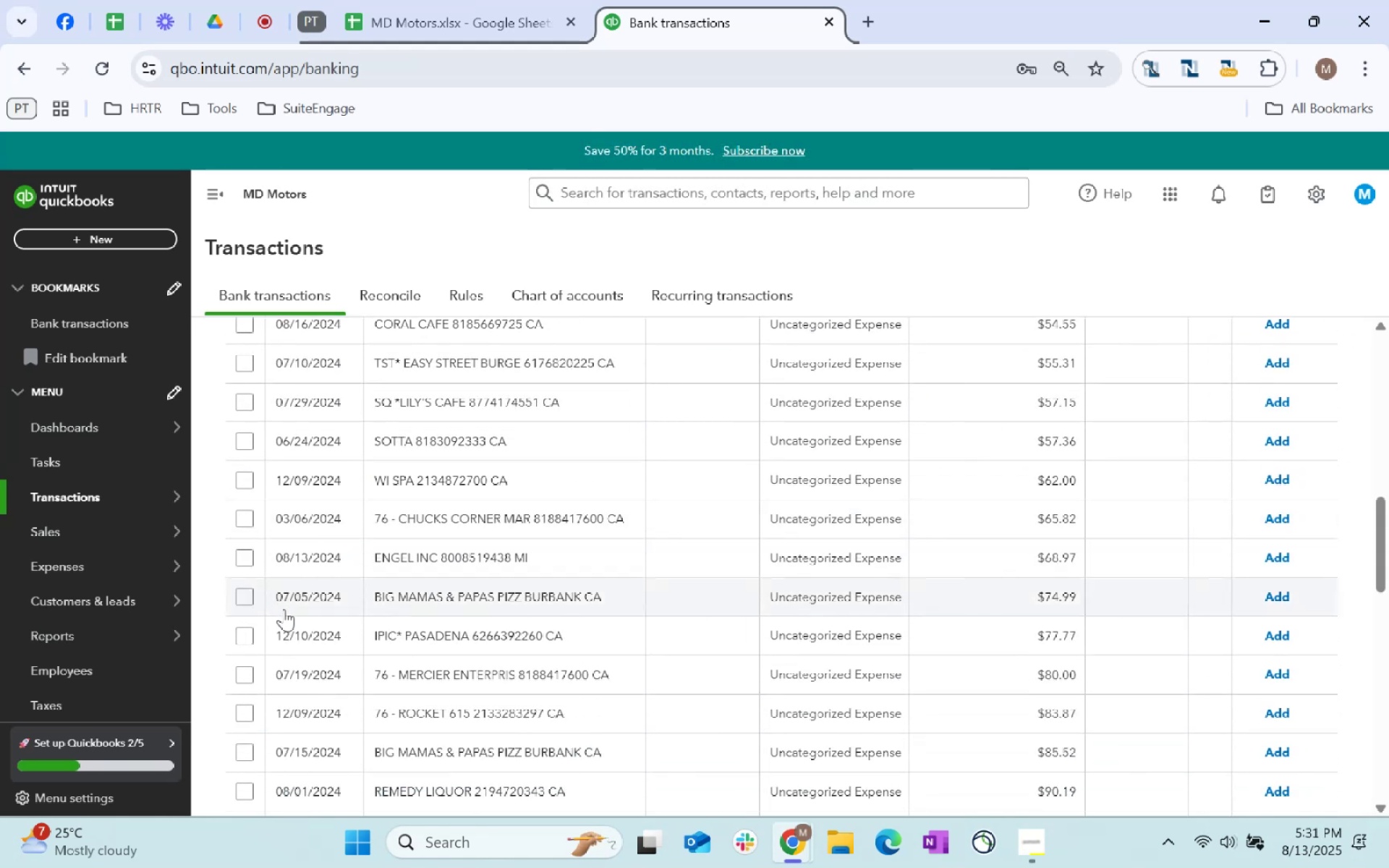 
left_click([245, 753])
 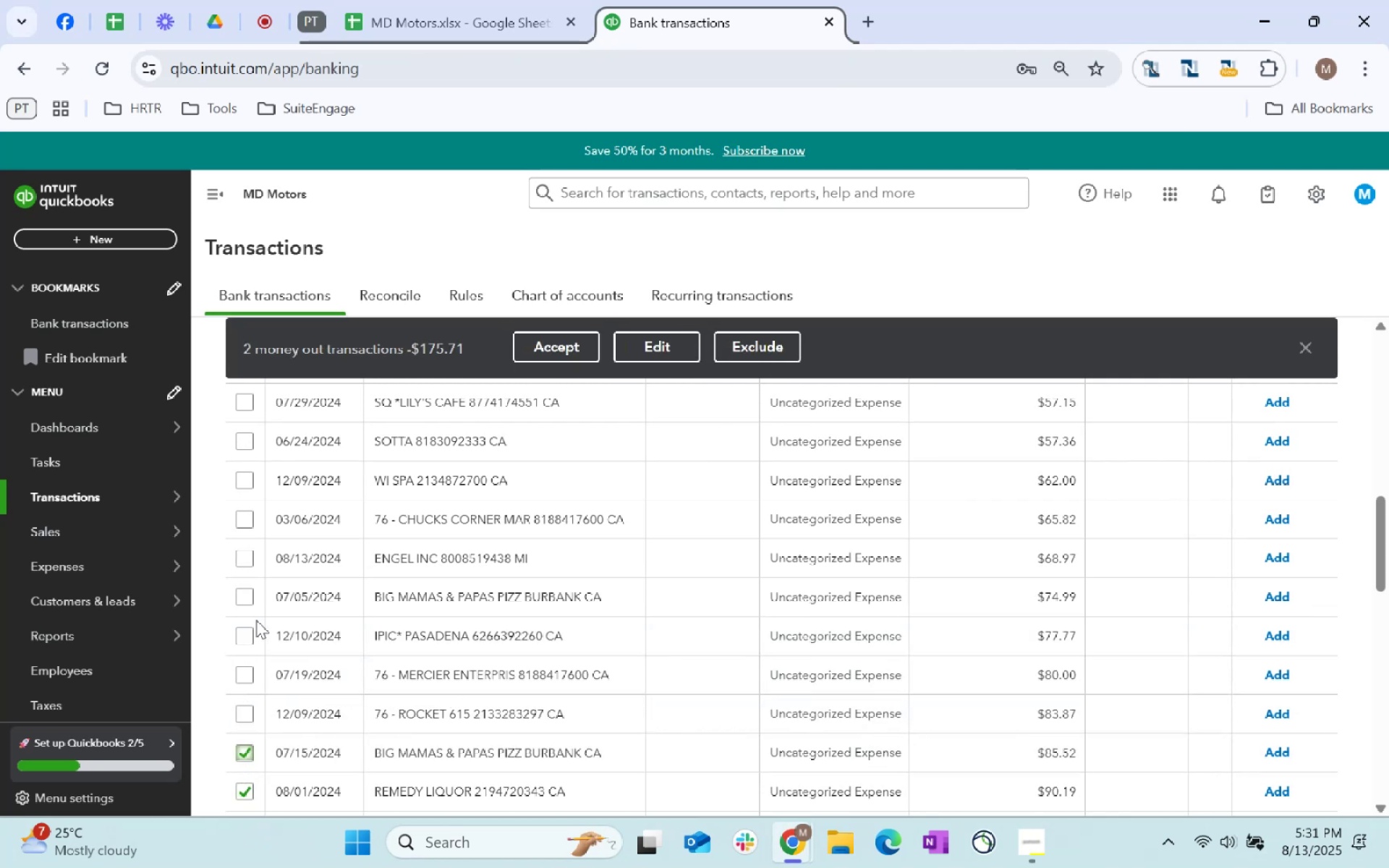 
left_click([245, 597])
 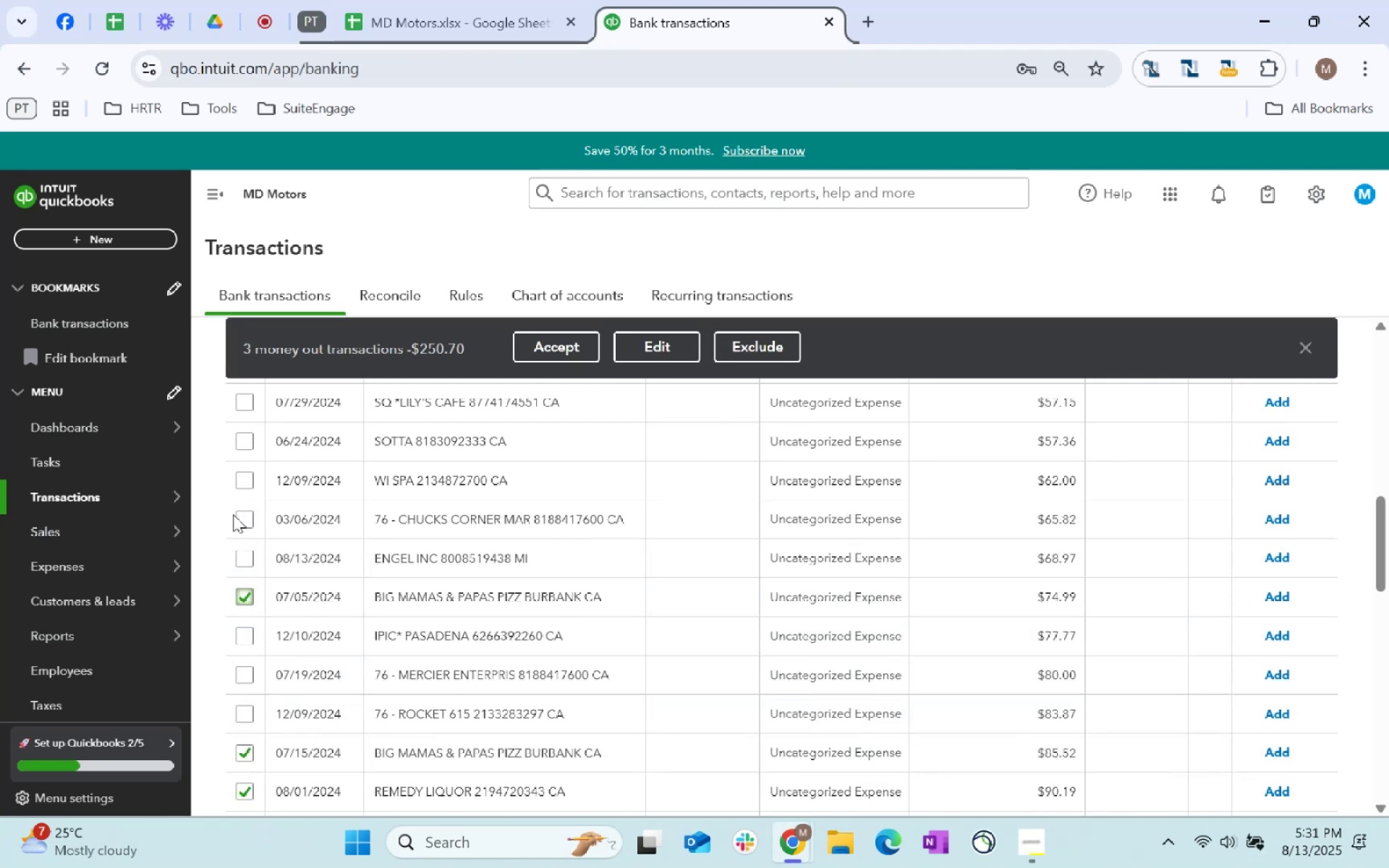 
left_click([240, 518])
 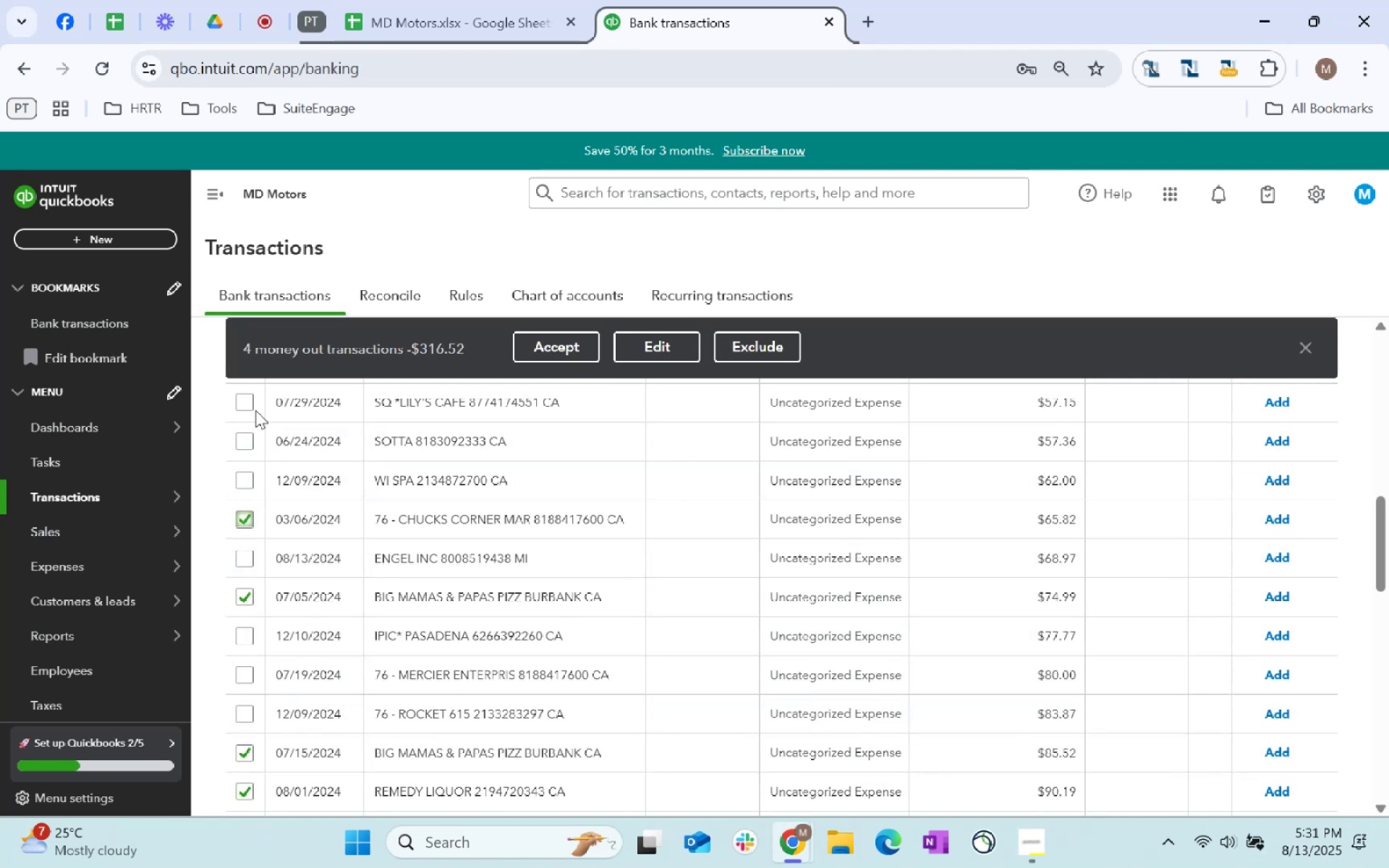 
left_click([245, 410])
 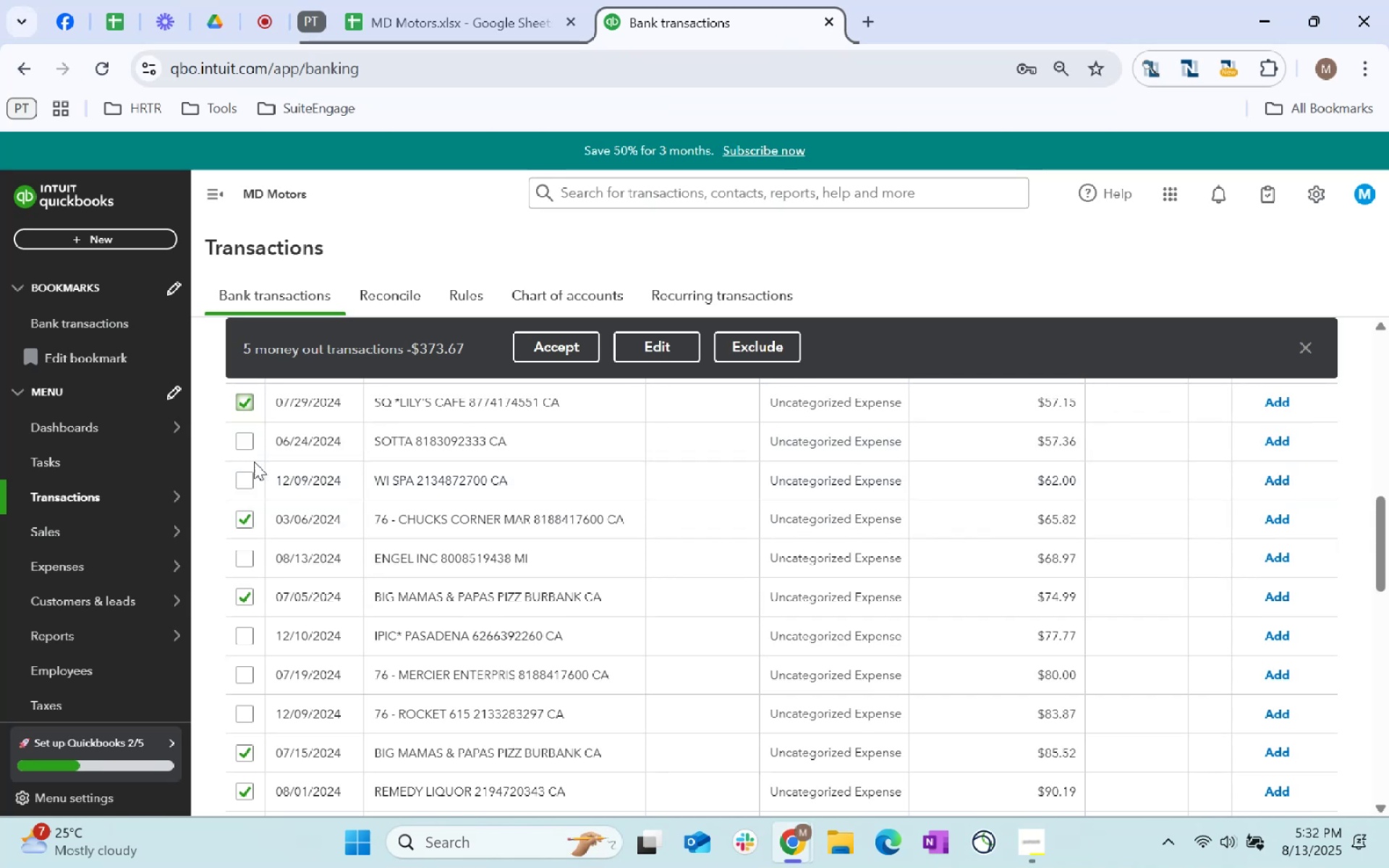 
scroll: coordinate [746, 686], scroll_direction: down, amount: 8.0
 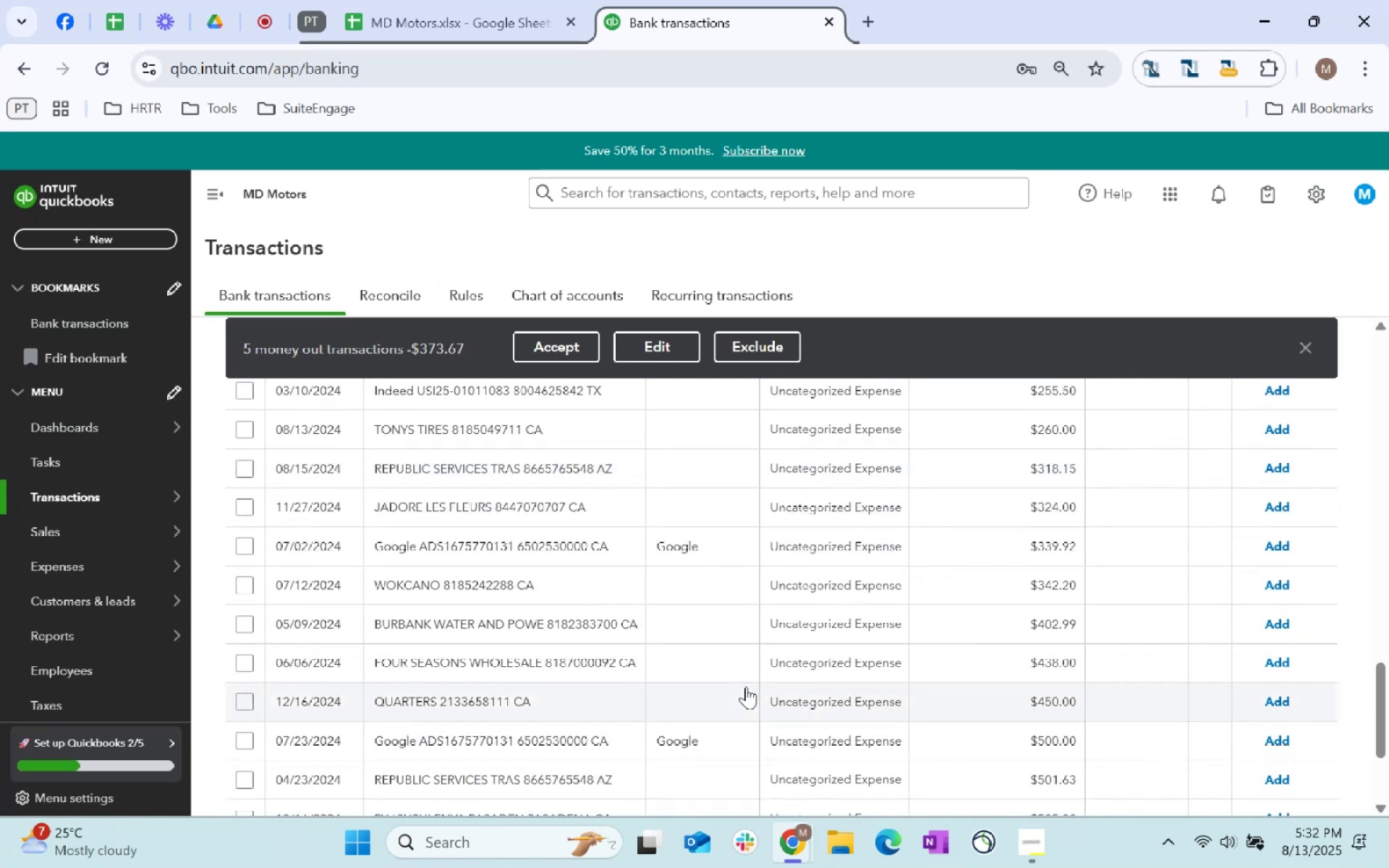 
scroll: coordinate [527, 669], scroll_direction: down, amount: 2.0
 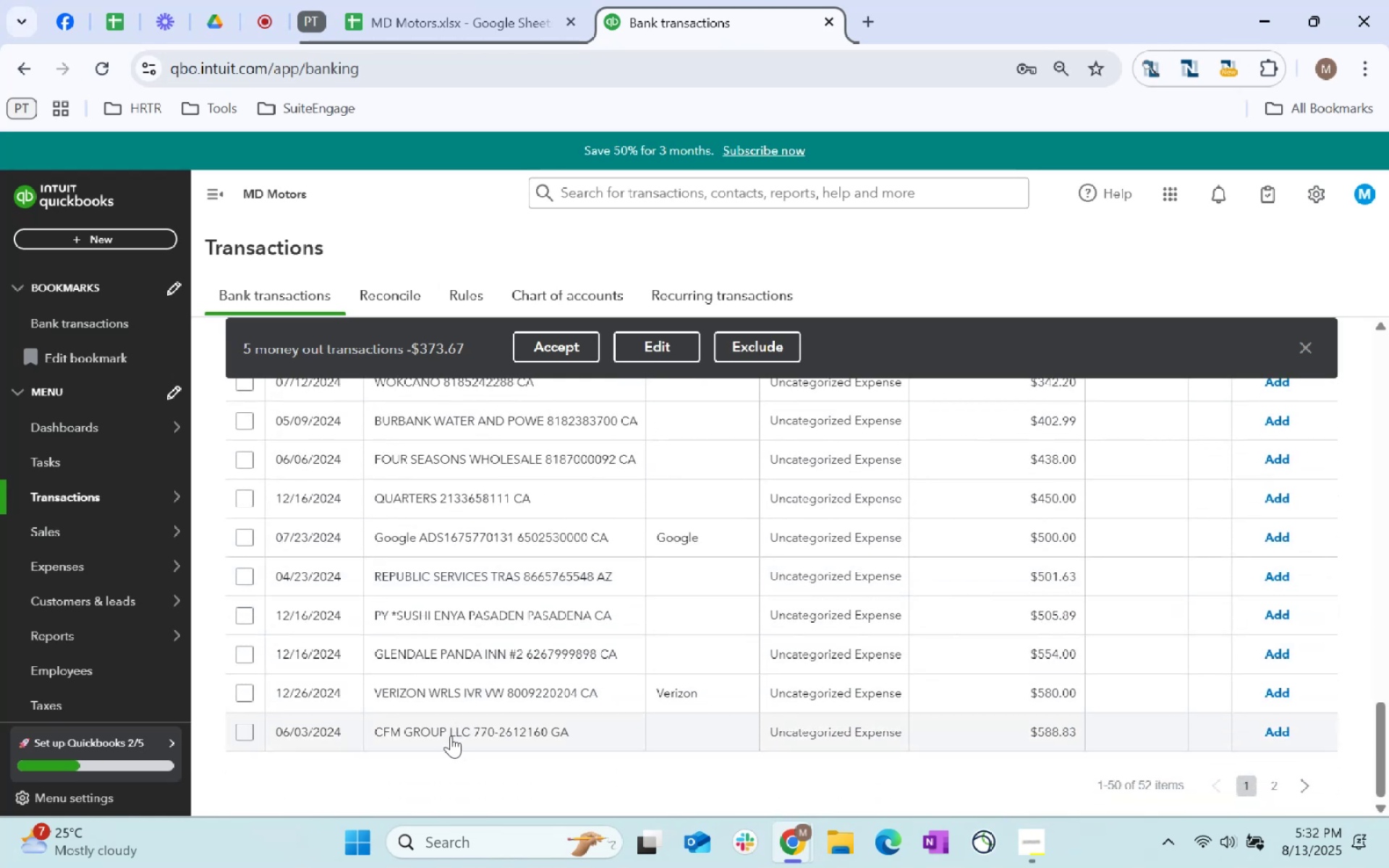 
scroll: coordinate [726, 607], scroll_direction: up, amount: 24.0
 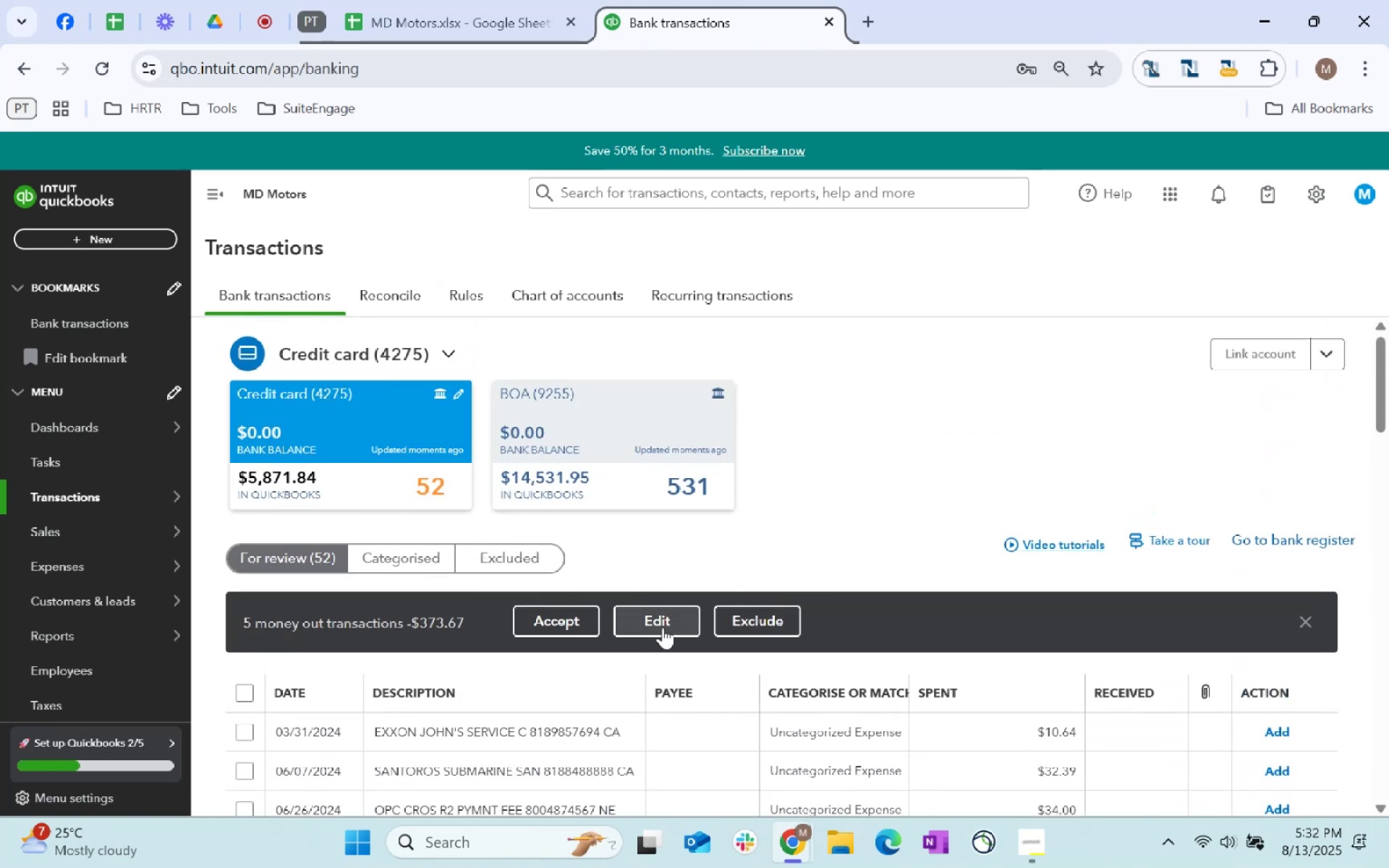 
left_click([663, 627])
 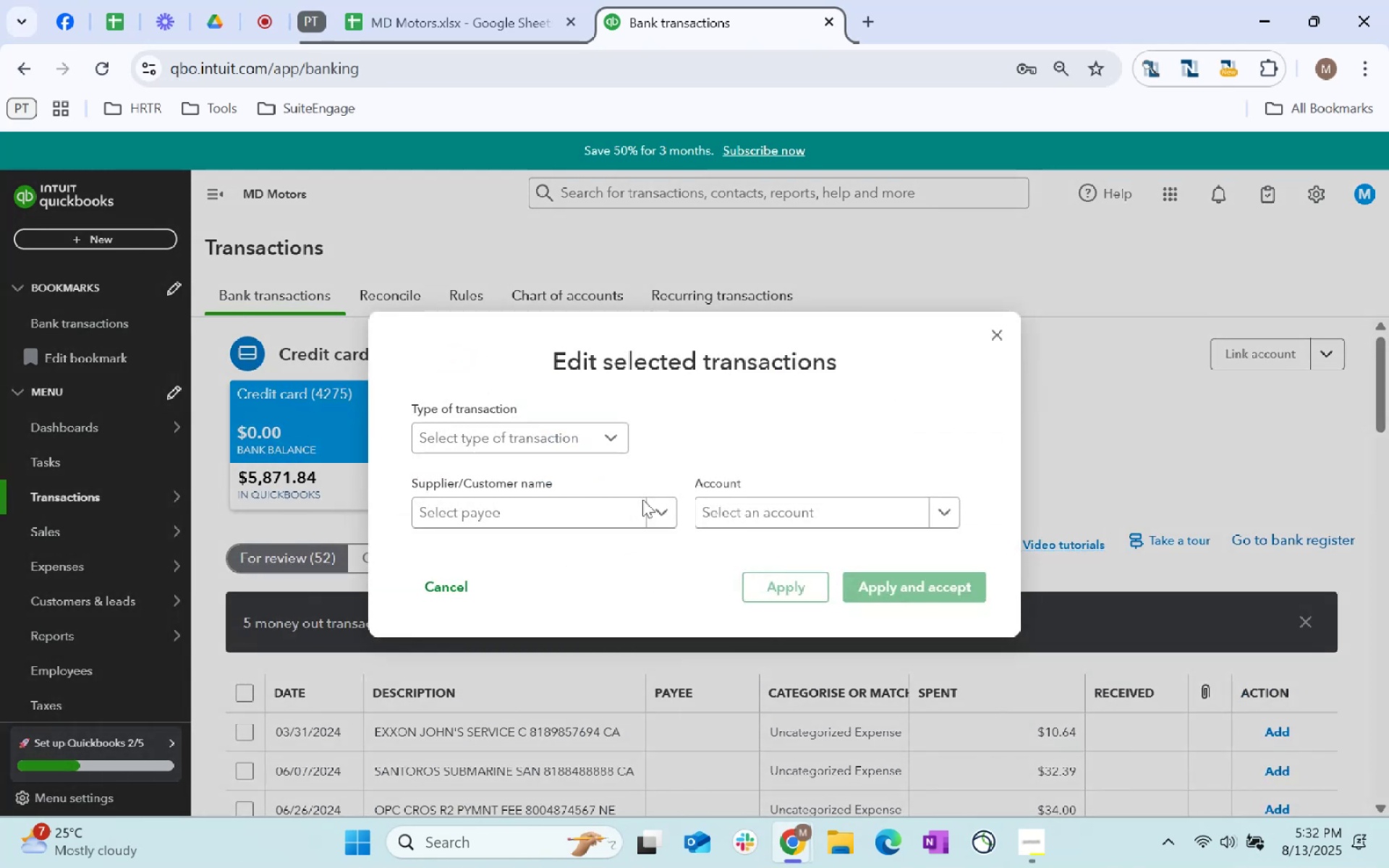 
left_click([601, 527])
 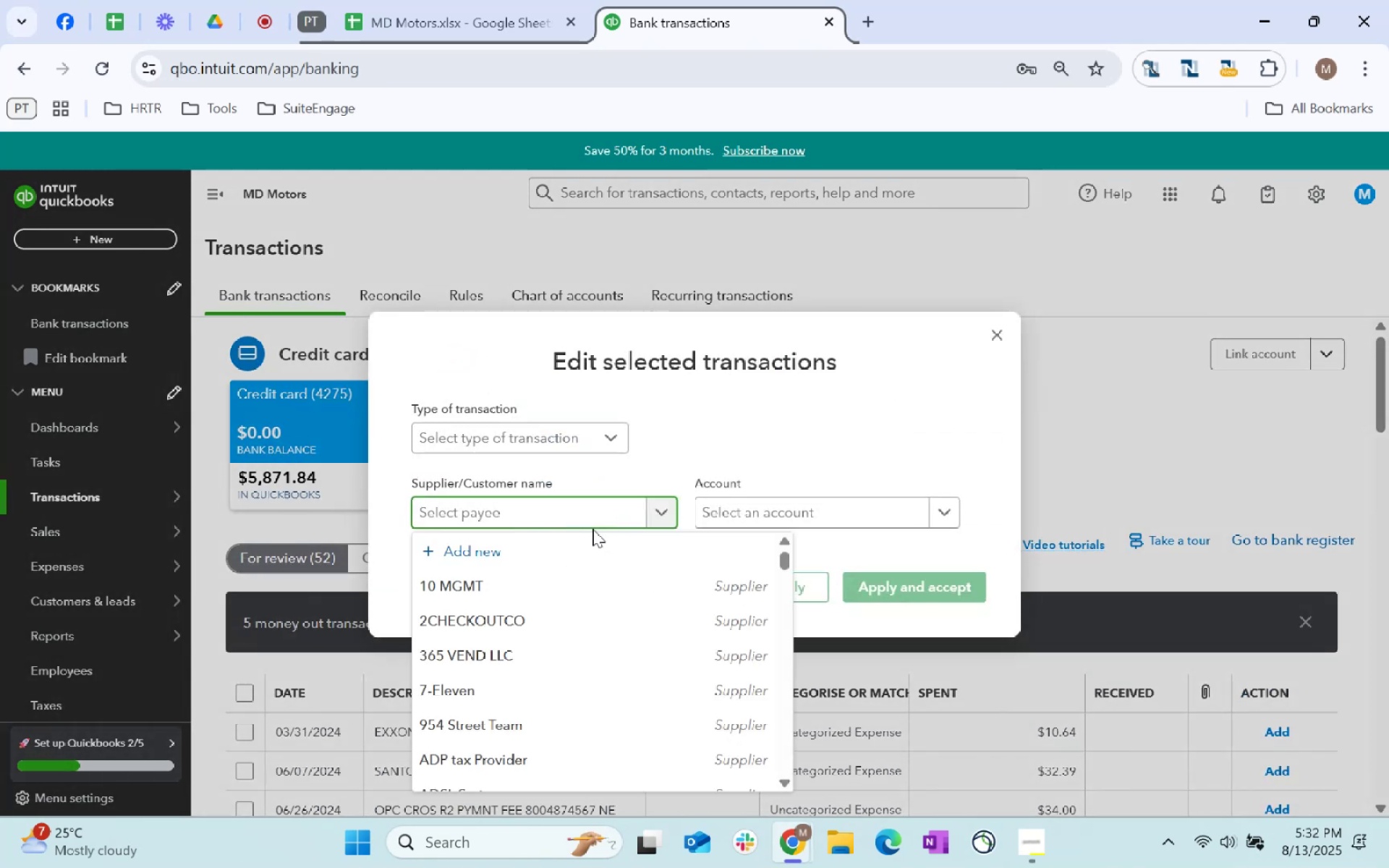 
type(restau)
key(Tab)
 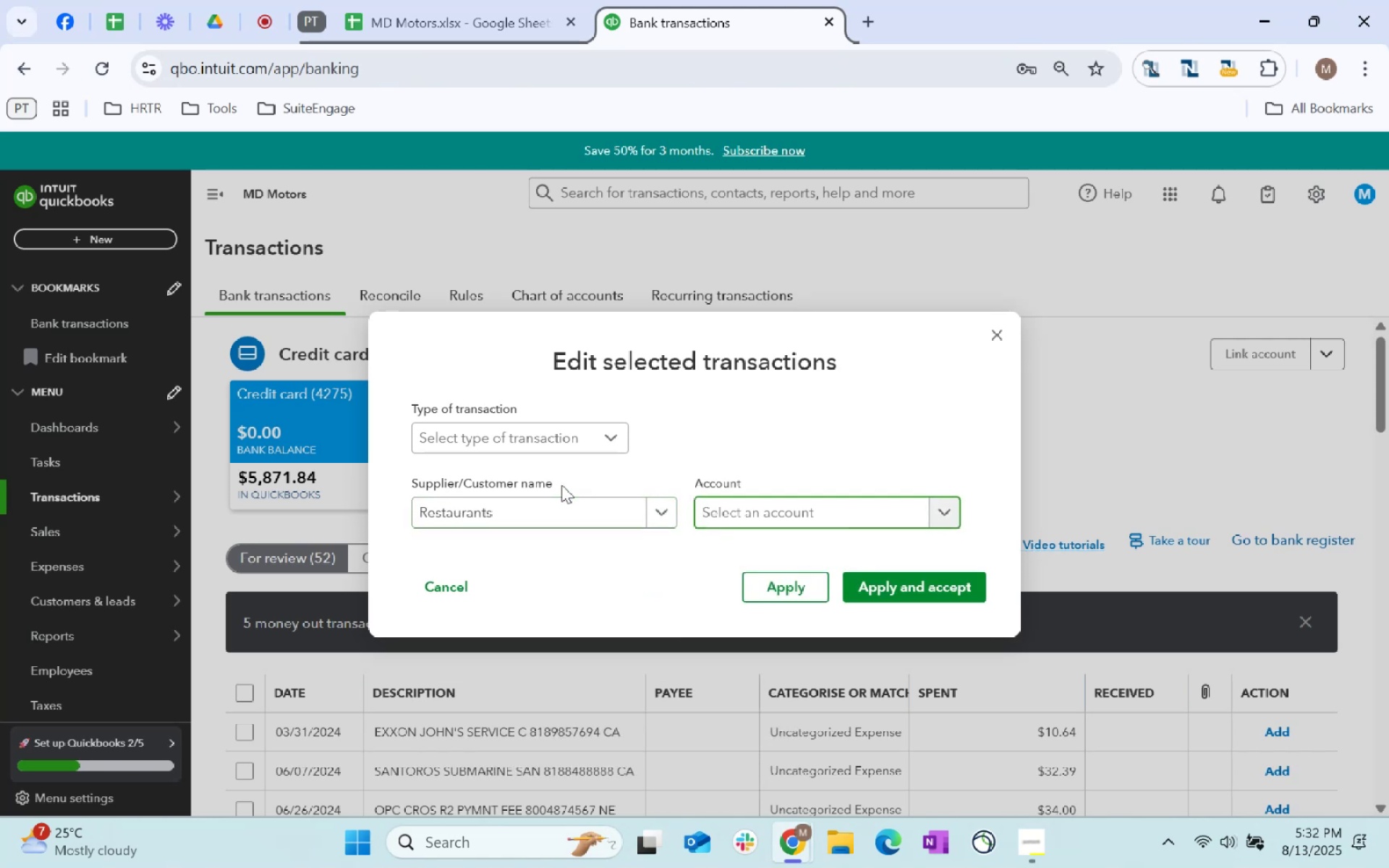 
wait(5.43)
 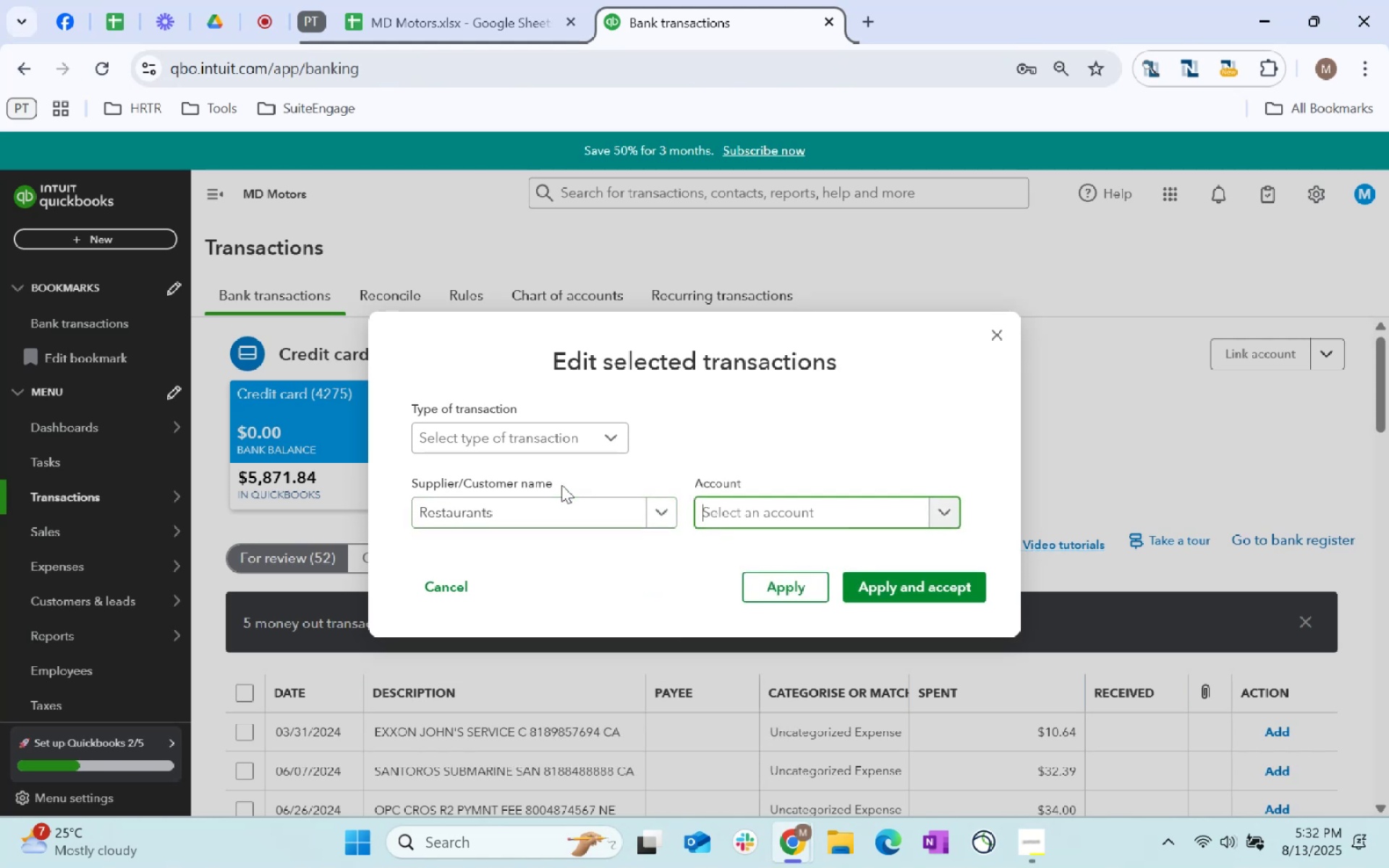 
type(staff)
key(Tab)
 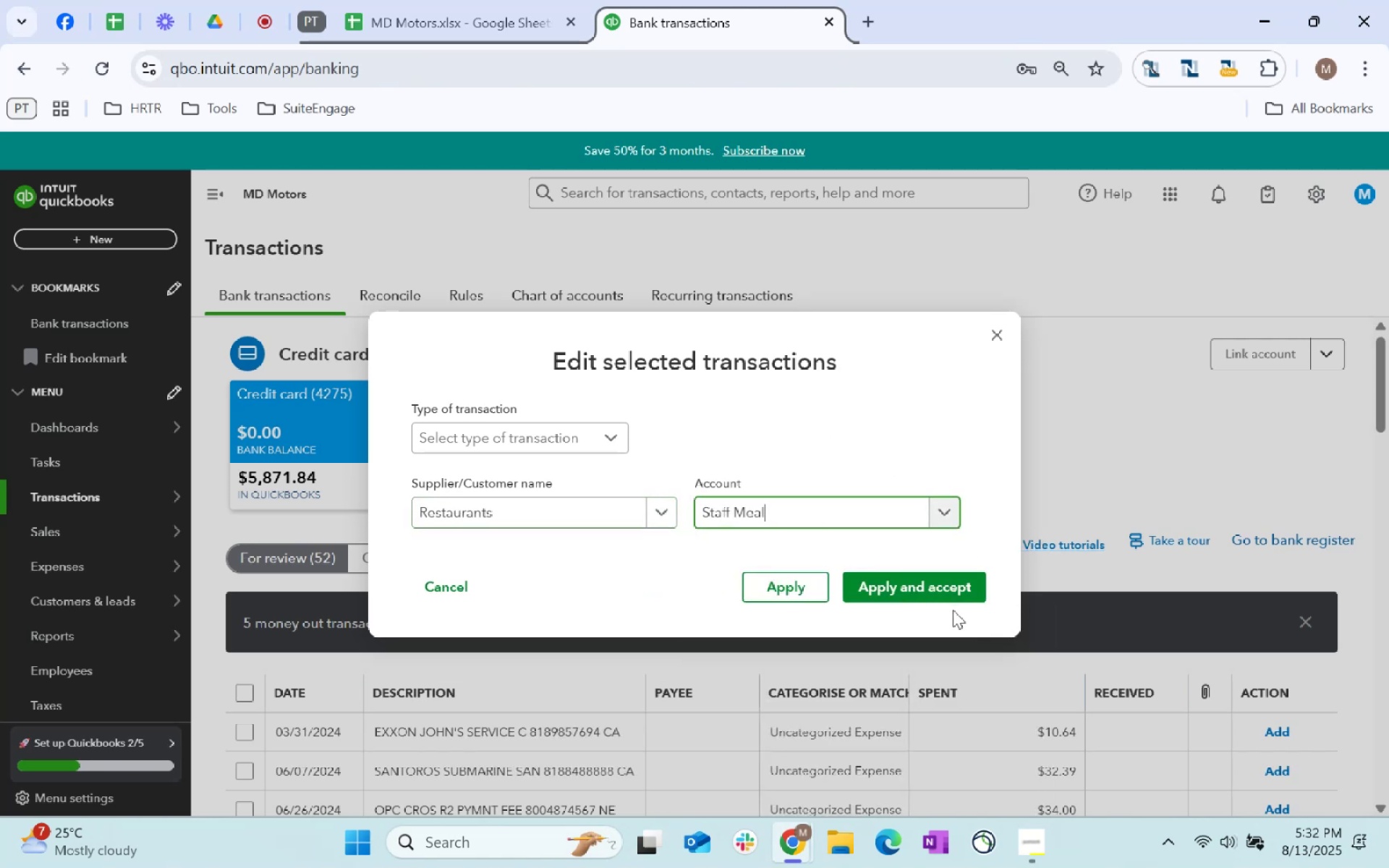 
left_click([927, 588])
 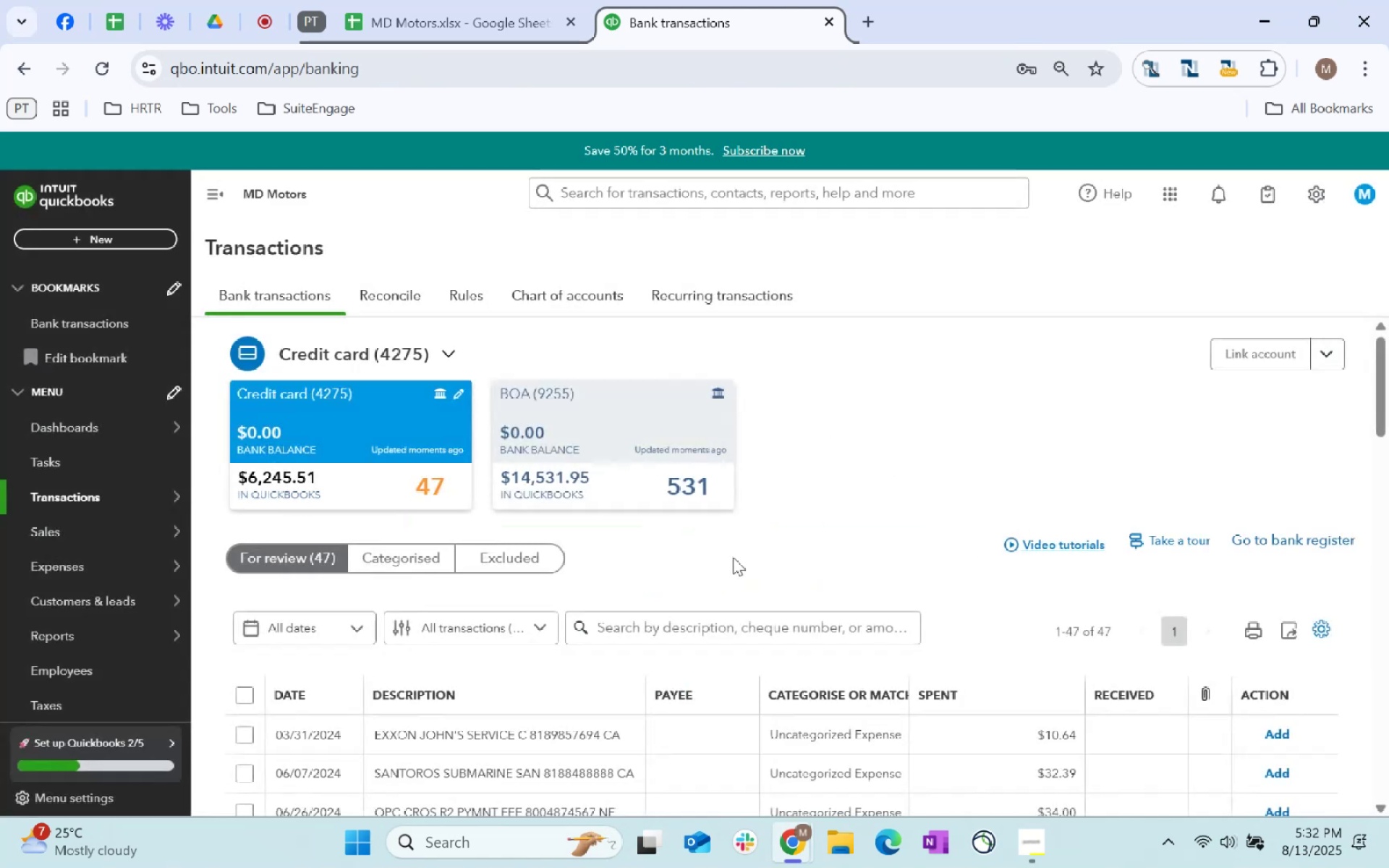 
scroll: coordinate [625, 486], scroll_direction: down, amount: 10.0
 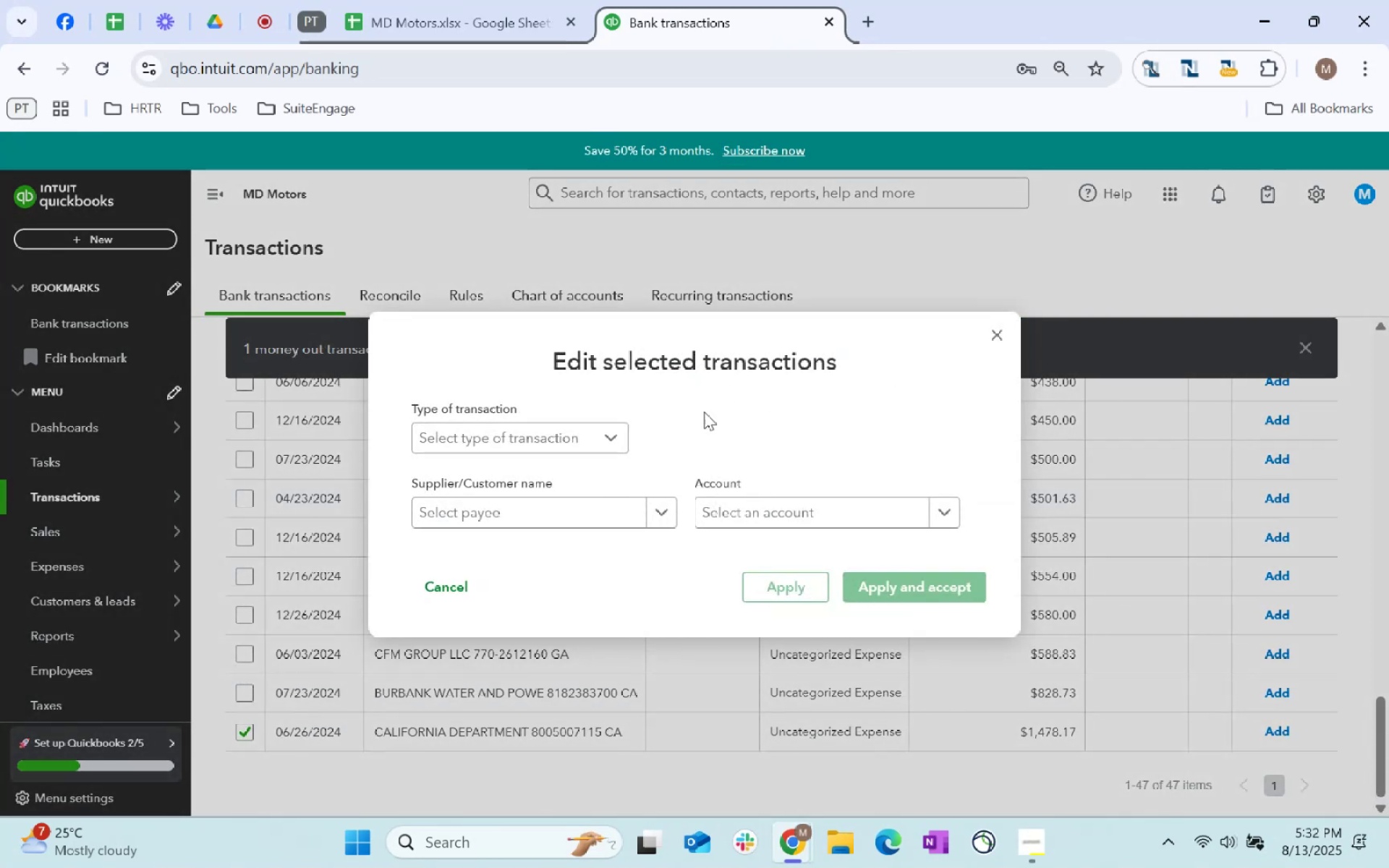 
wait(7.56)
 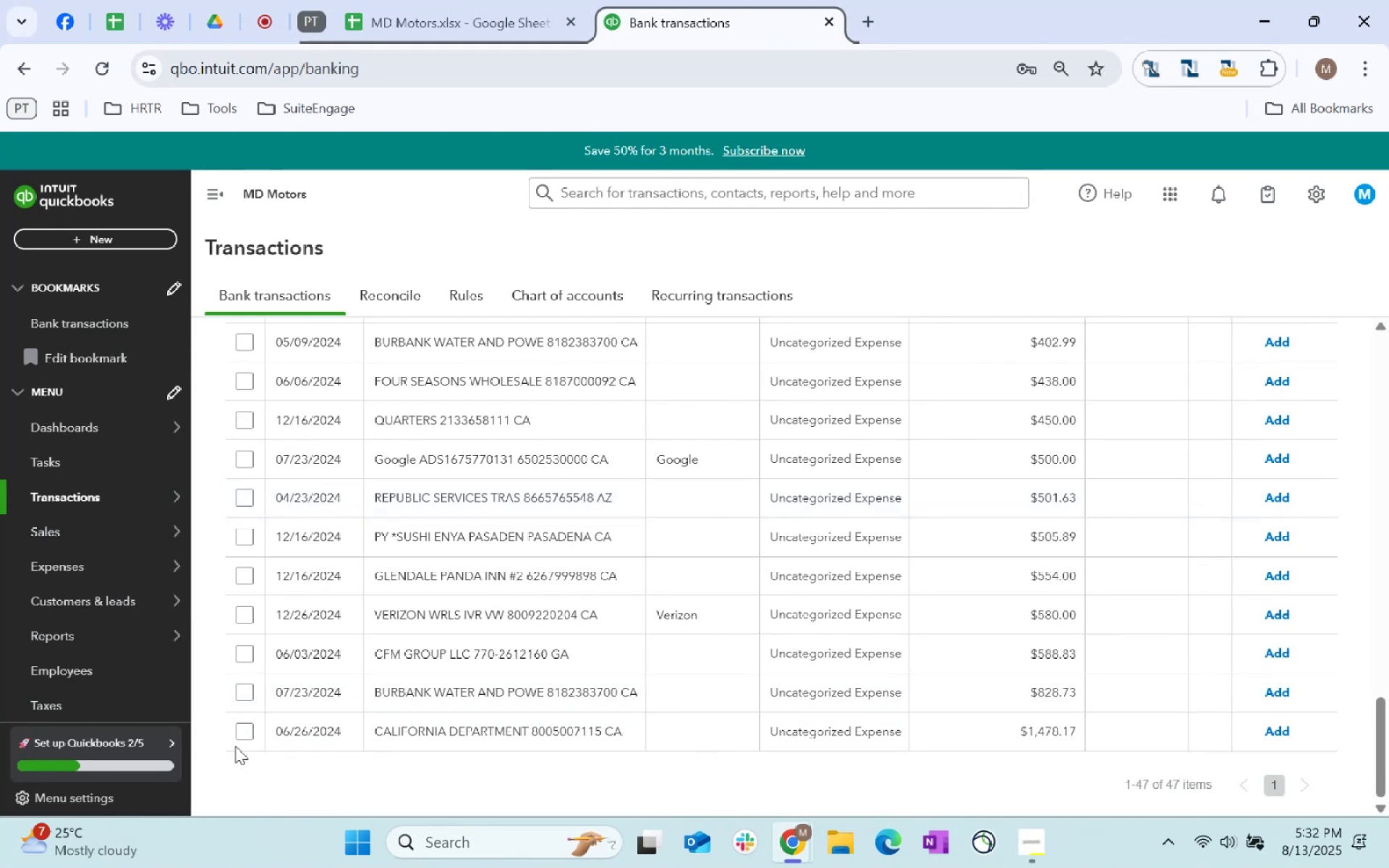 
double_click([531, 509])
 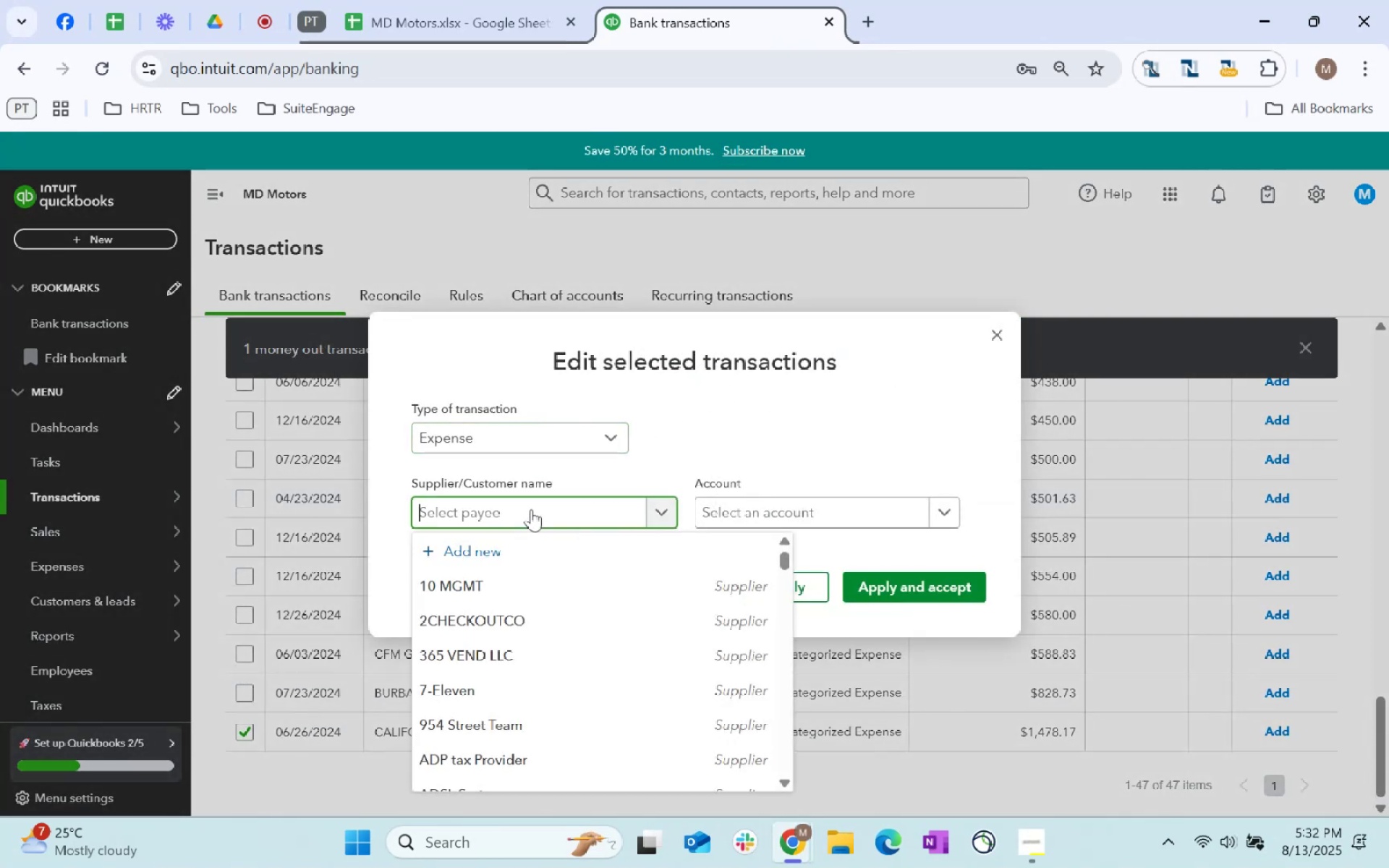 
hold_key(key=ShiftLeft, duration=1.52)
 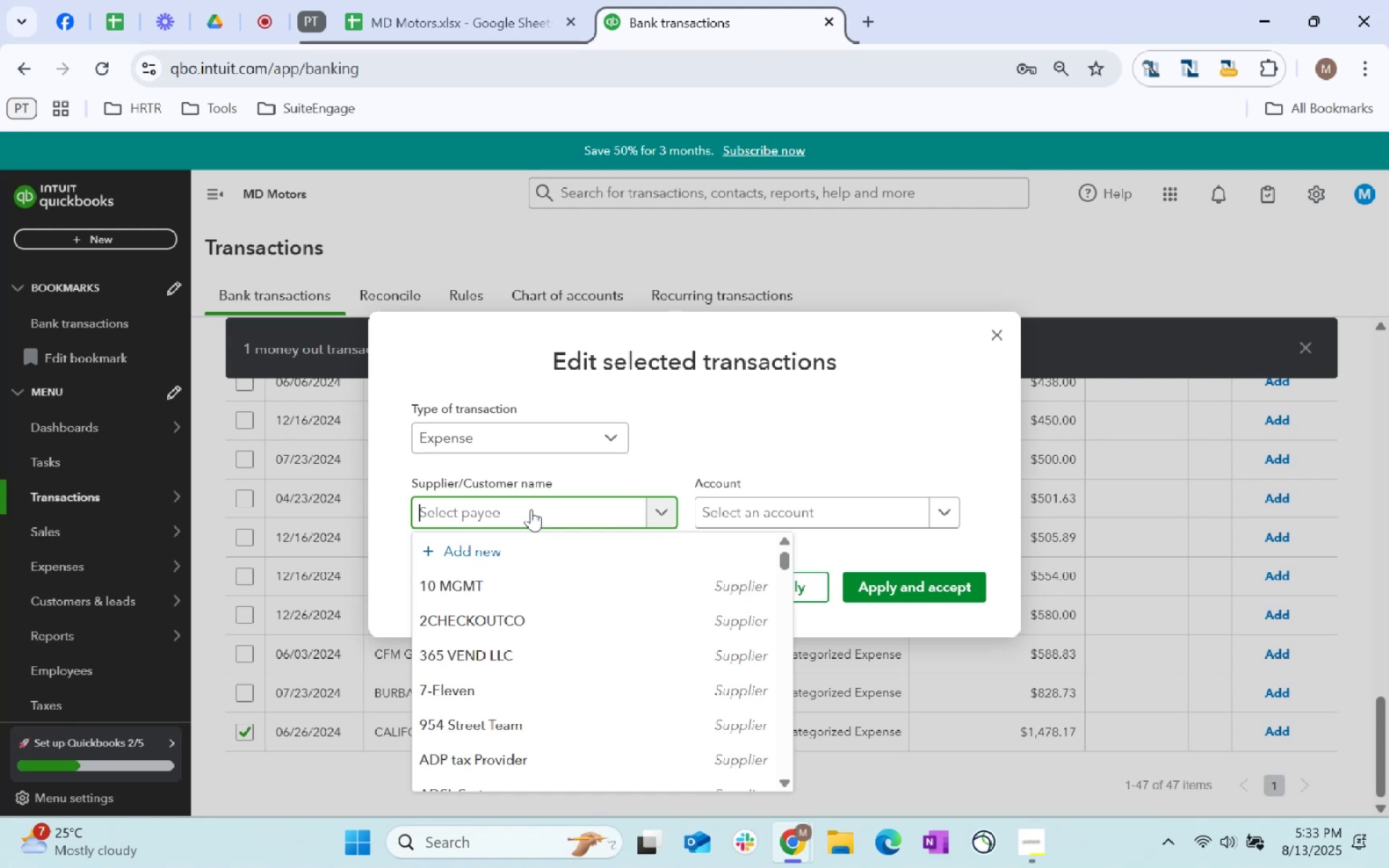 
hold_key(key=ShiftLeft, duration=0.95)
 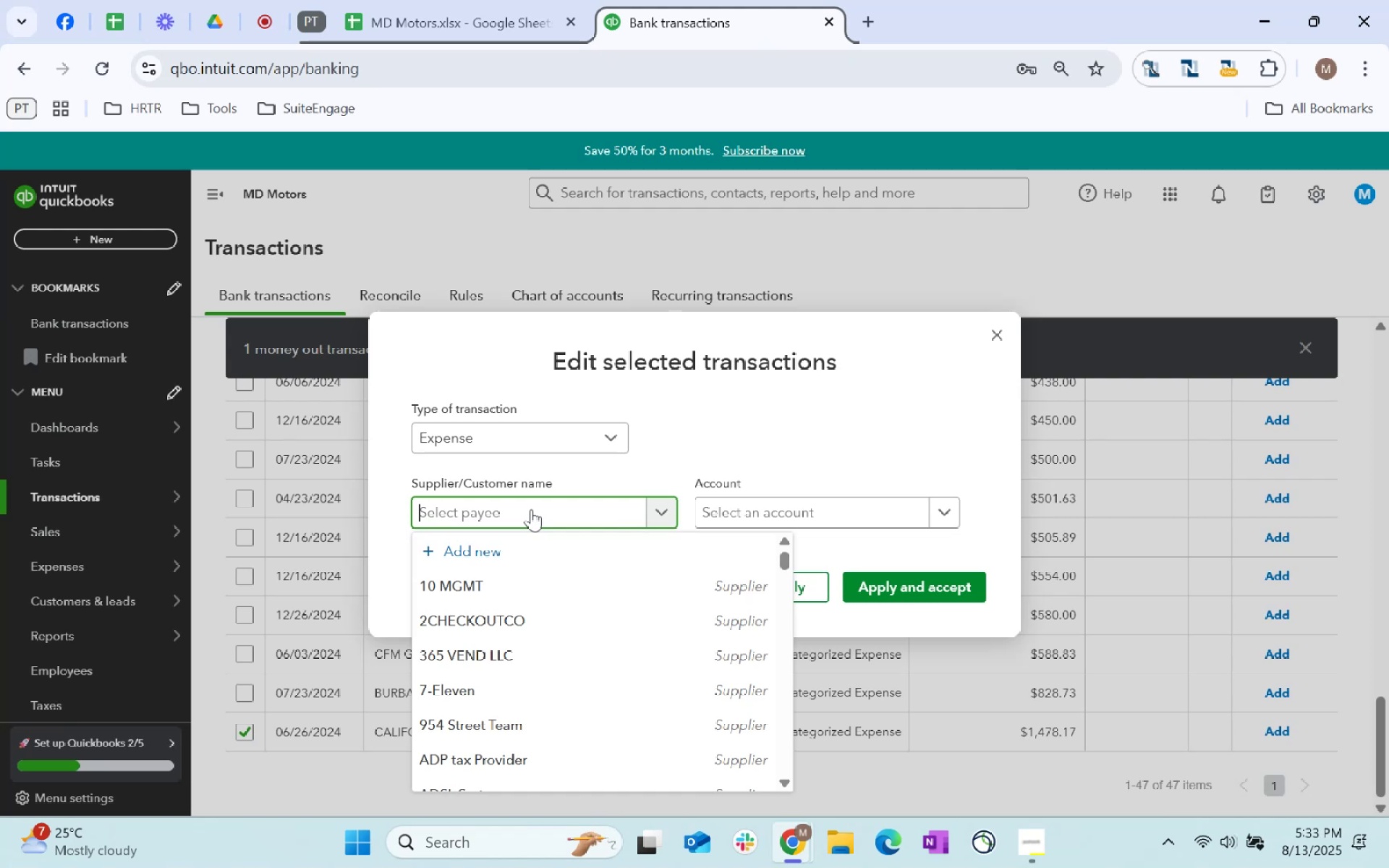 
type(other)
 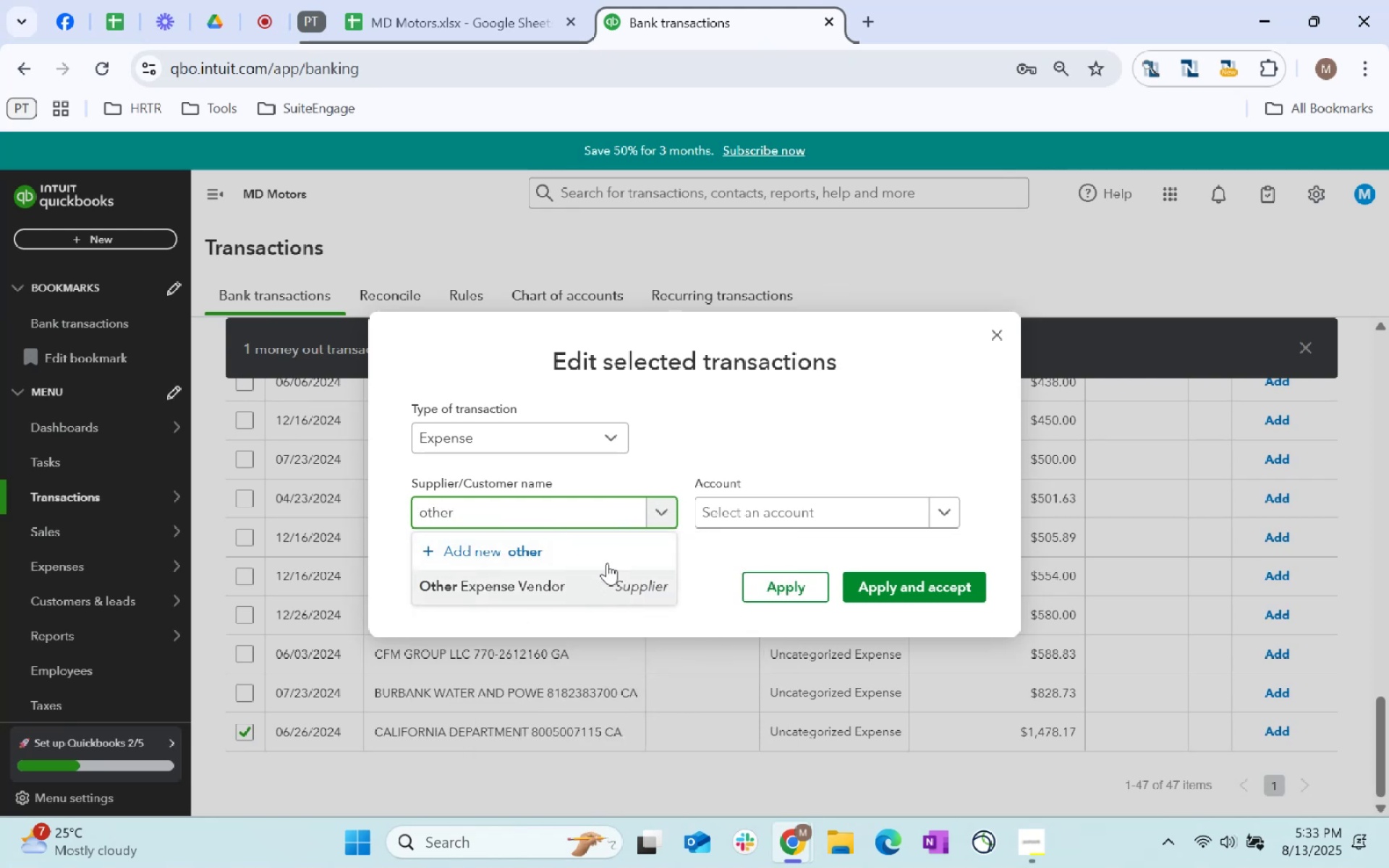 
left_click([631, 601])
 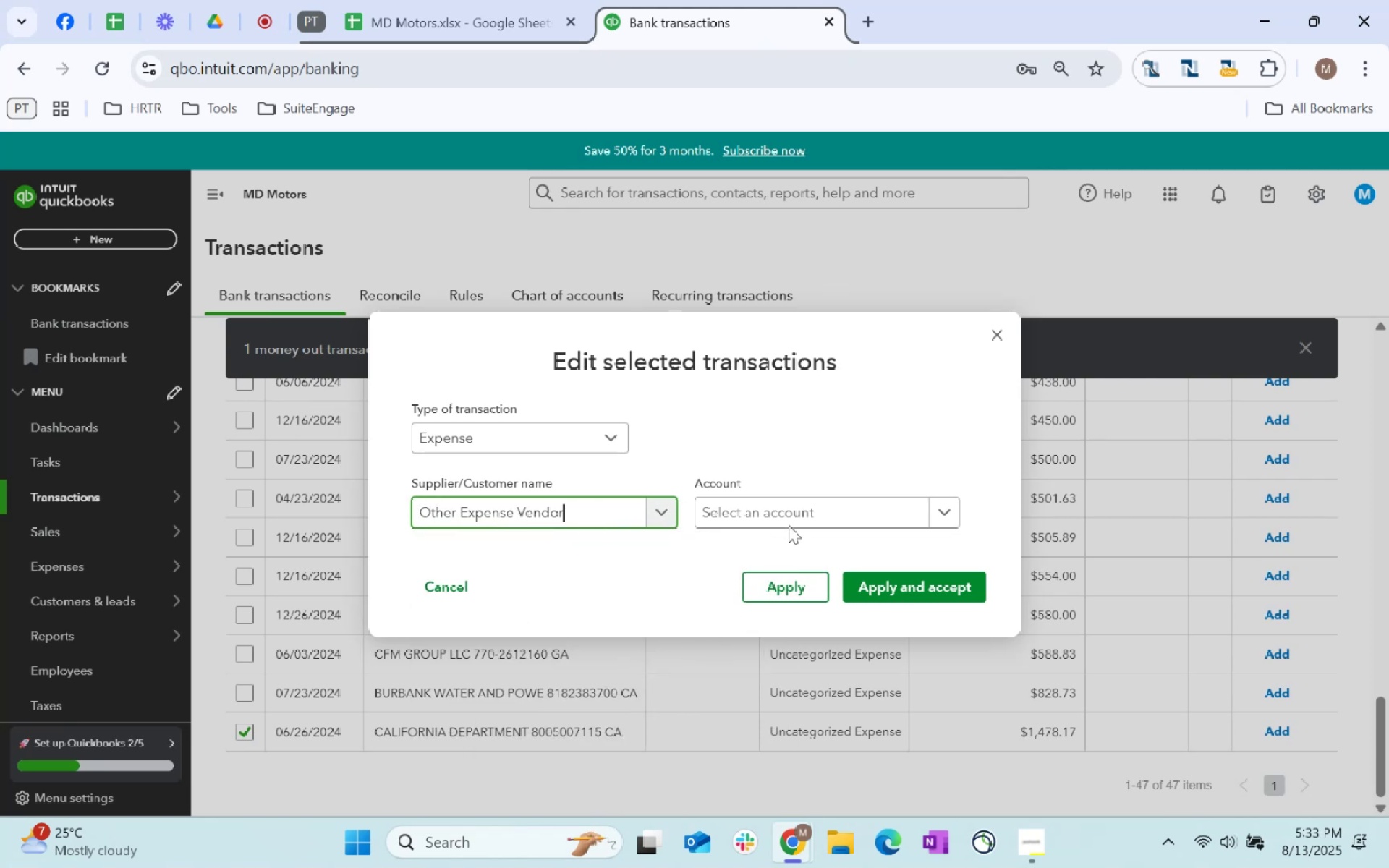 
double_click([797, 514])
 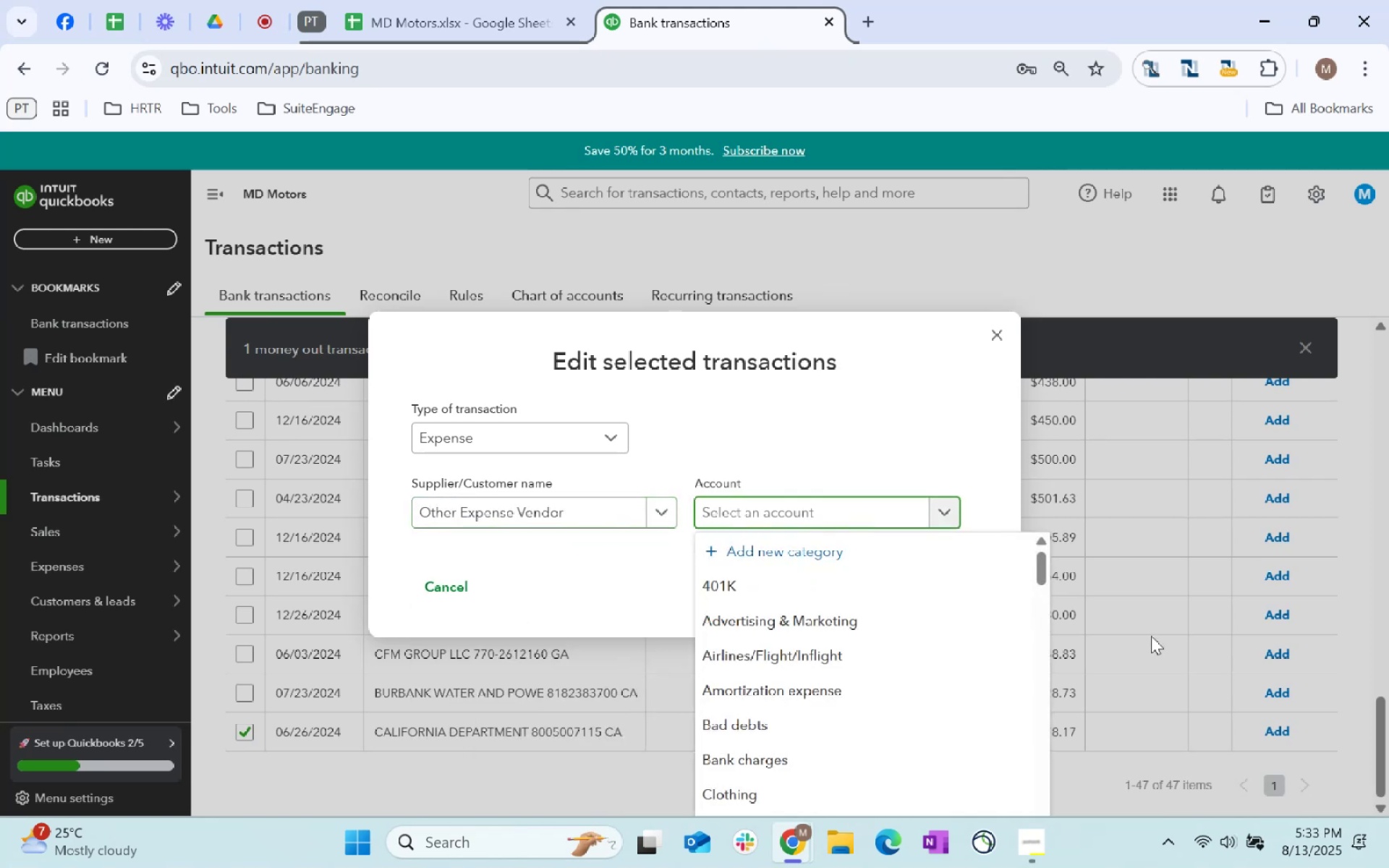 
type(Tax)
 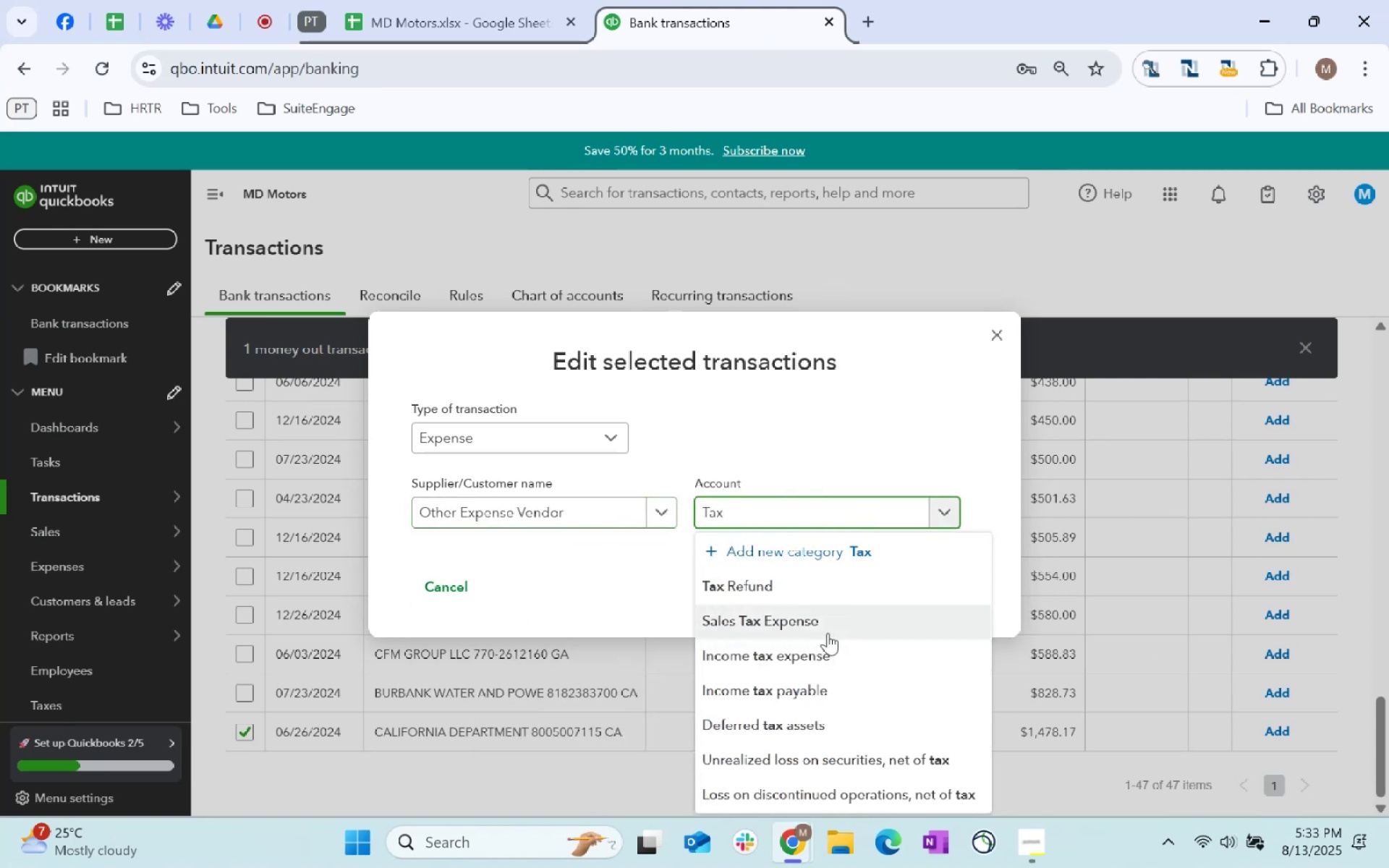 
left_click([828, 633])
 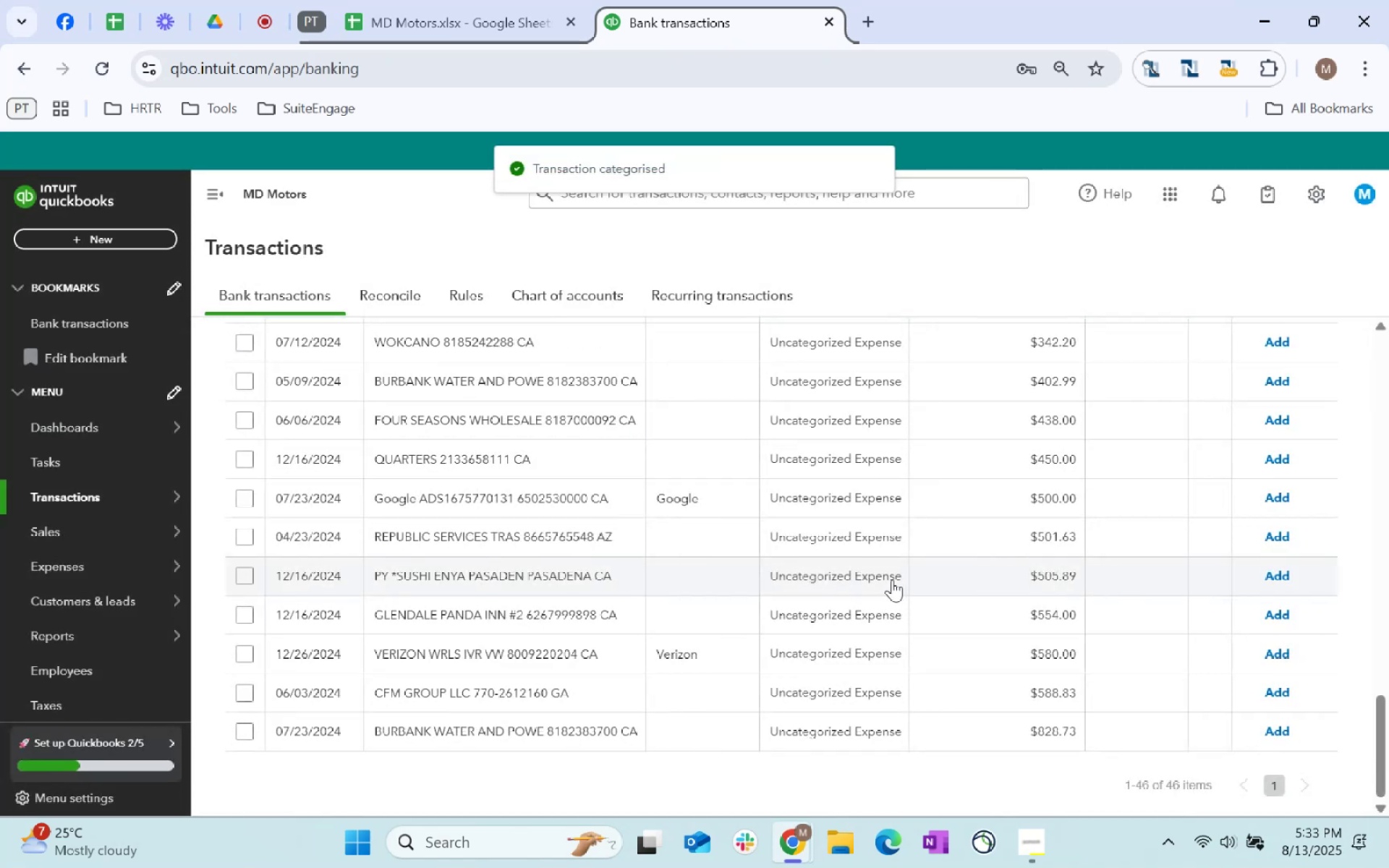 
scroll: coordinate [759, 601], scroll_direction: up, amount: 25.0
 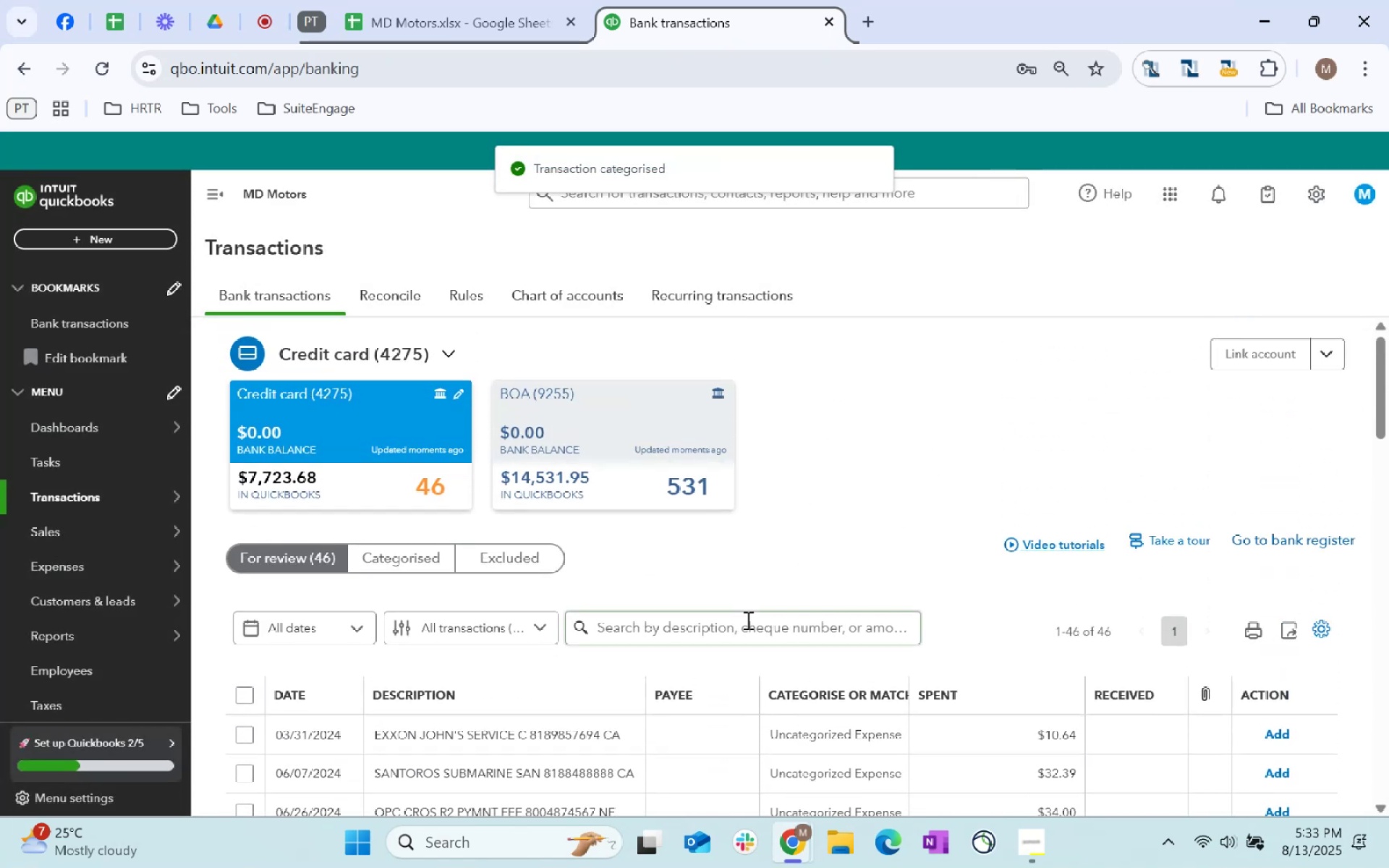 
left_click([747, 620])
 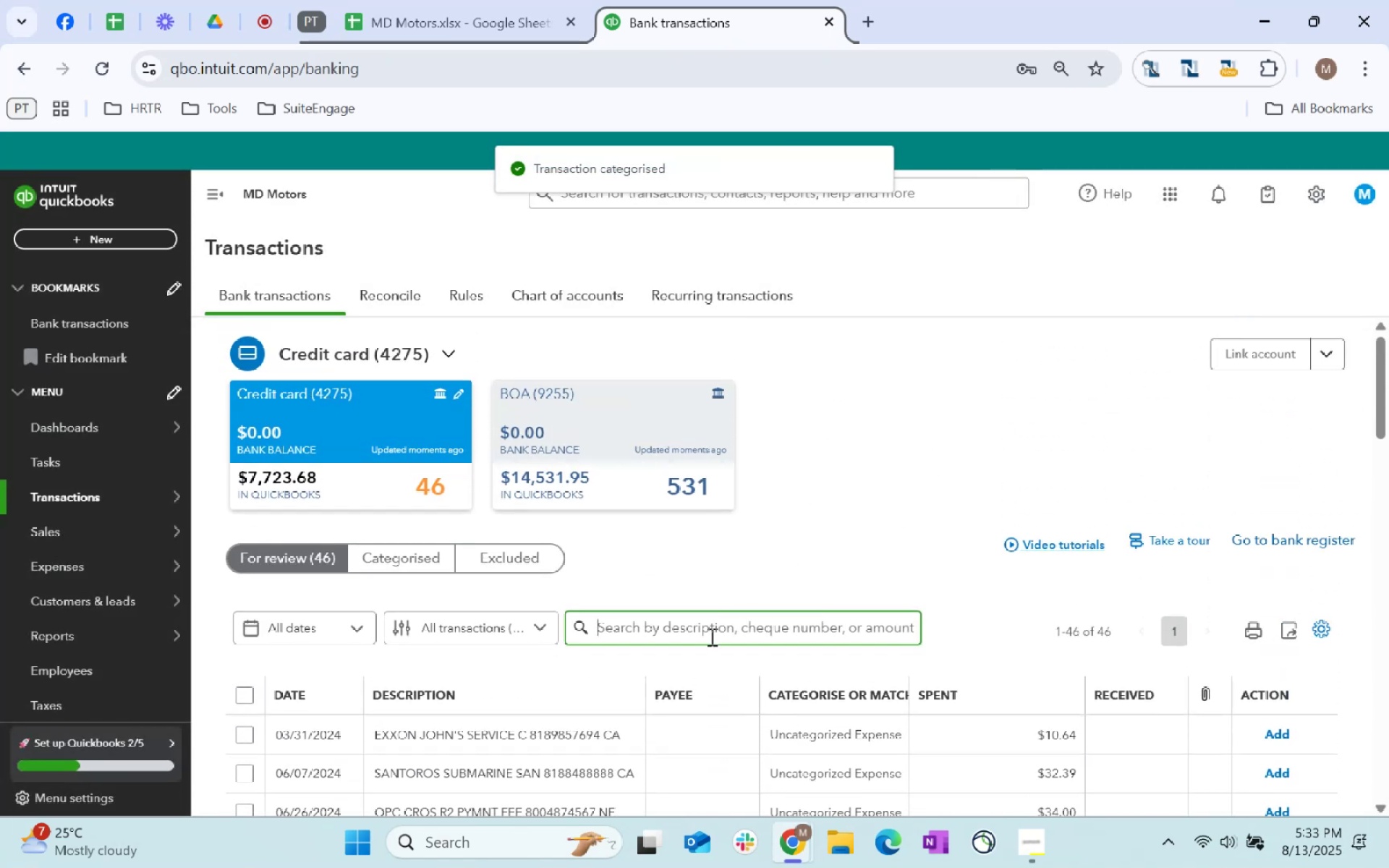 
type(verizon)
 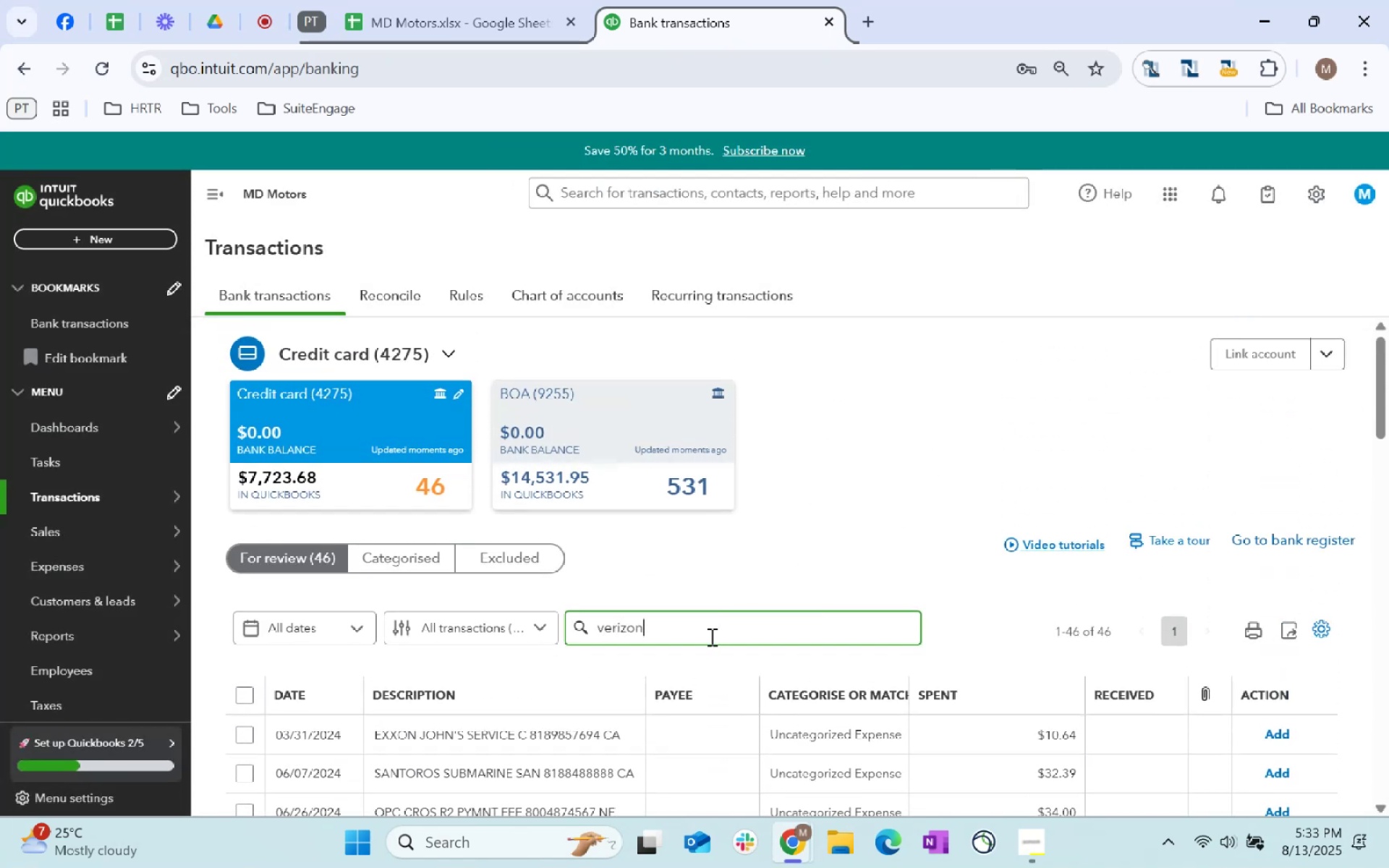 
key(Enter)
 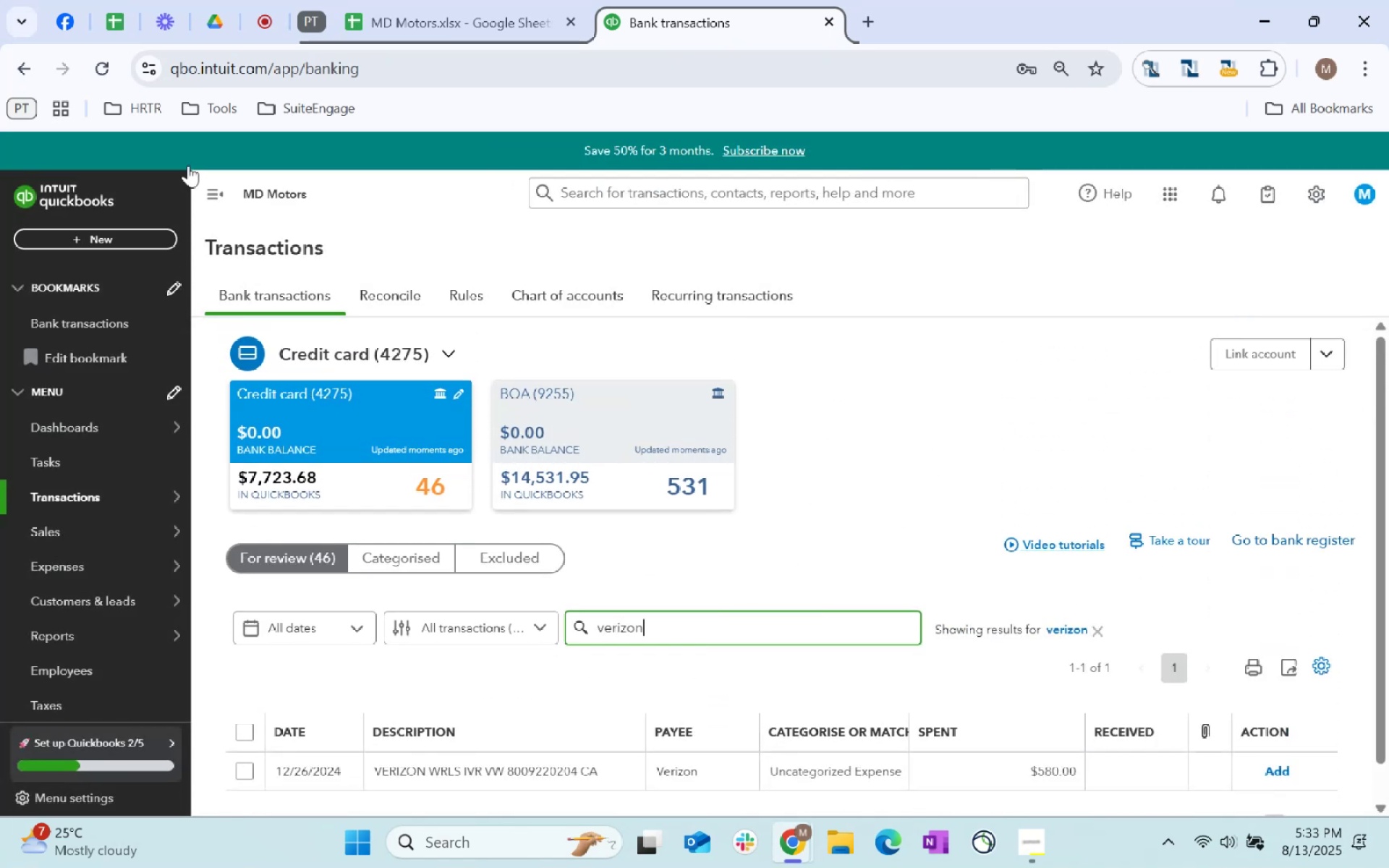 
scroll: coordinate [176, 171], scroll_direction: down, amount: 5.0
 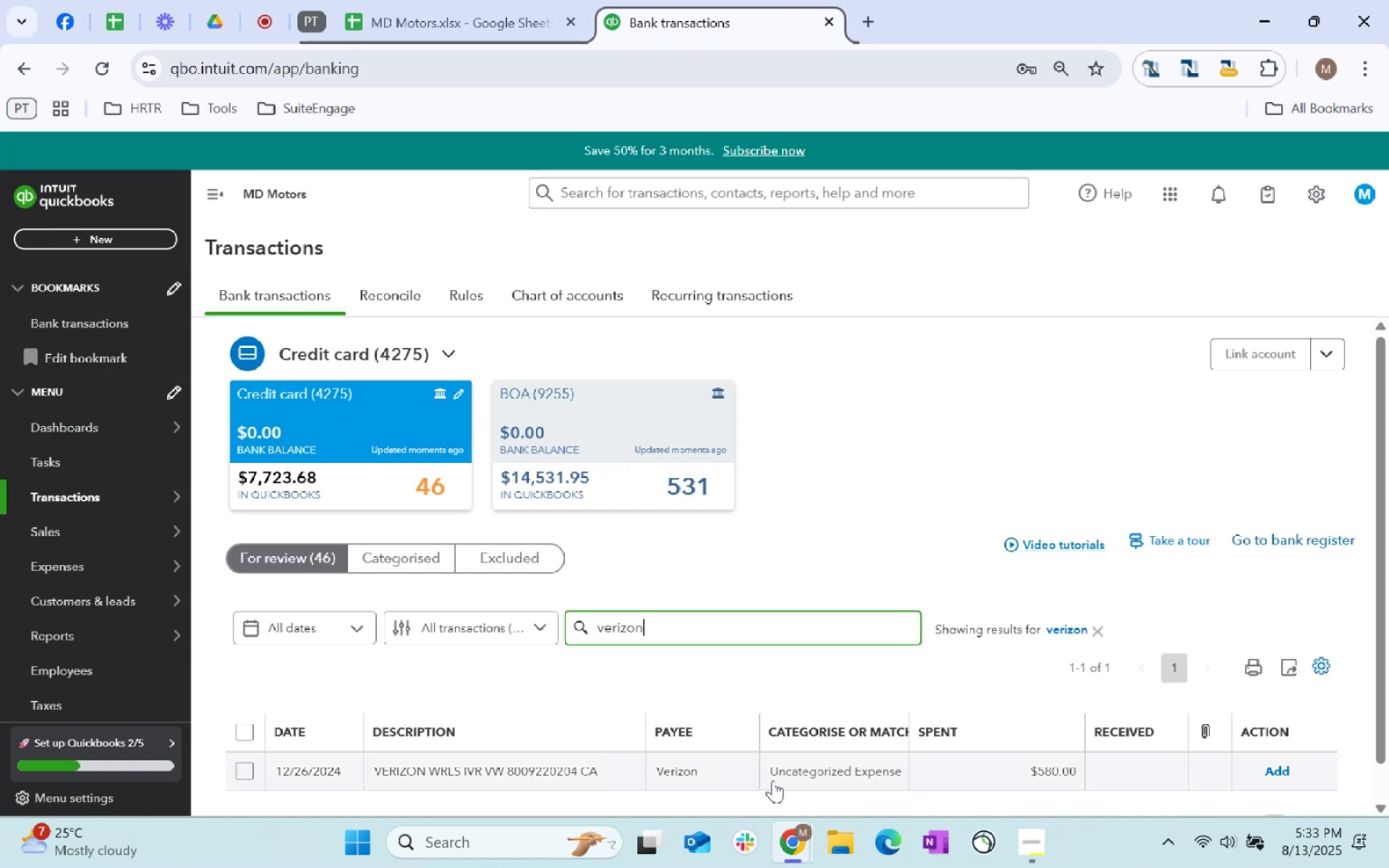 
left_click([862, 762])
 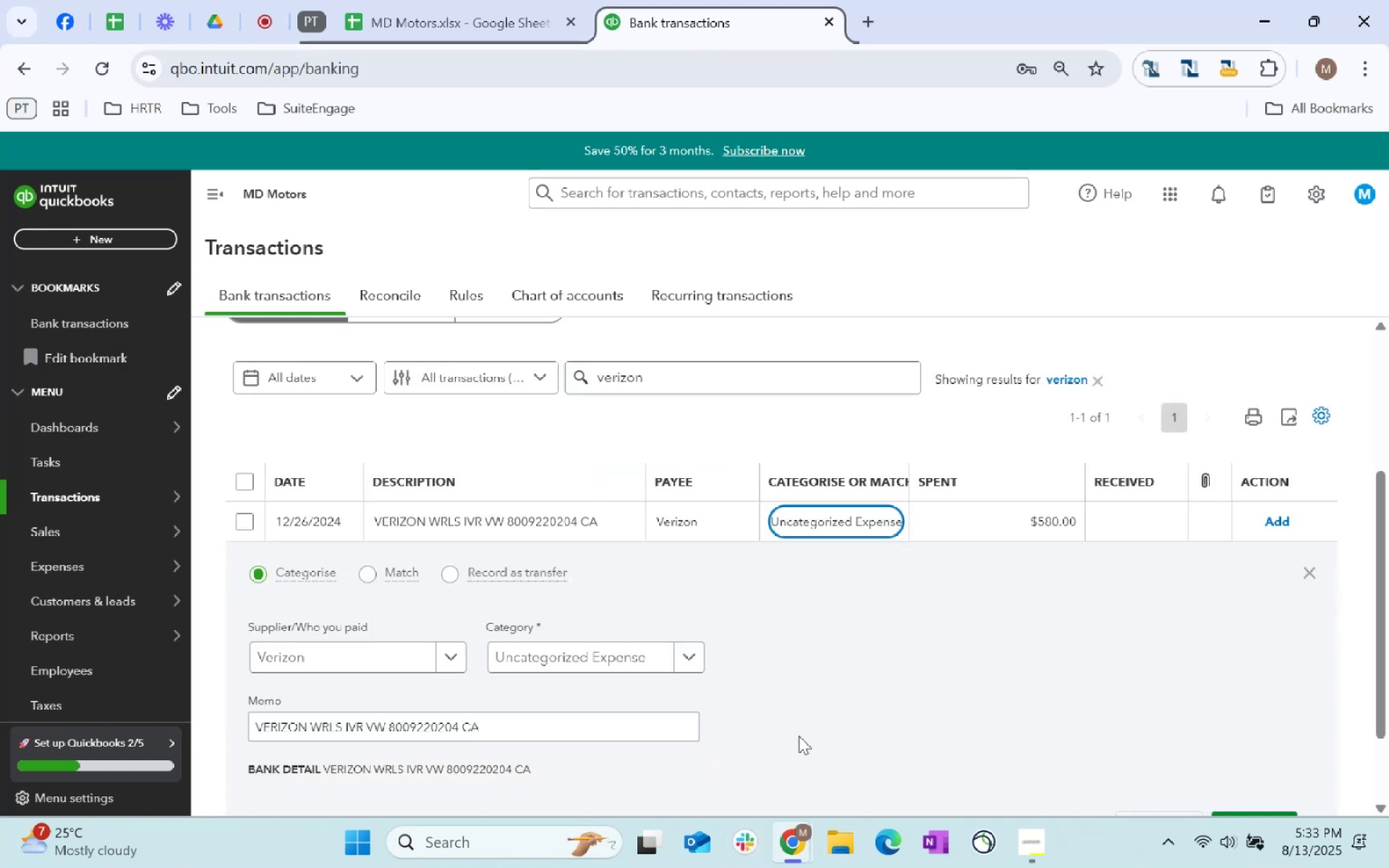 
scroll: coordinate [682, 660], scroll_direction: down, amount: 3.0
 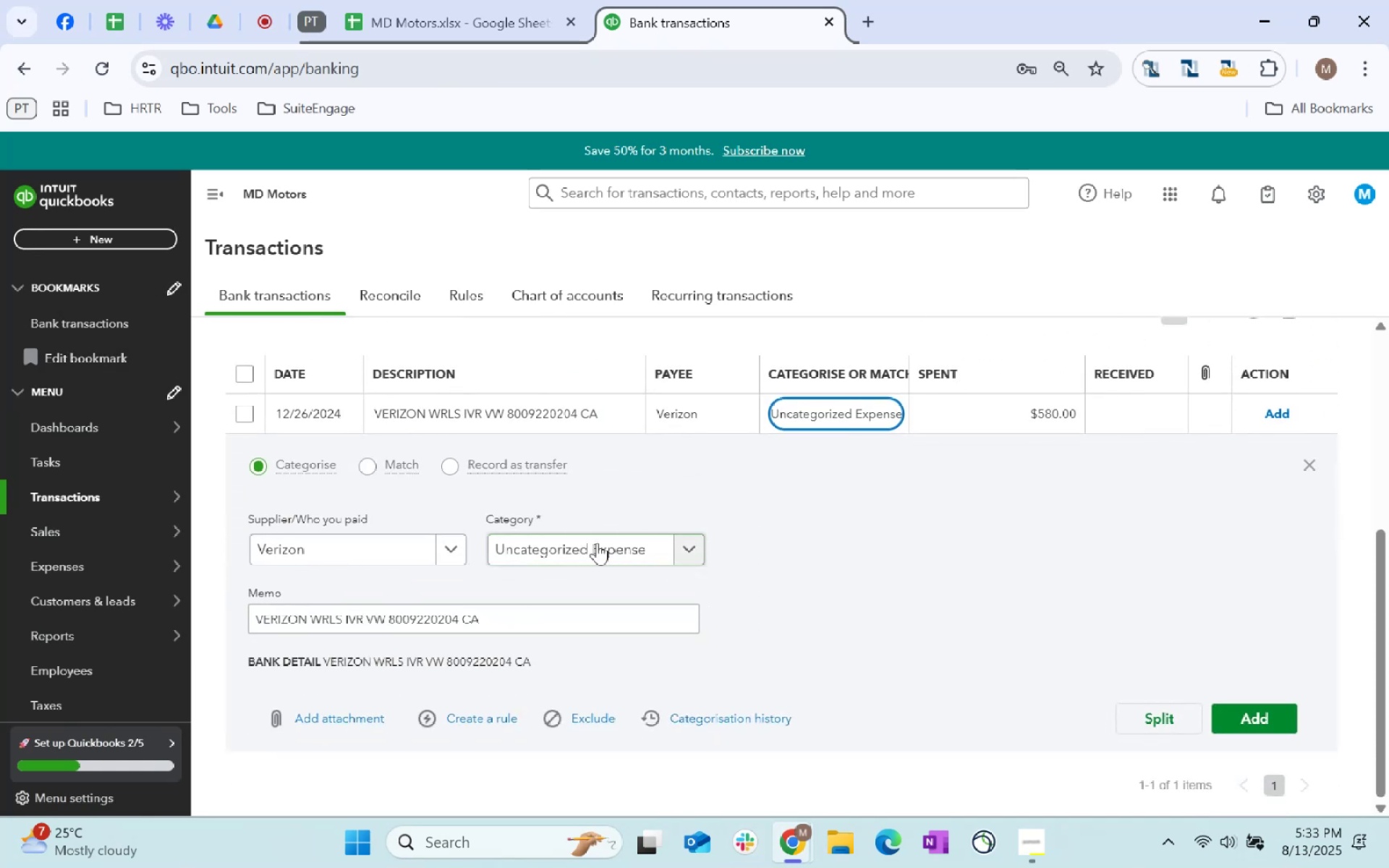 
left_click([597, 545])
 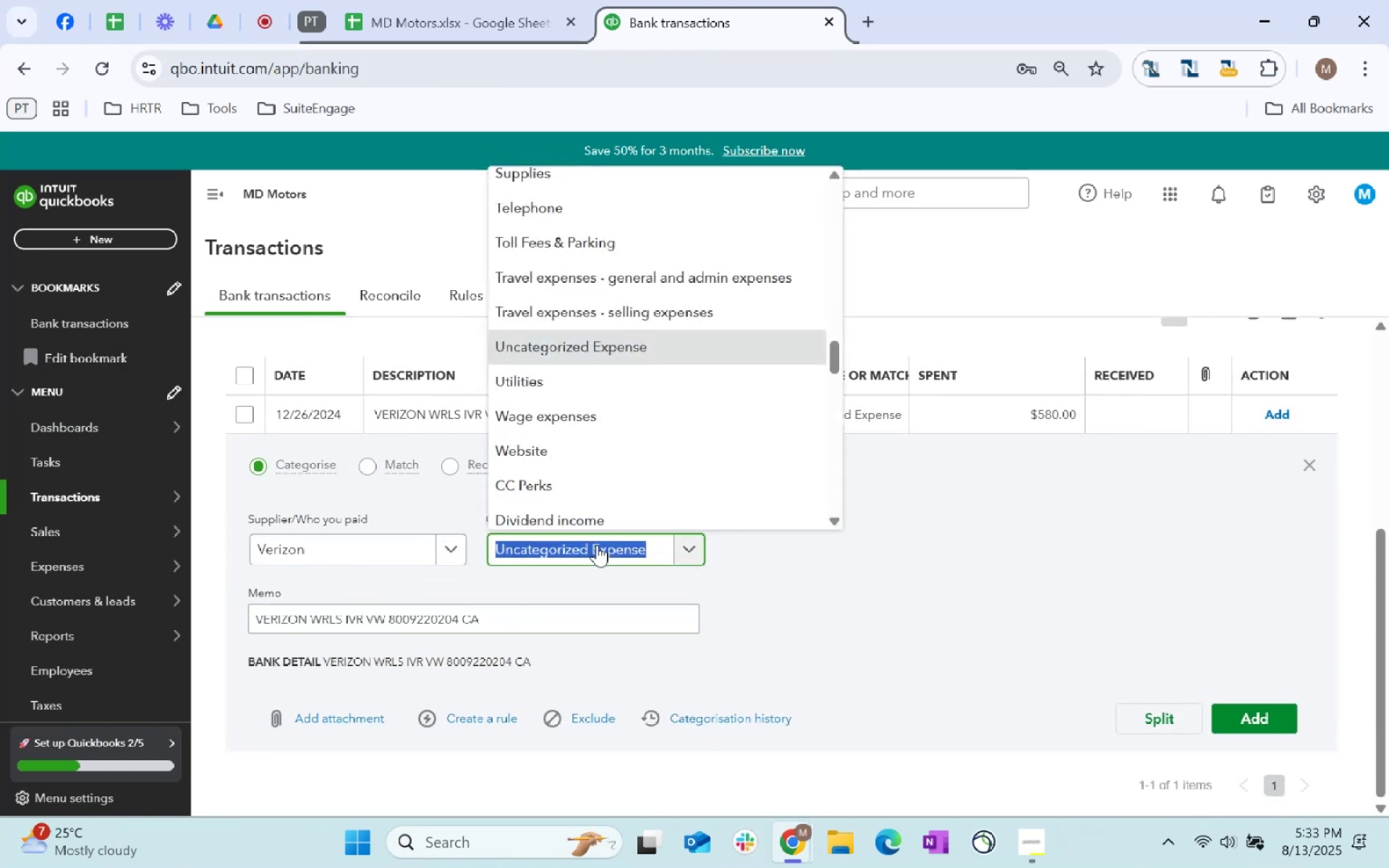 
type(internet)
 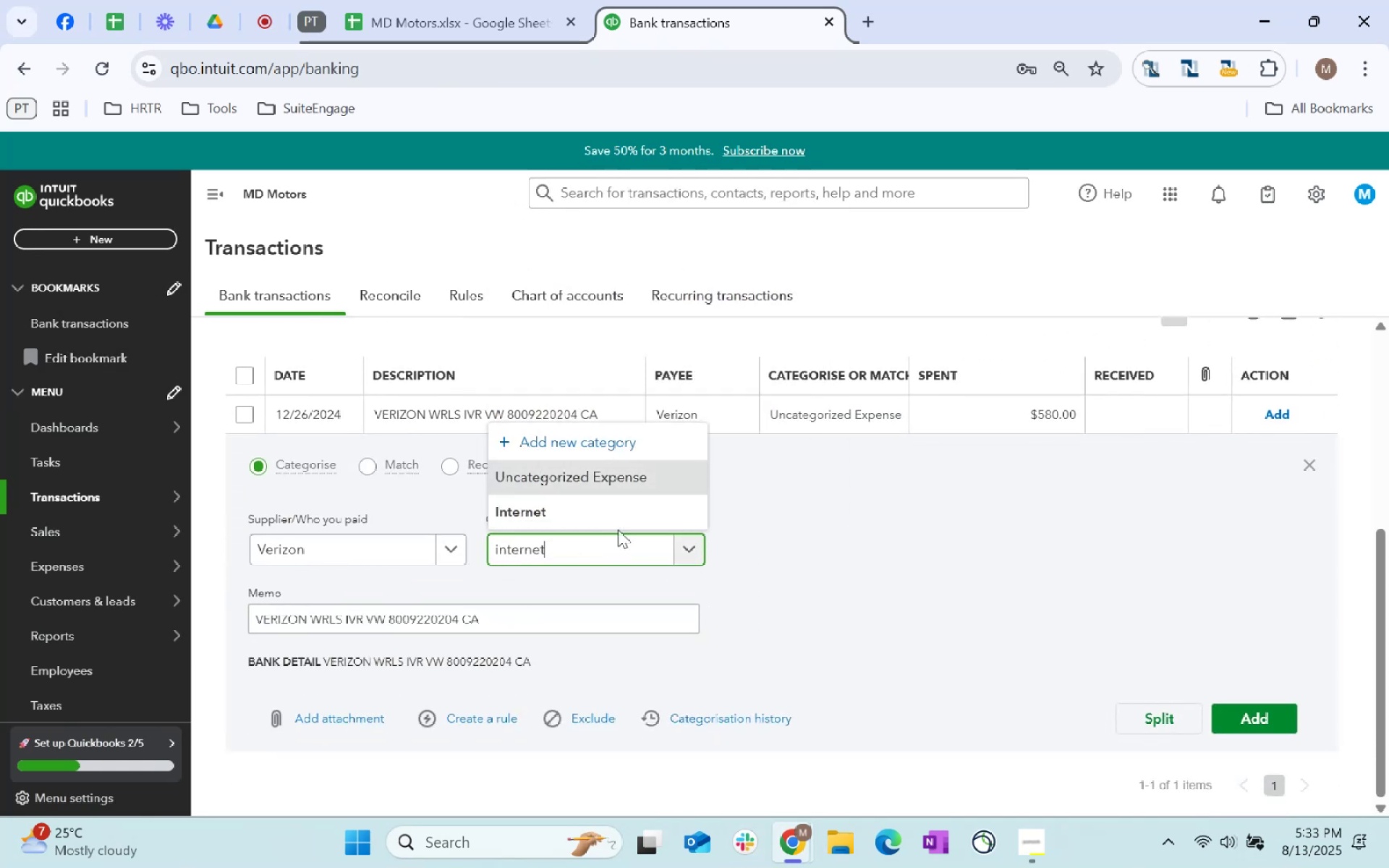 
left_click([621, 520])
 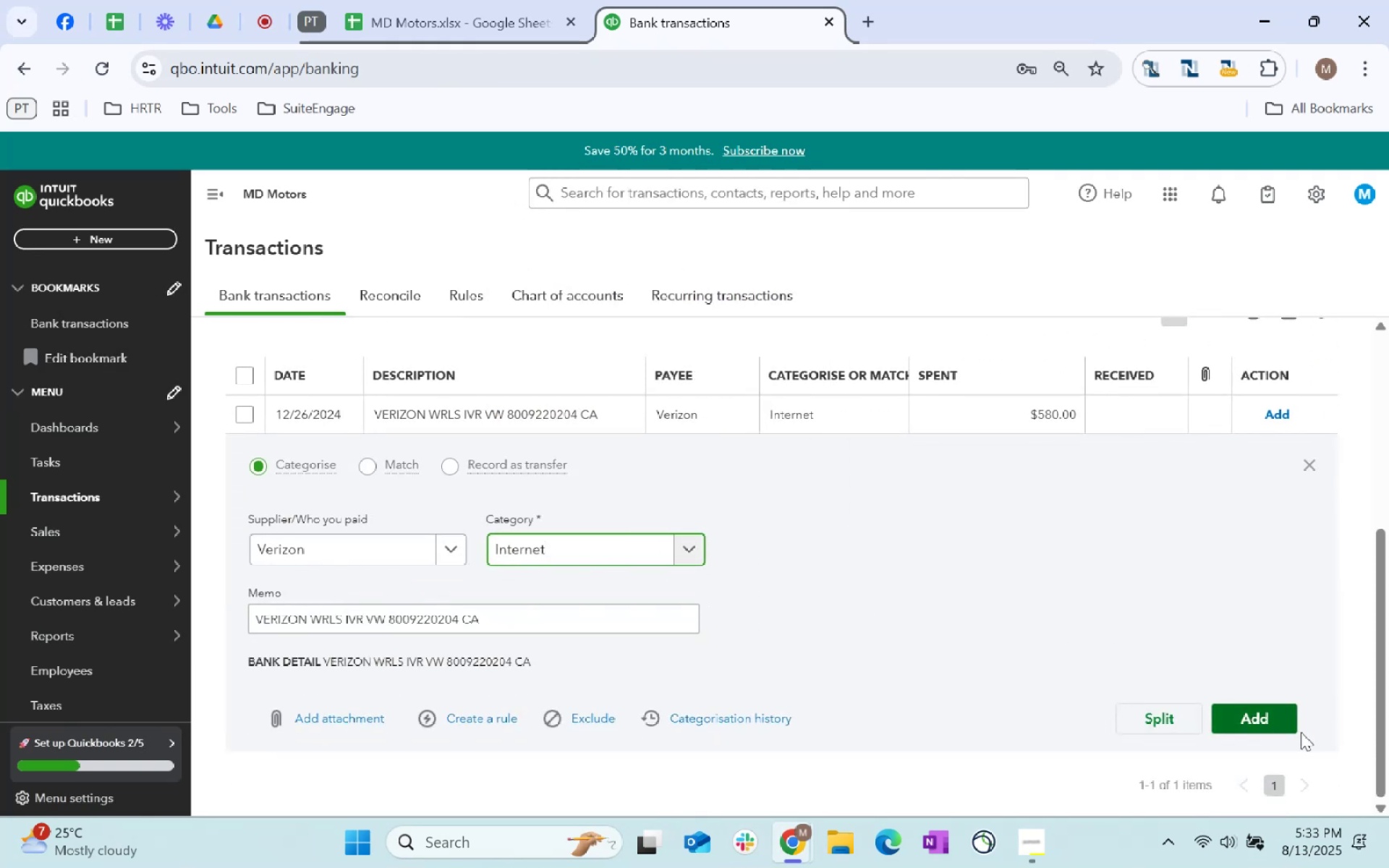 
left_click([1296, 725])
 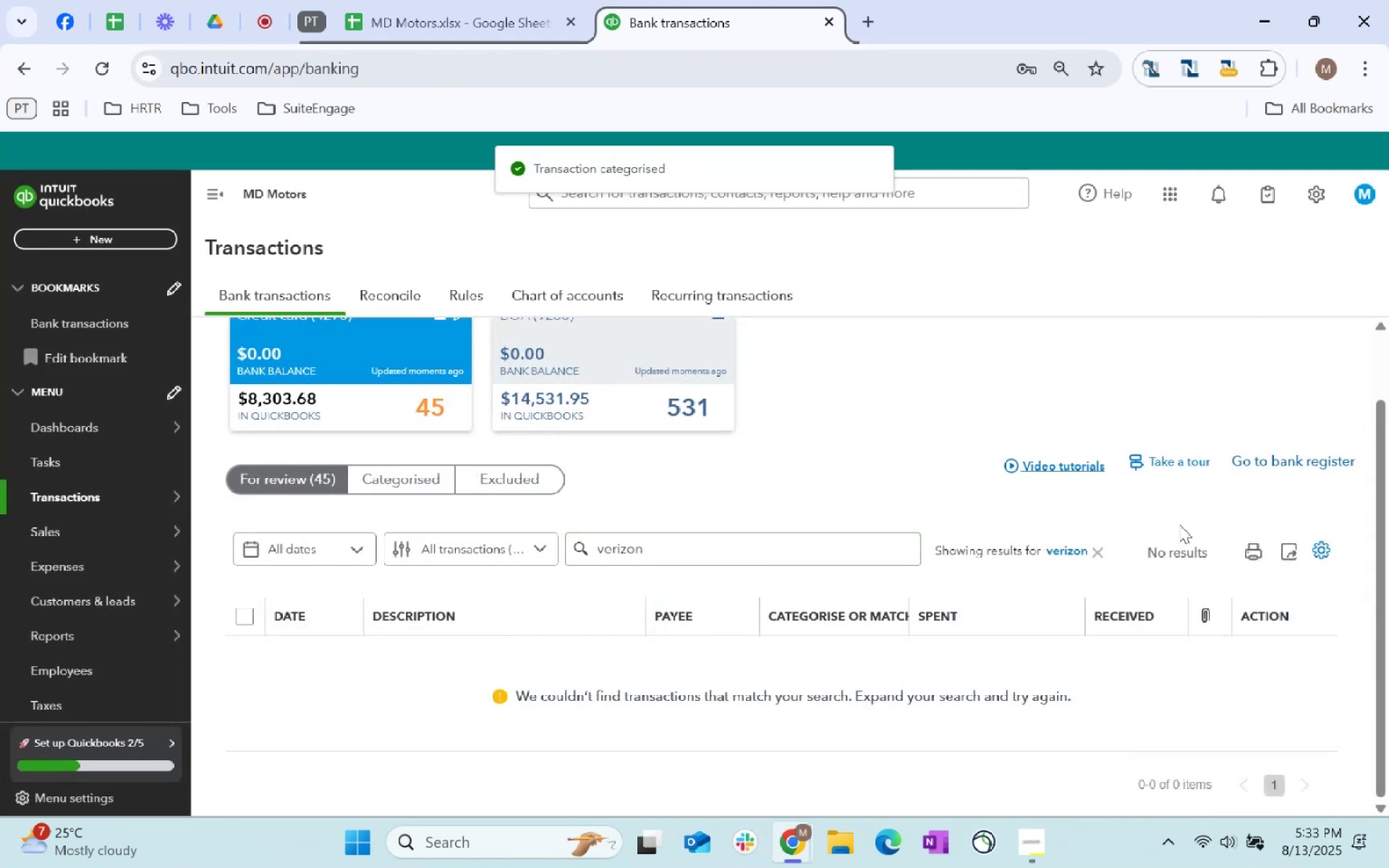 
left_click([1100, 550])
 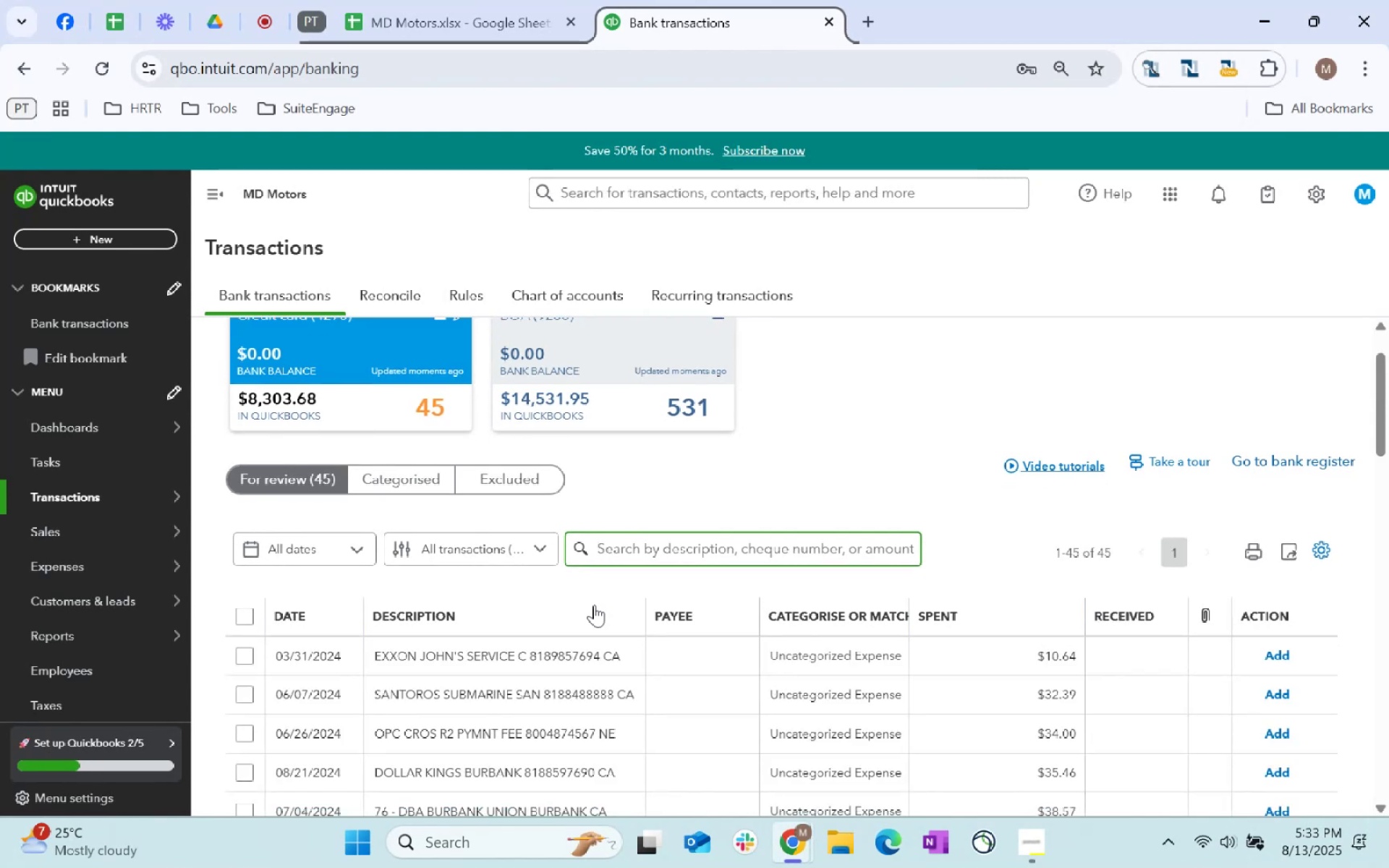 
scroll: coordinate [594, 605], scroll_direction: down, amount: 165.0
 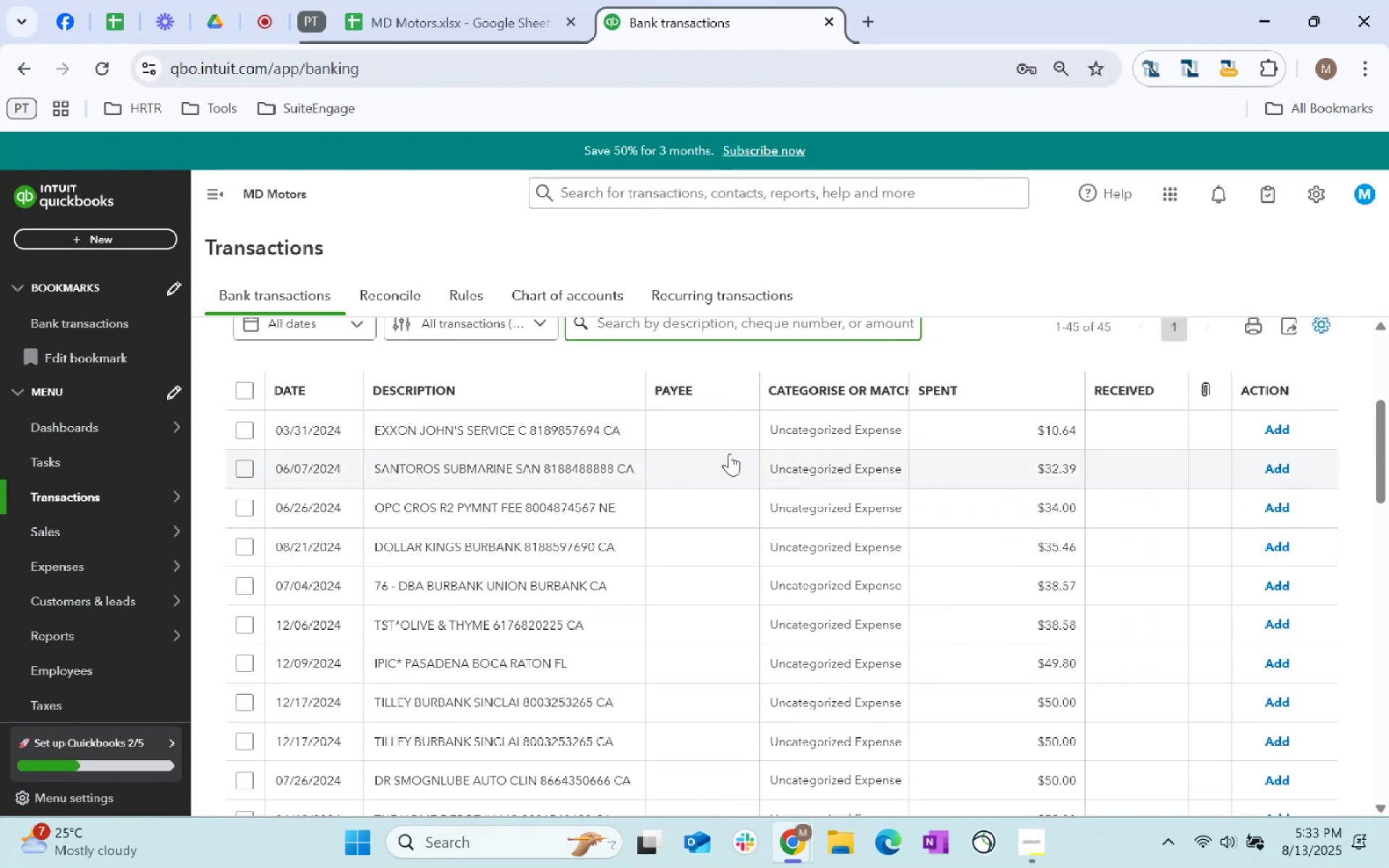 
scroll: coordinate [692, 555], scroll_direction: up, amount: 2.0
 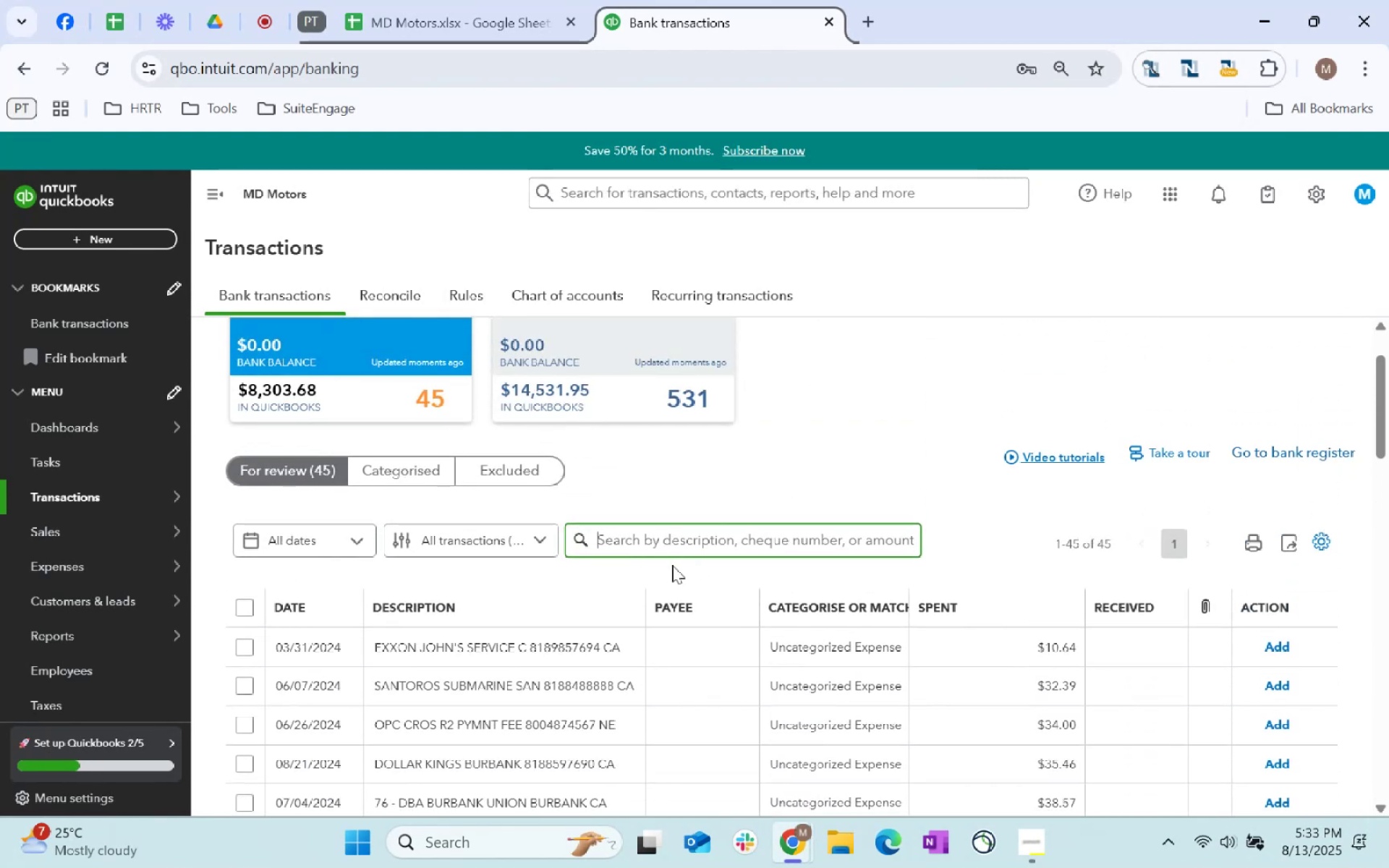 
left_click([682, 528])
 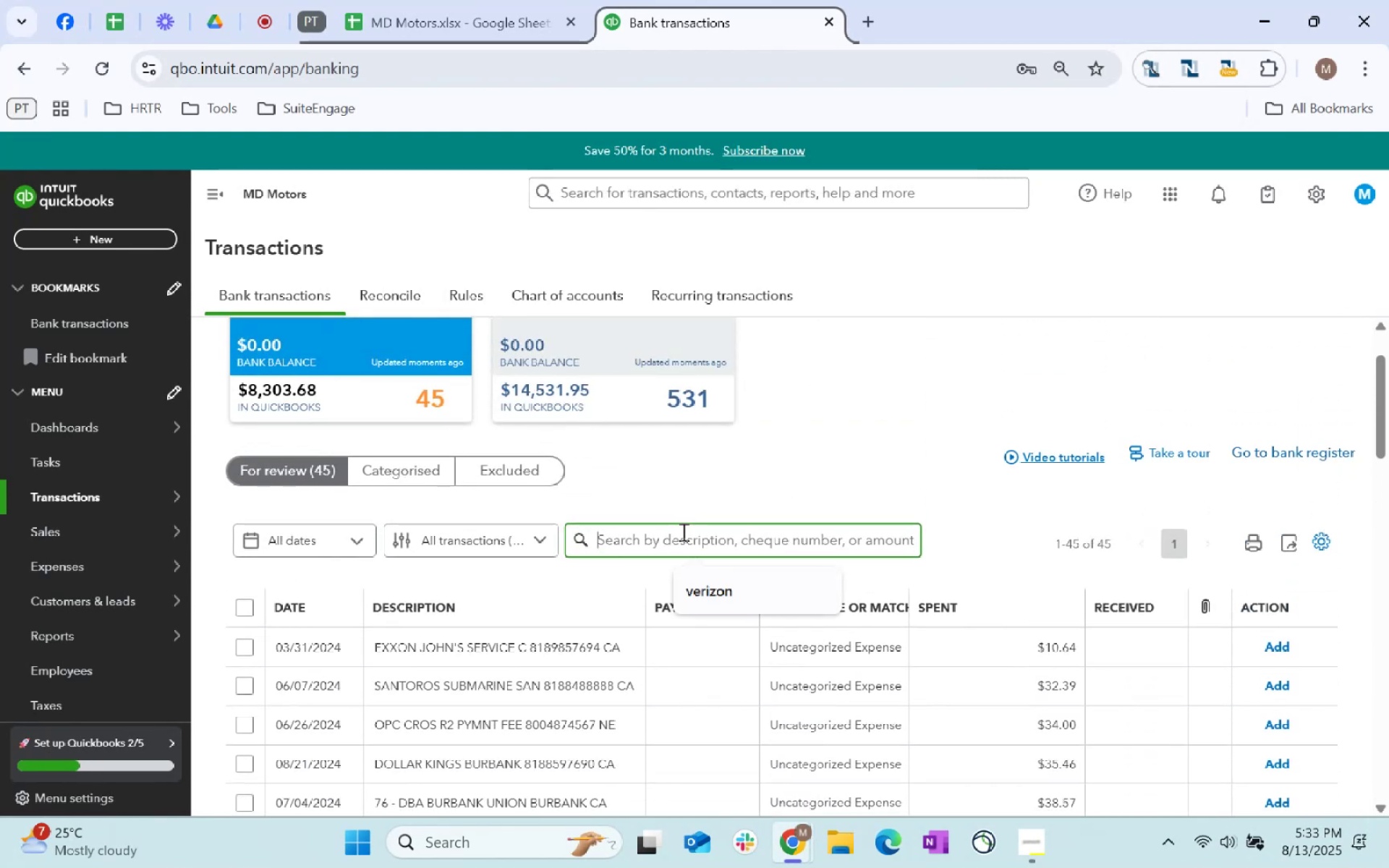 
type(burbank)
 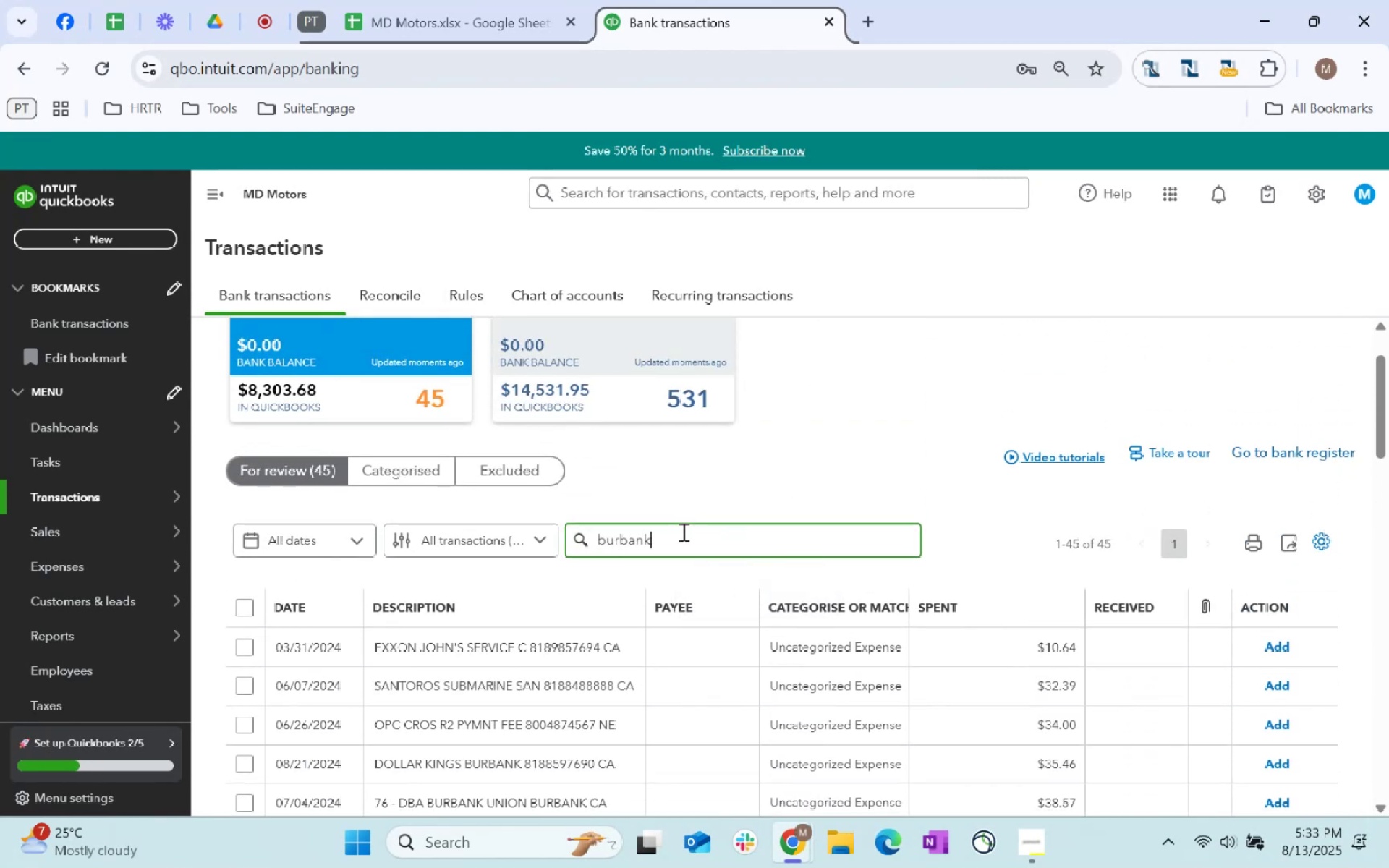 
key(Enter)
 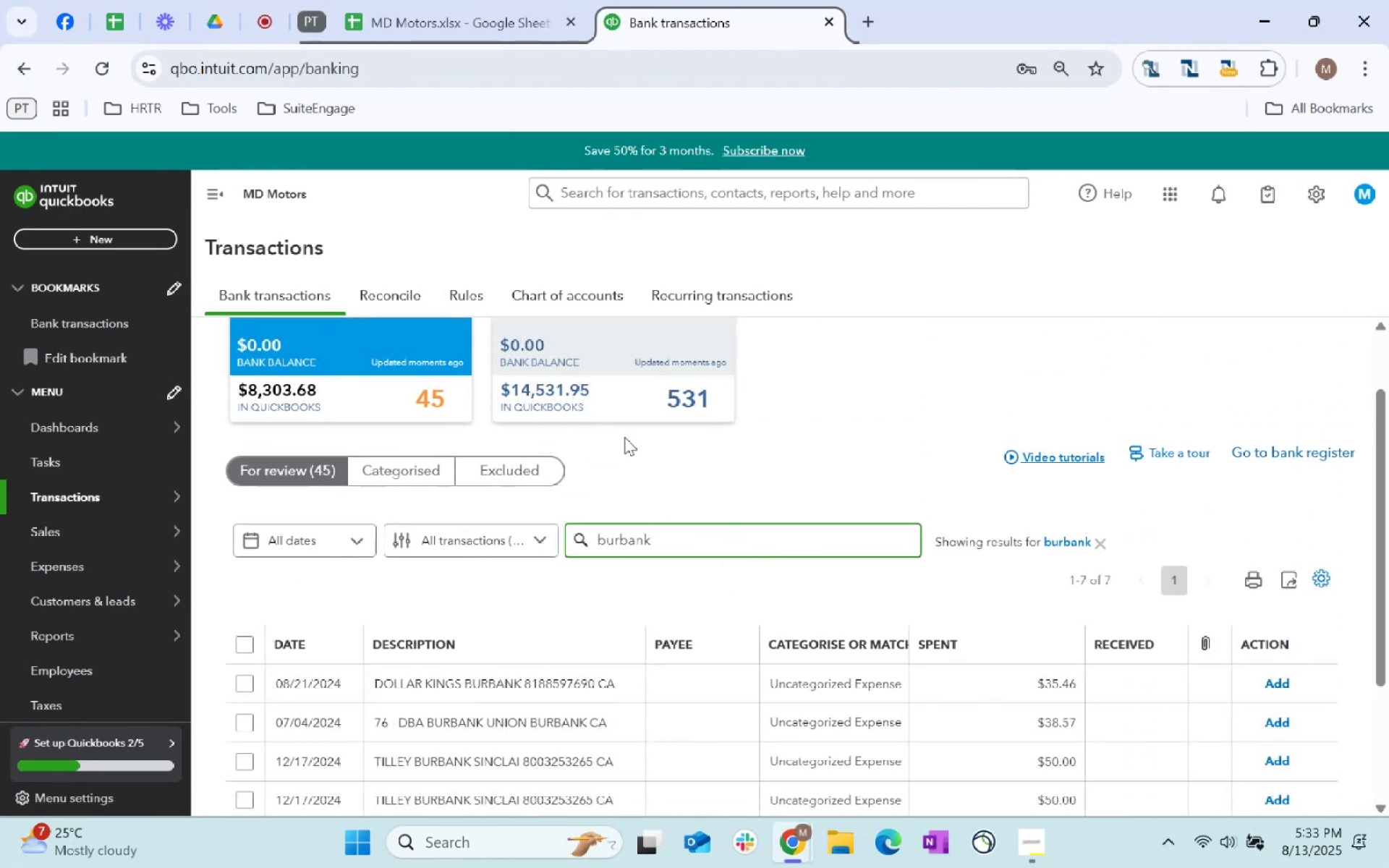 
scroll: coordinate [686, 642], scroll_direction: down, amount: 3.0
 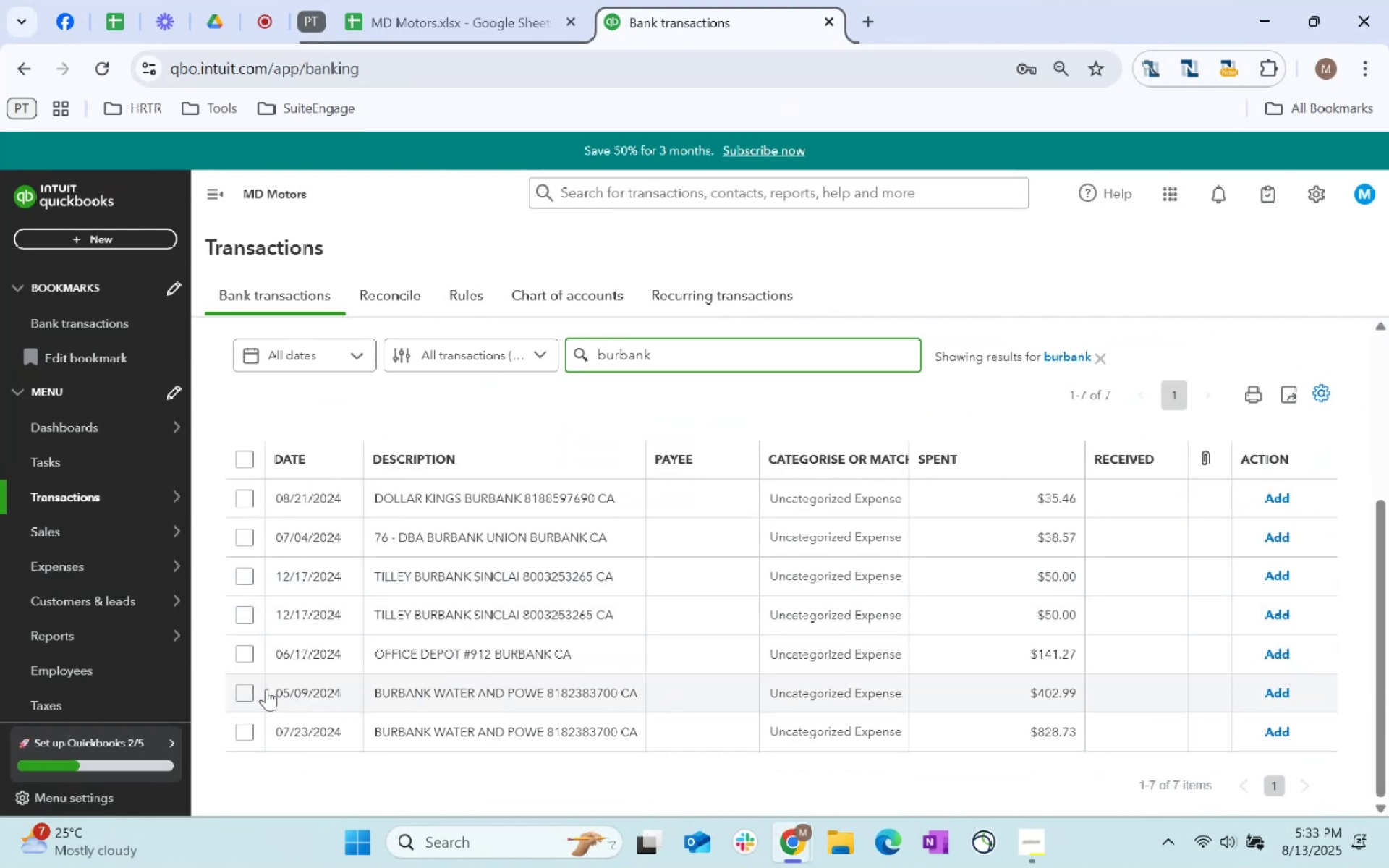 
wait(5.21)
 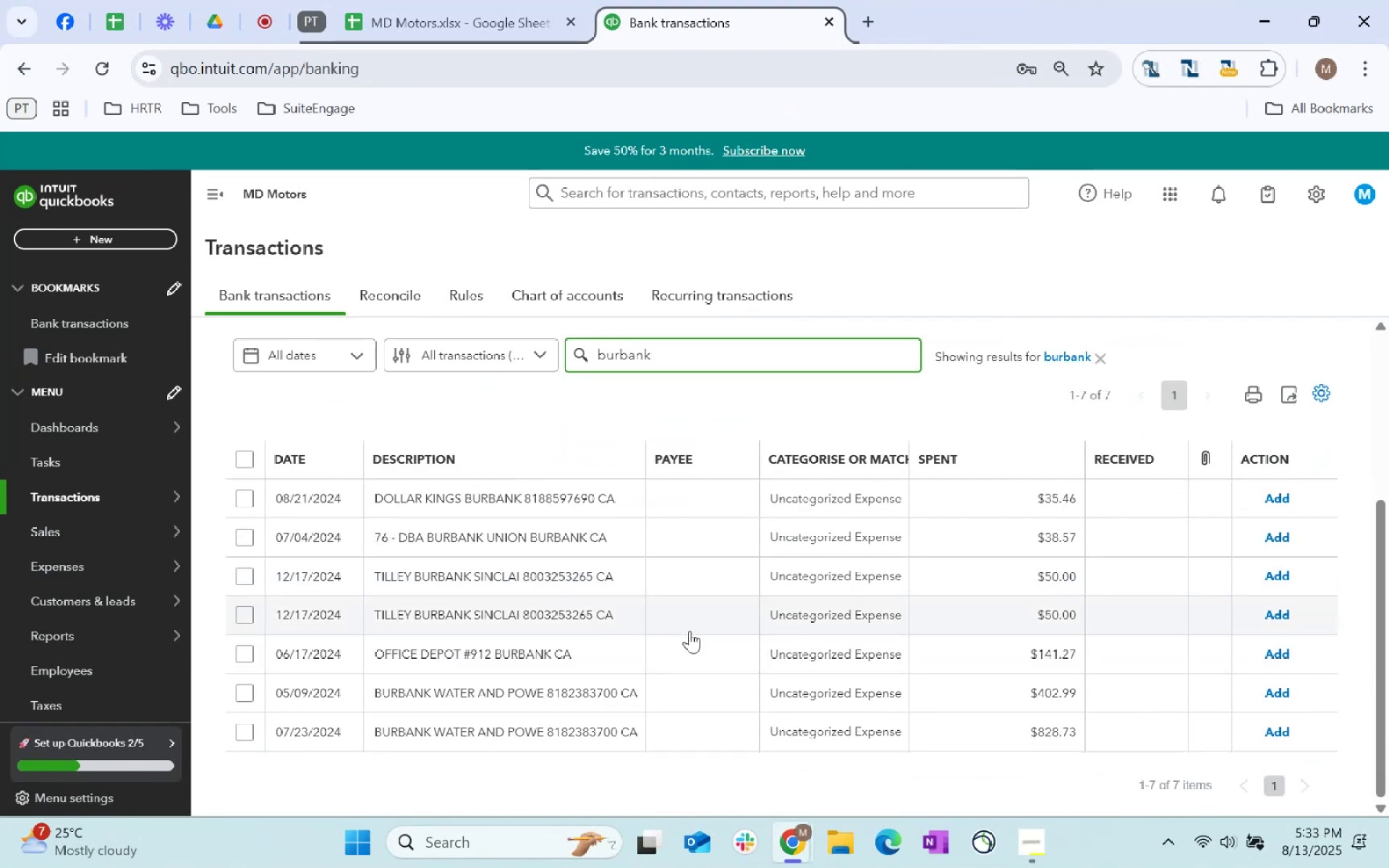 
left_click([244, 655])
 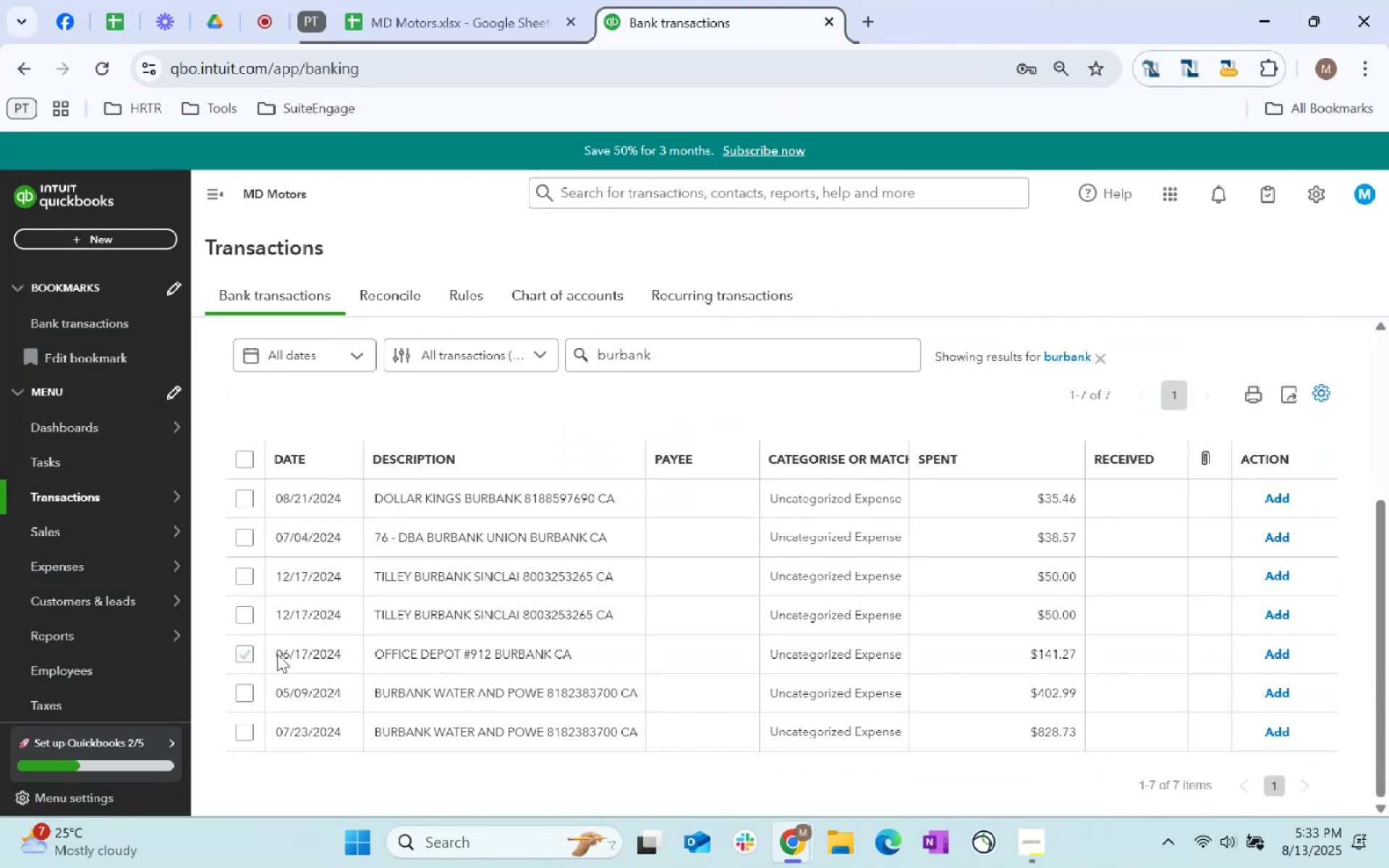 
double_click([445, 651])
 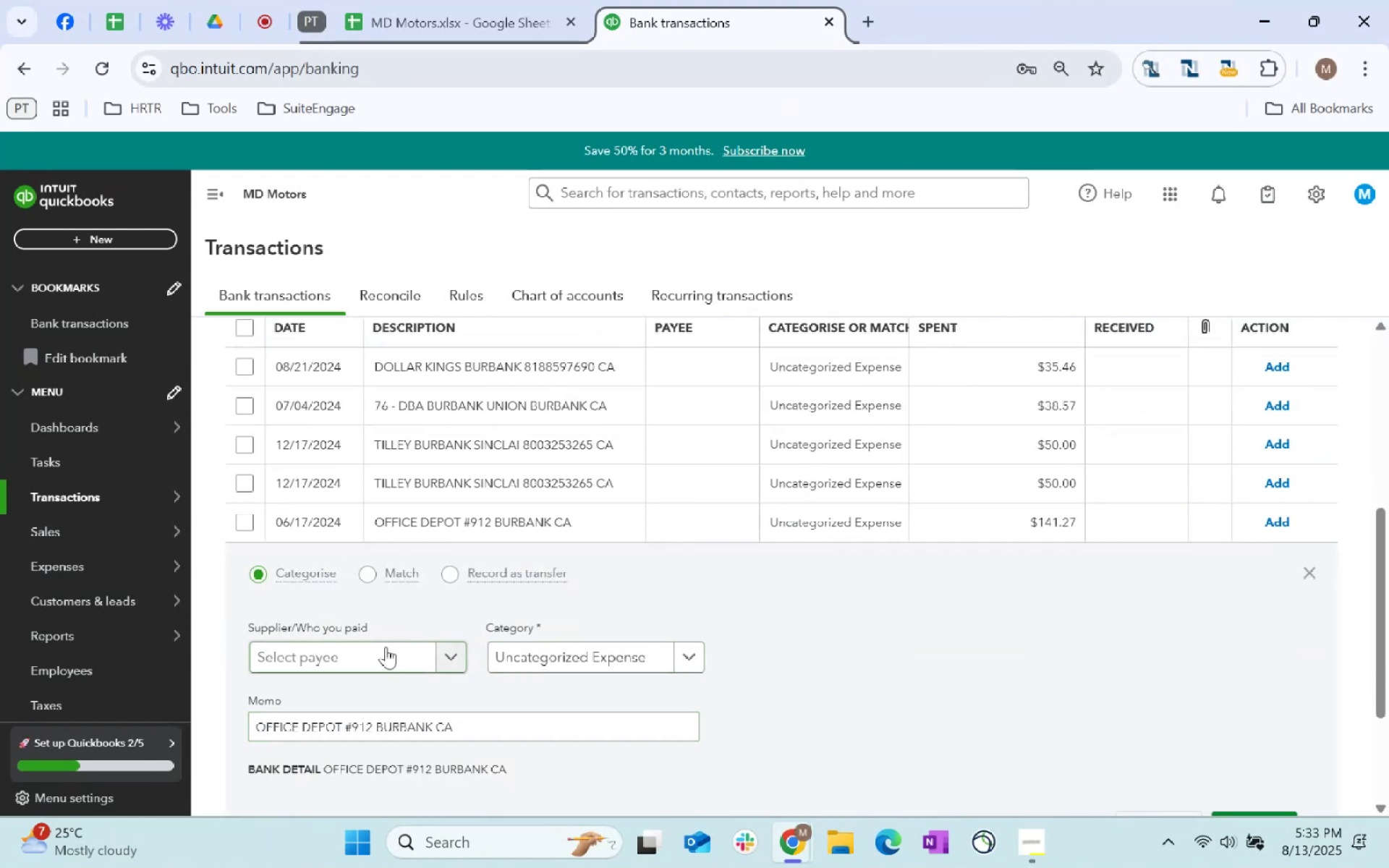 
left_click([386, 647])
 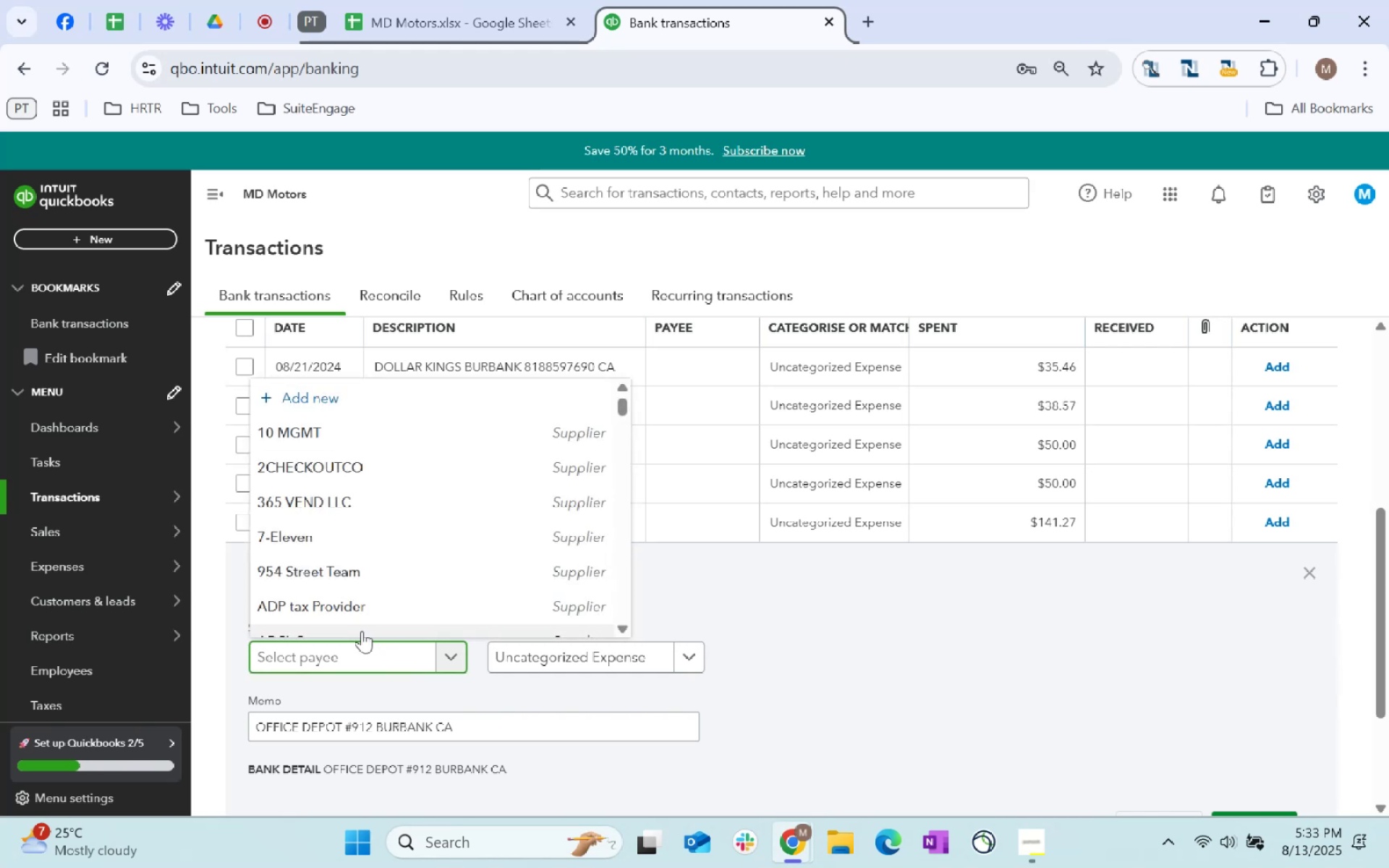 
type(bu)
key(Backspace)
key(Backspace)
key(Backspace)
key(Backspace)
key(Backspace)
key(Backspace)
key(Backspace)
key(Backspace)
key(Backspace)
key(Backspace)
key(Backspace)
key(Backspace)
type(depot)
key(Backspace)
key(Backspace)
key(Backspace)
key(Backspace)
key(Backspace)
key(Backspace)
key(Backspace)
key(Backspace)
key(Backspace)
key(Backspace)
key(Backspace)
key(Backspace)
key(Backspace)
key(Backspace)
key(Backspace)
key(Backspace)
key(Backspace)
key(Backspace)
key(Backspace)
key(Backspace)
type(other)
key(Tab)
type(supplies)
key(Tab)
 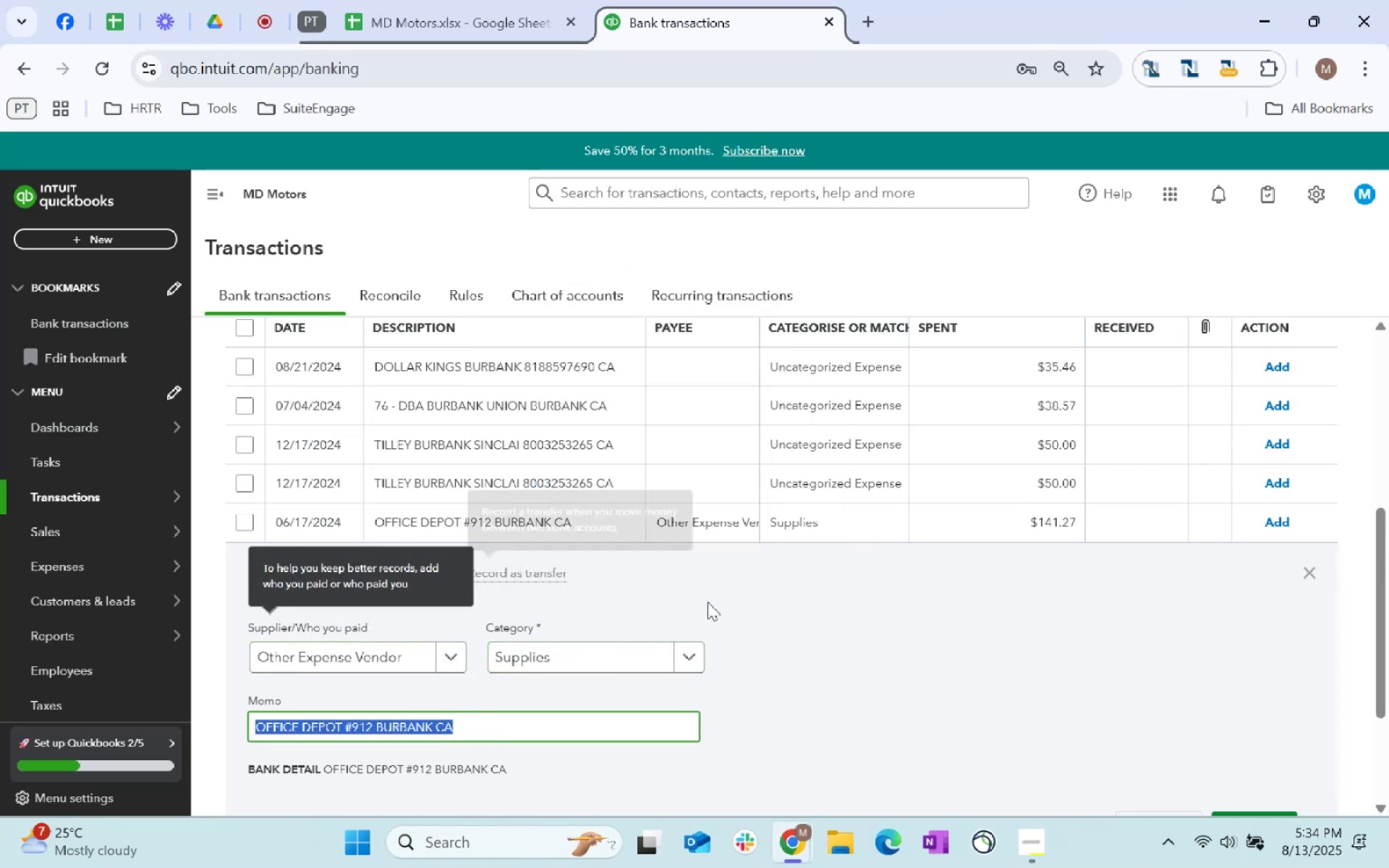 
scroll: coordinate [969, 690], scroll_direction: down, amount: 3.0
 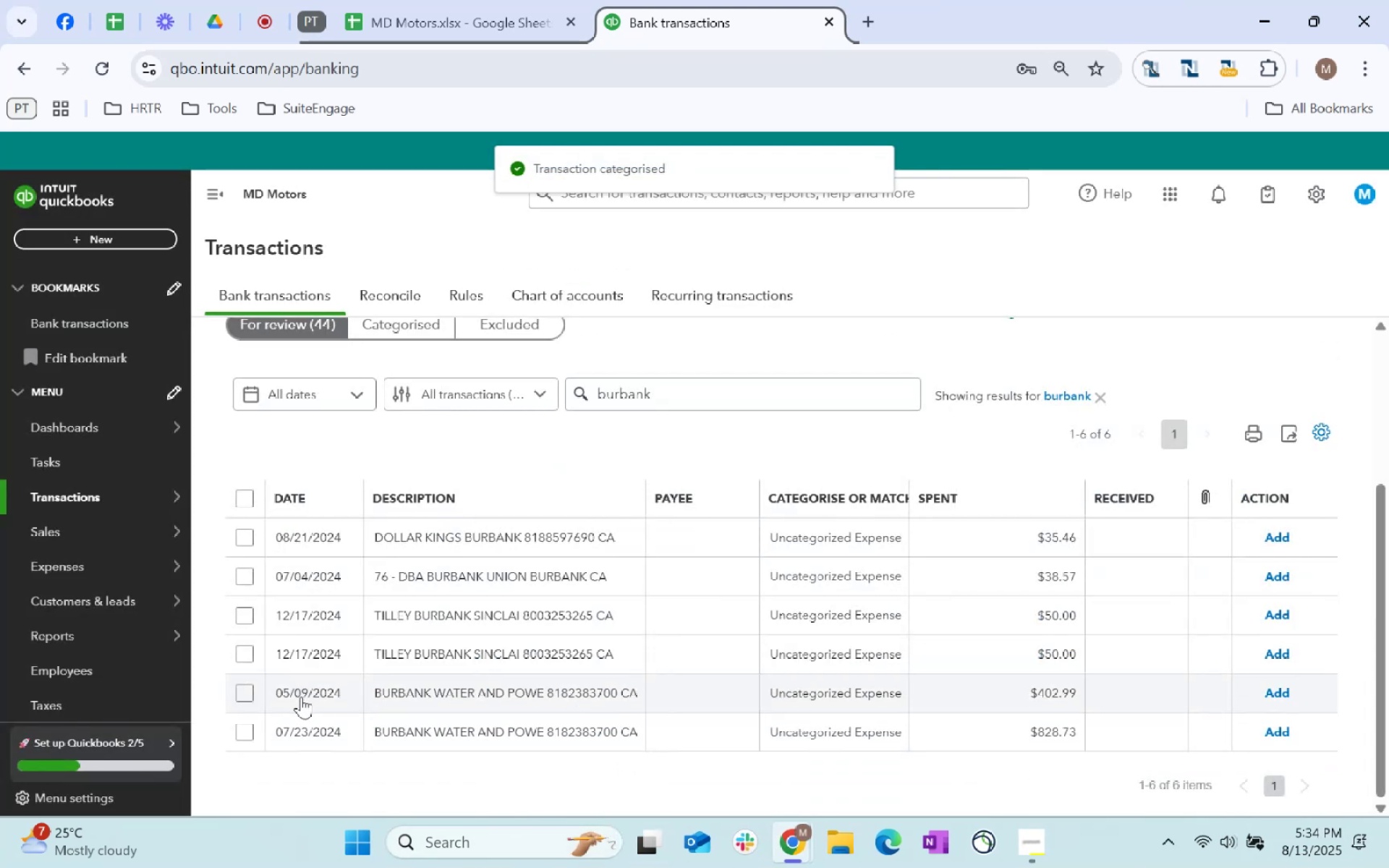 
left_click([250, 688])
 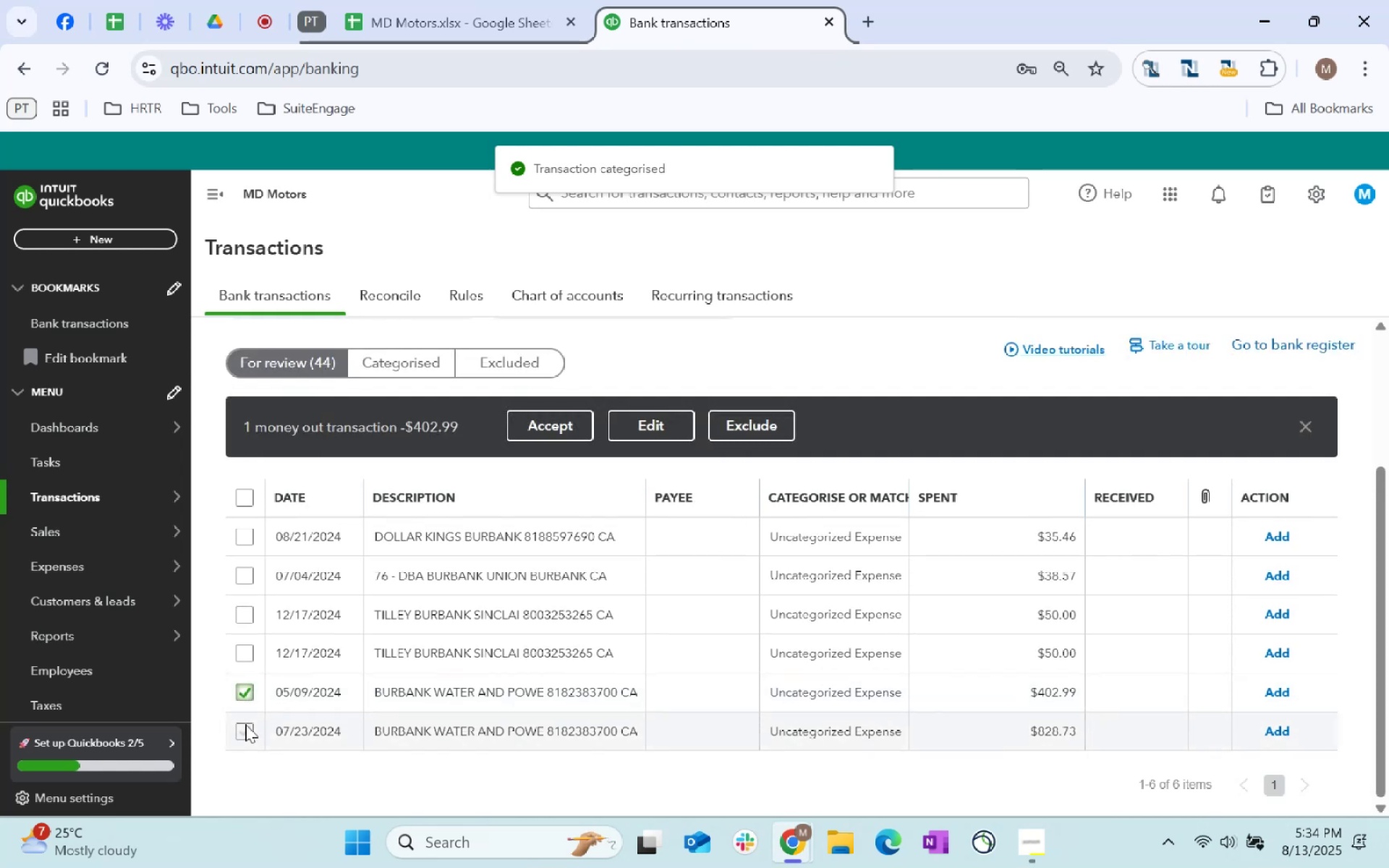 
left_click([245, 723])
 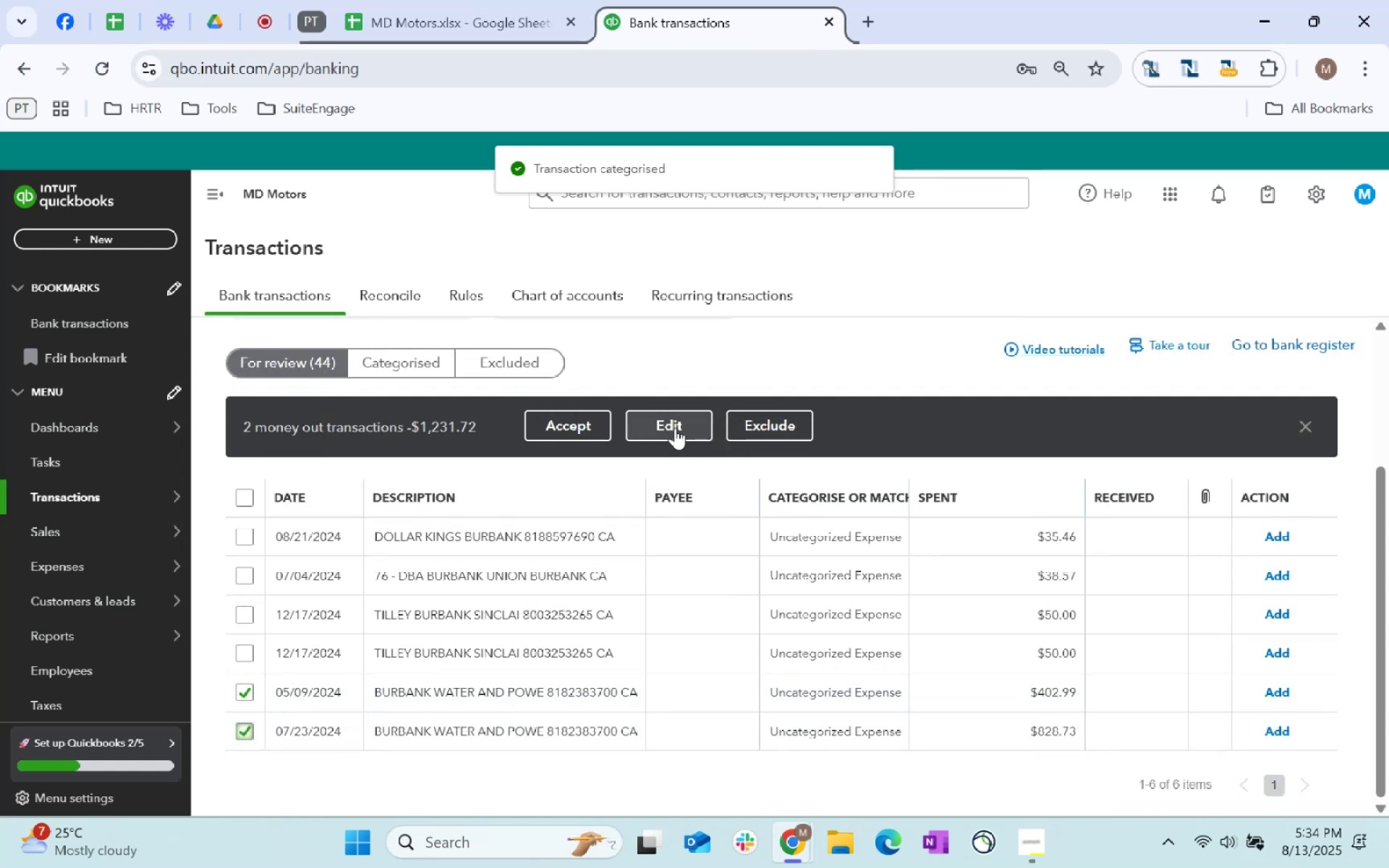 
left_click([675, 427])
 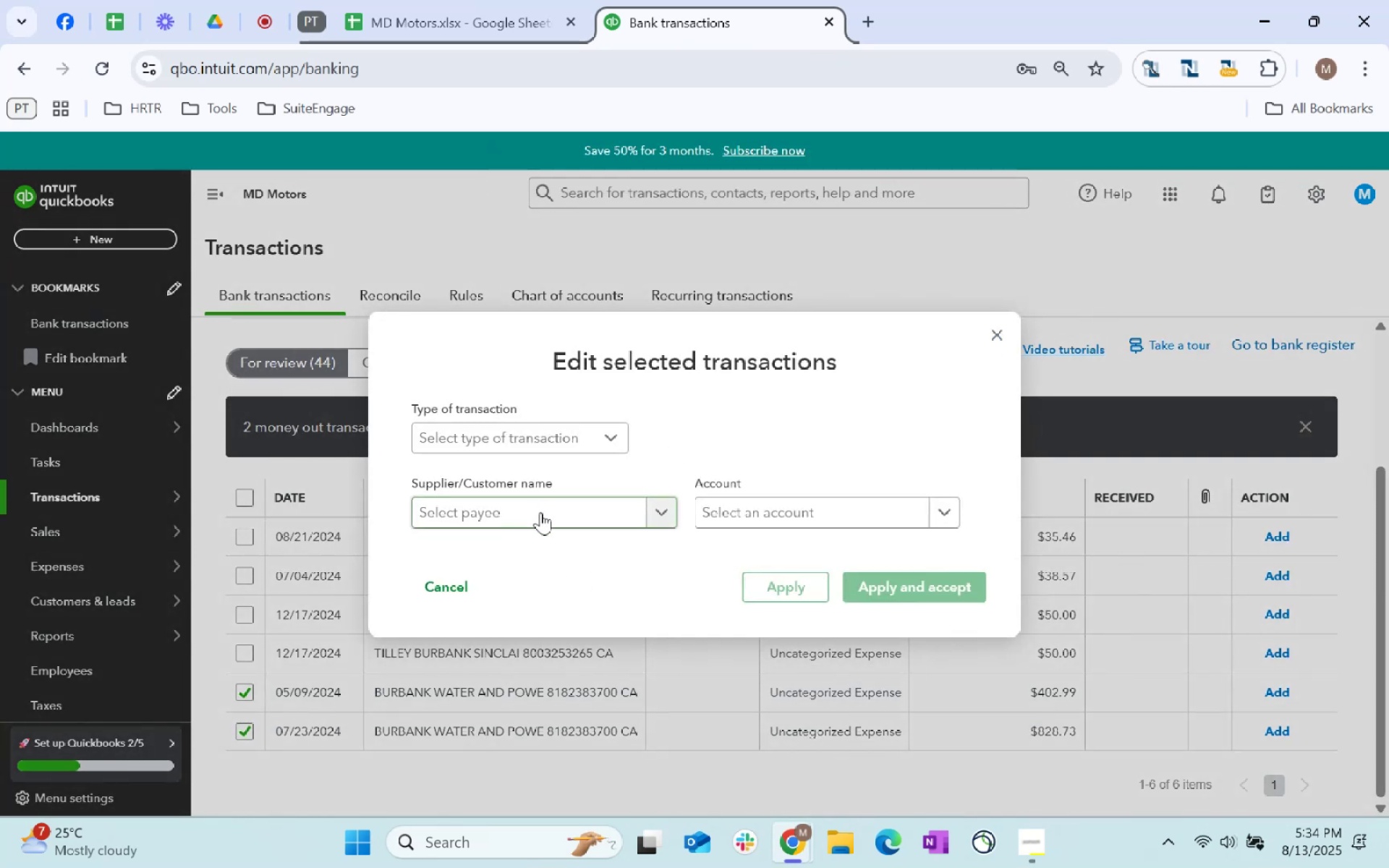 
left_click([562, 518])
 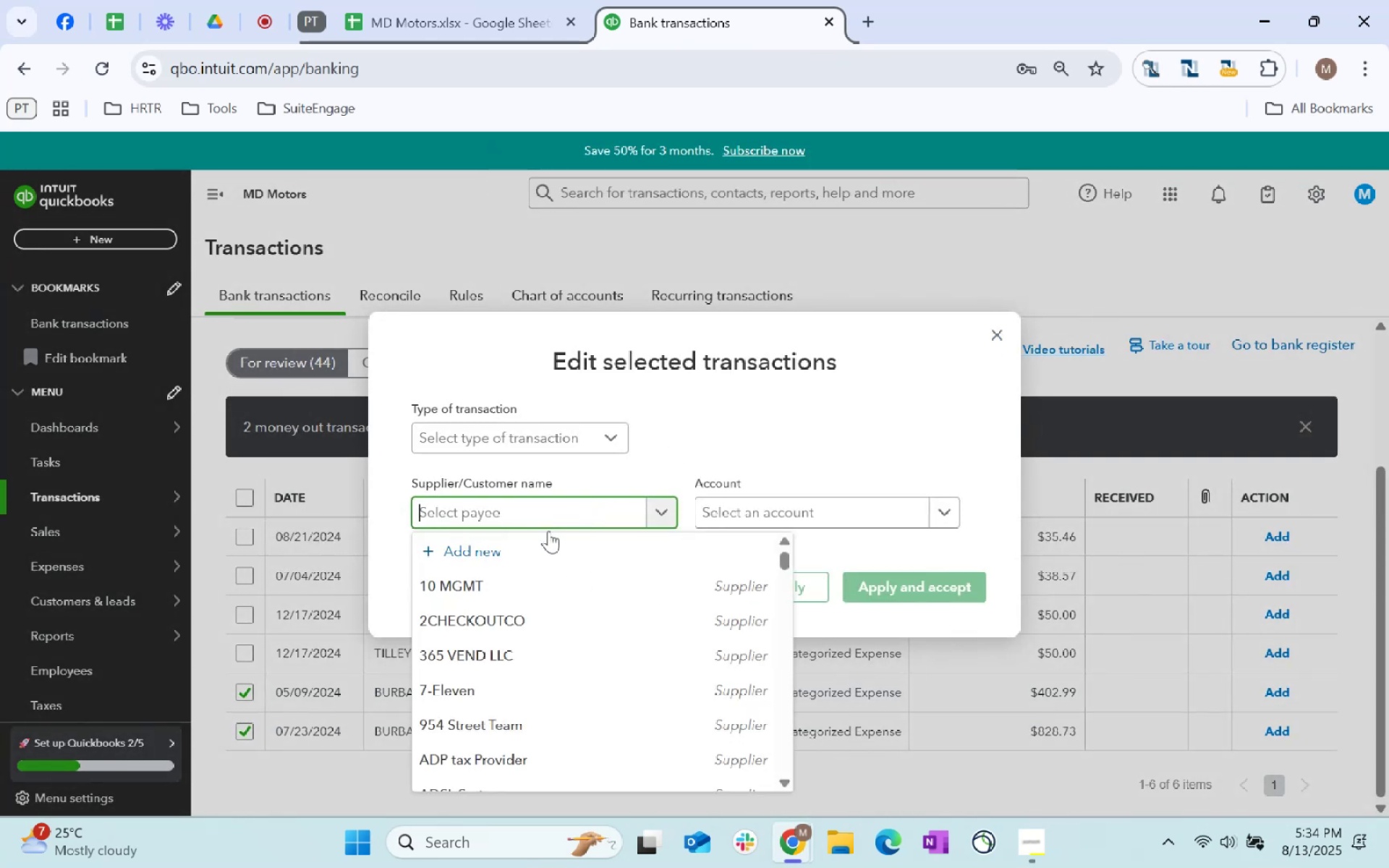 
type(other)
key(Tab)
type(utilities)
key(Tab)
 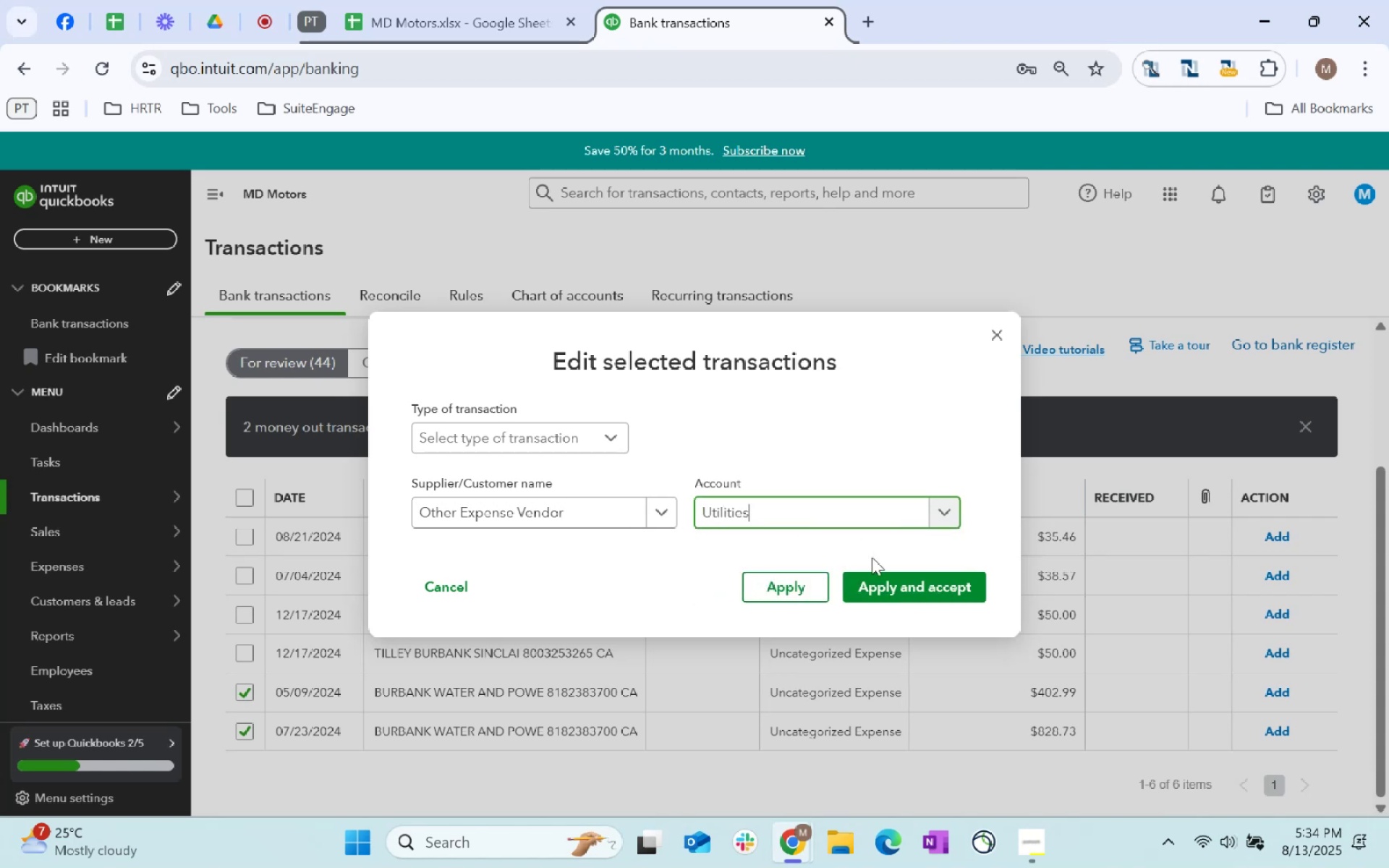 
left_click([893, 584])
 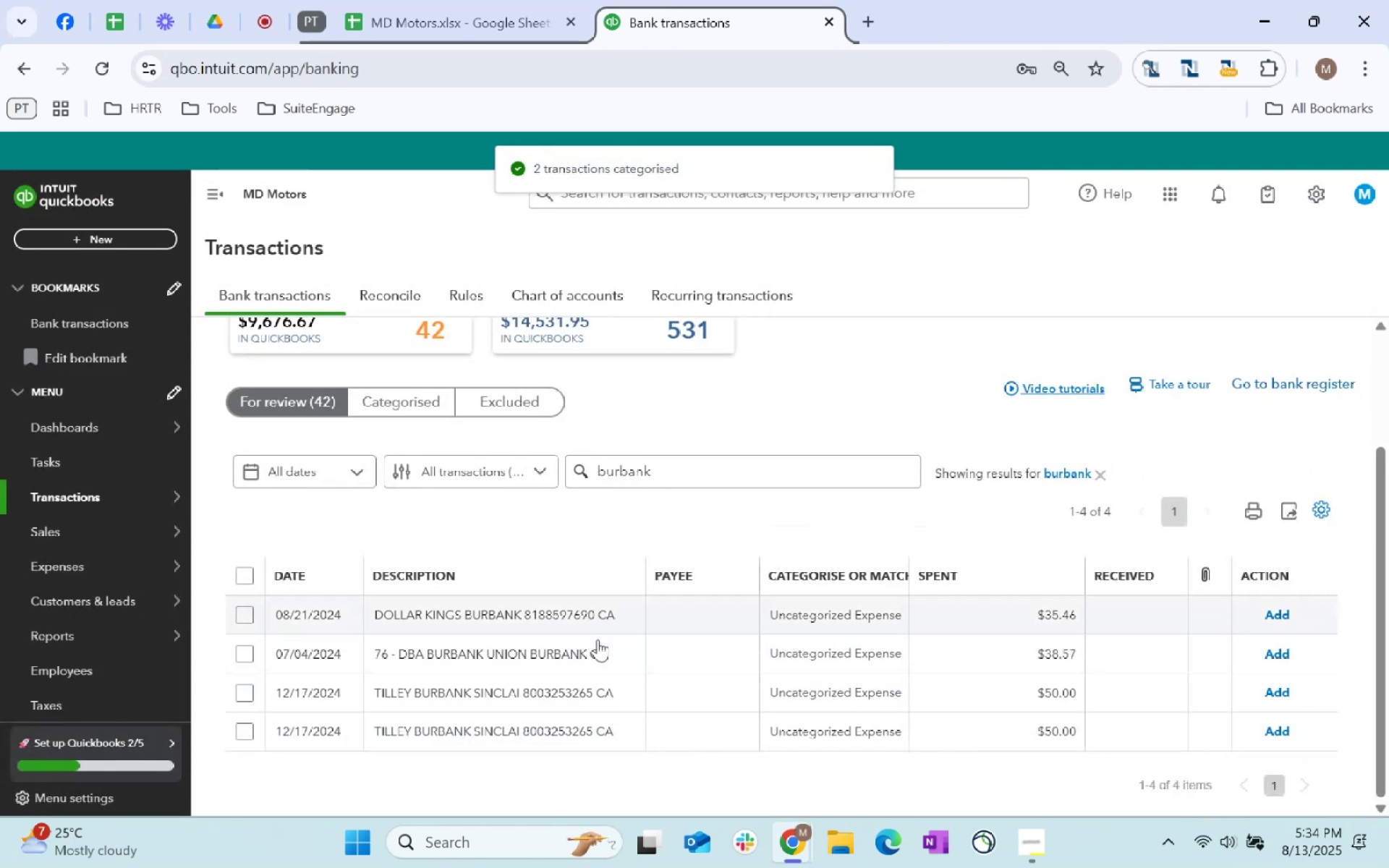 
wait(7.21)
 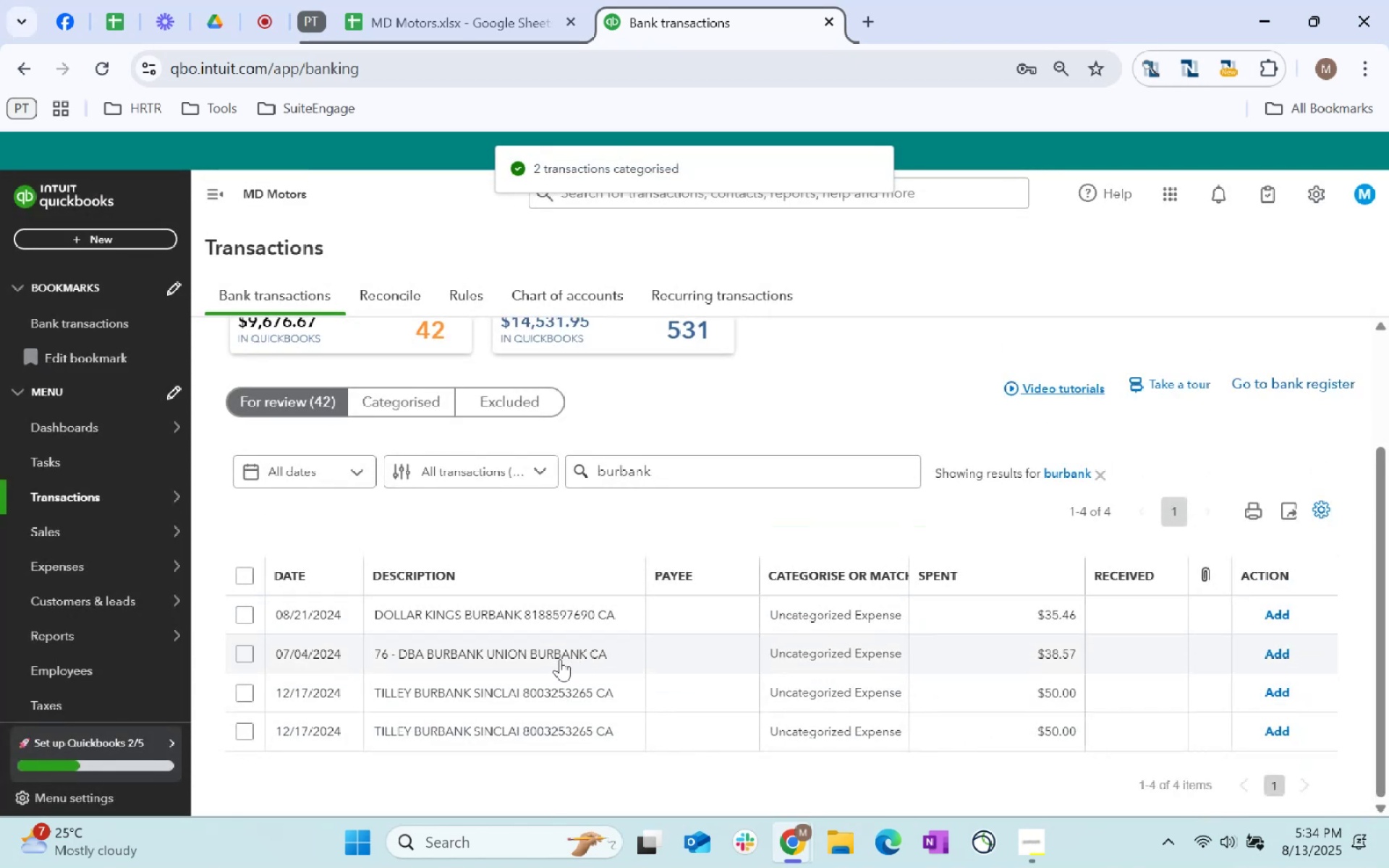 
left_click_drag(start_coordinate=[626, 616], to_coordinate=[365, 600])
 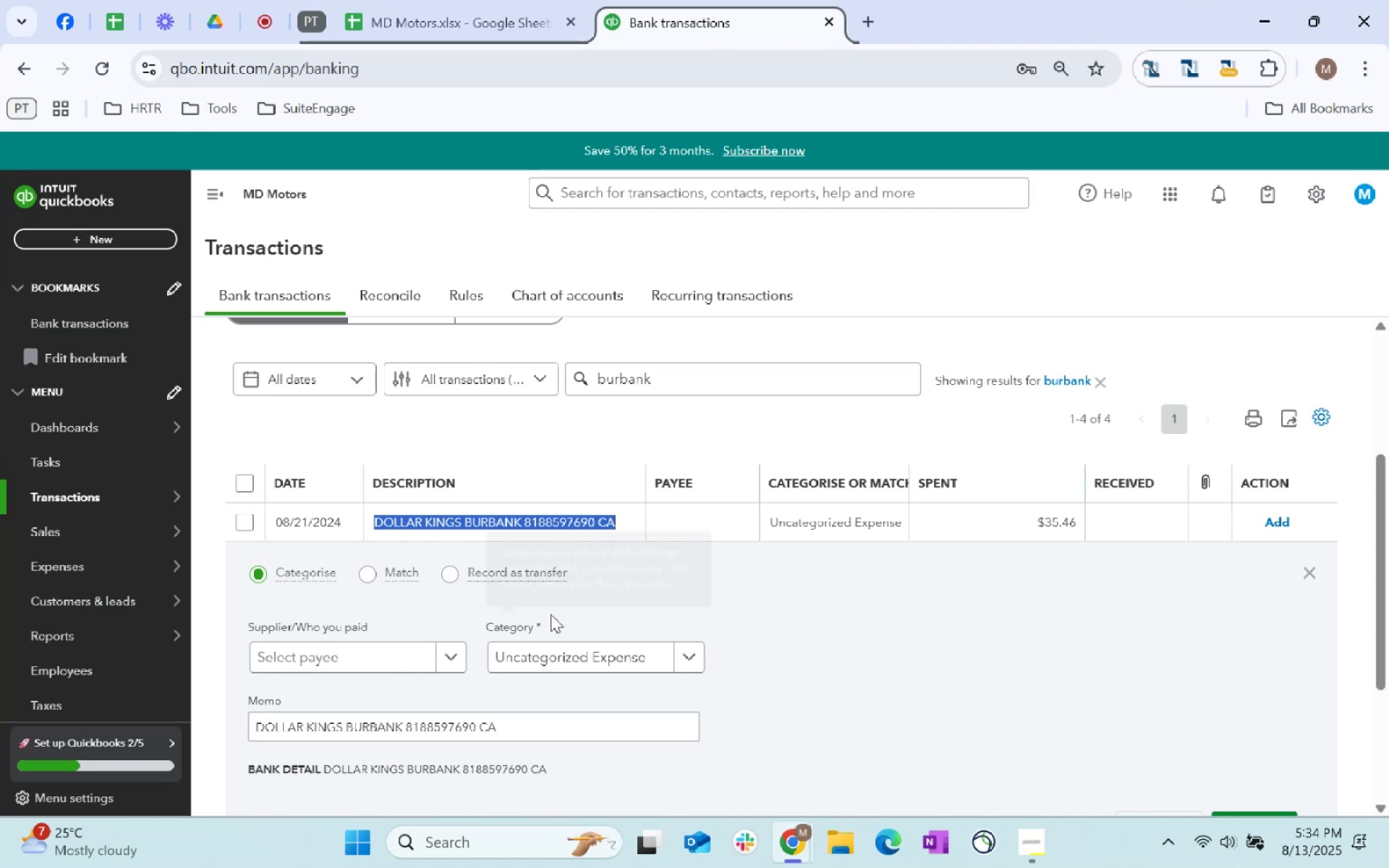 
key(Control+C)
 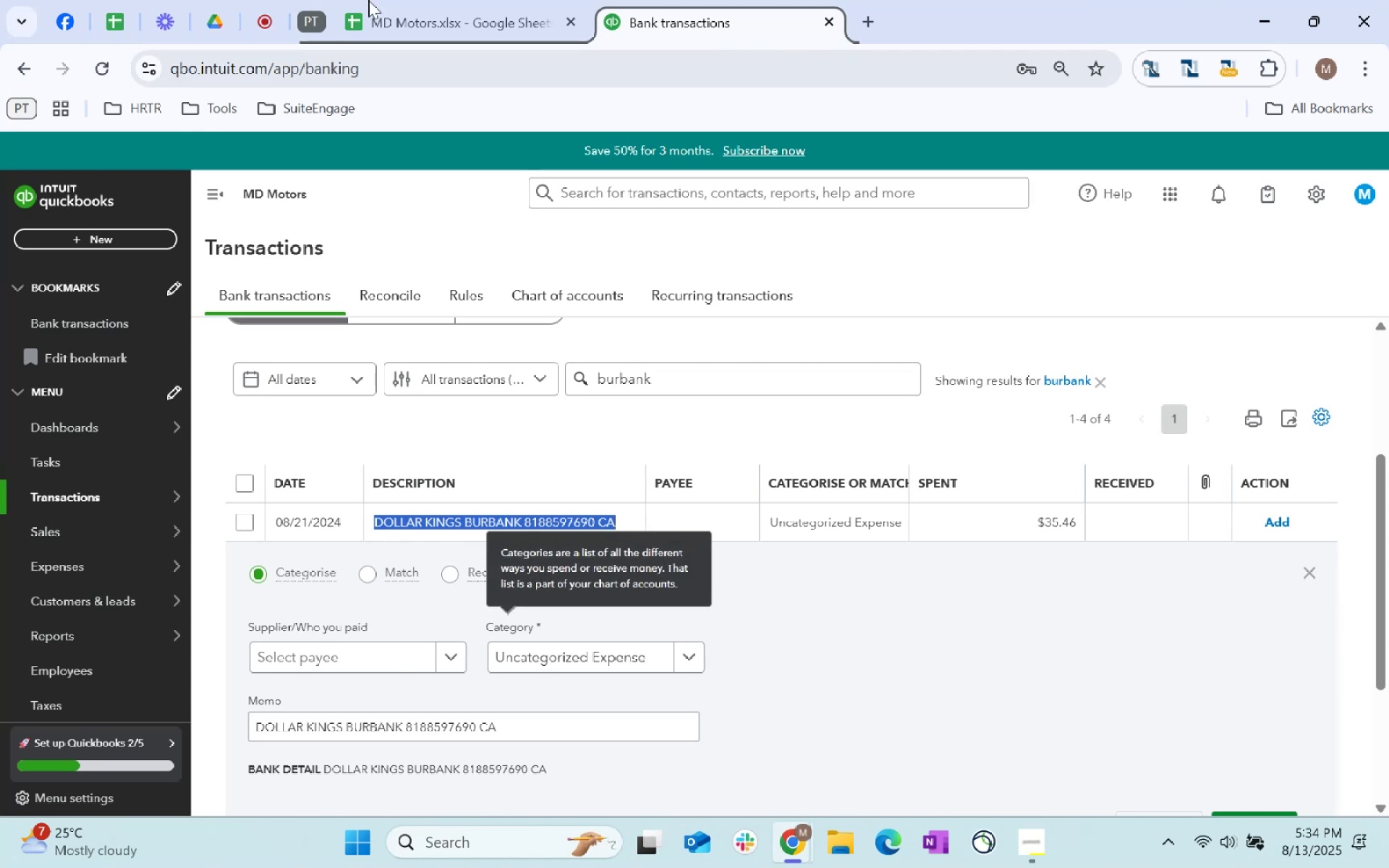 
key(Control+C)
 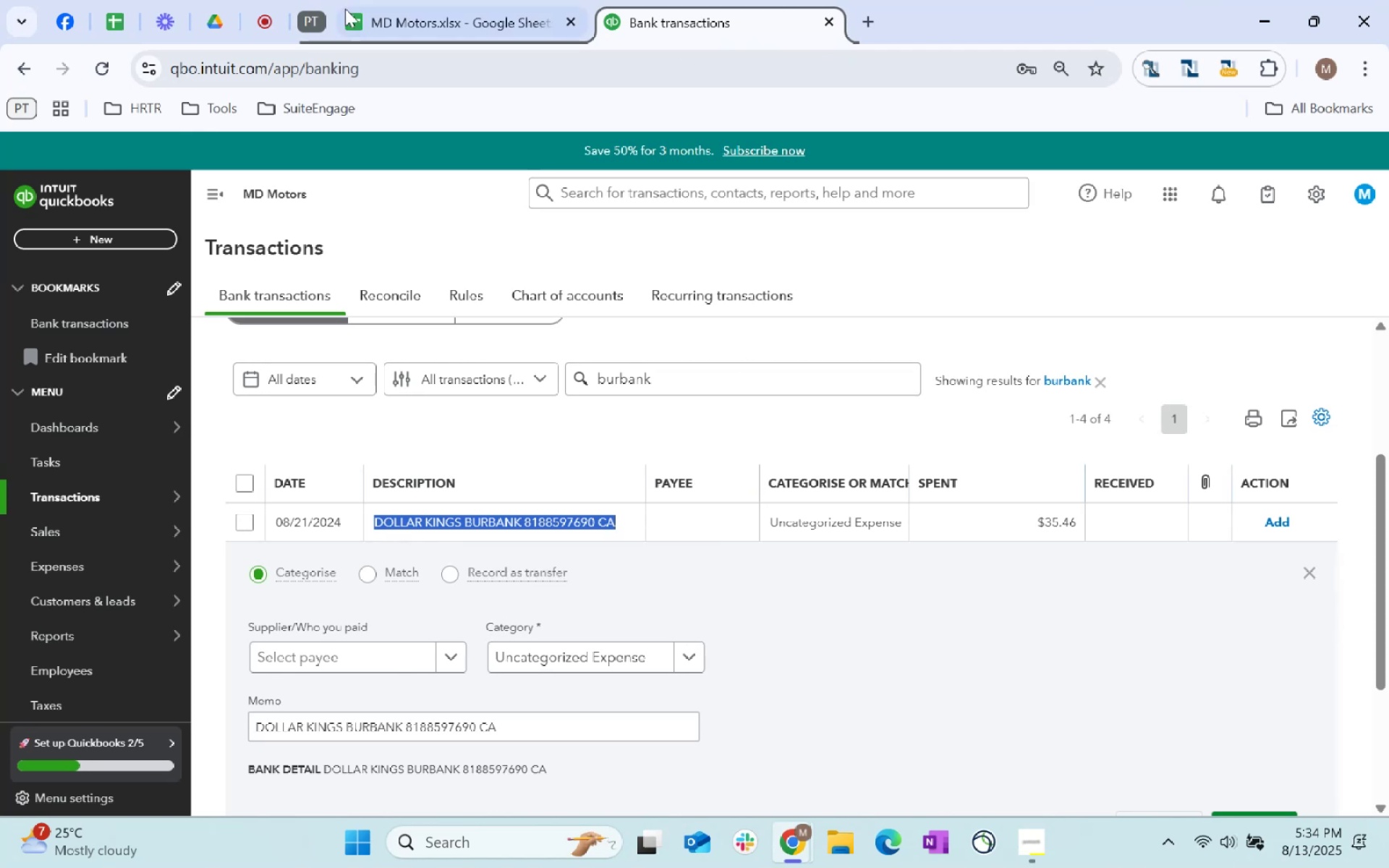 
key(Control+C)
 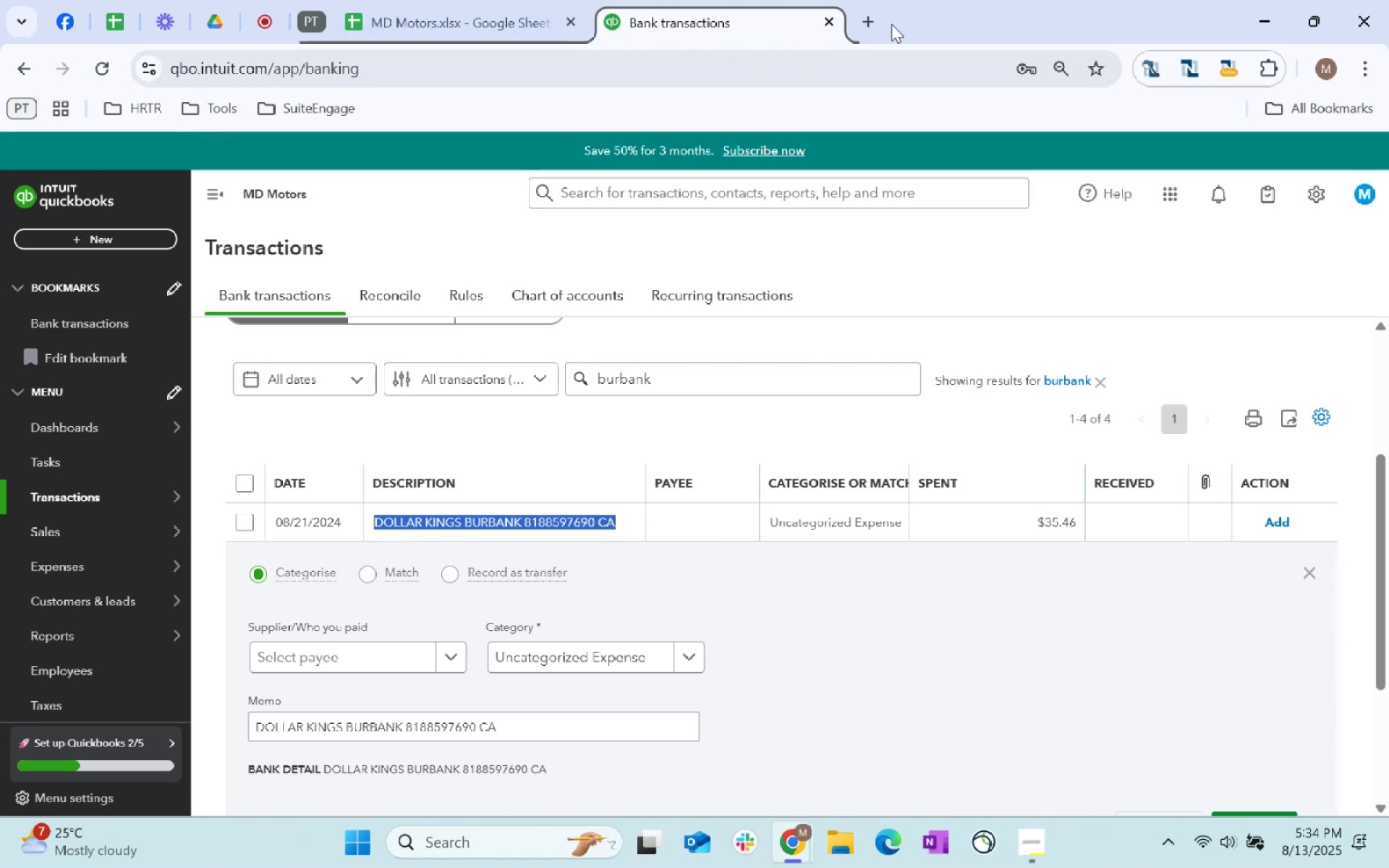 
left_click([866, 24])
 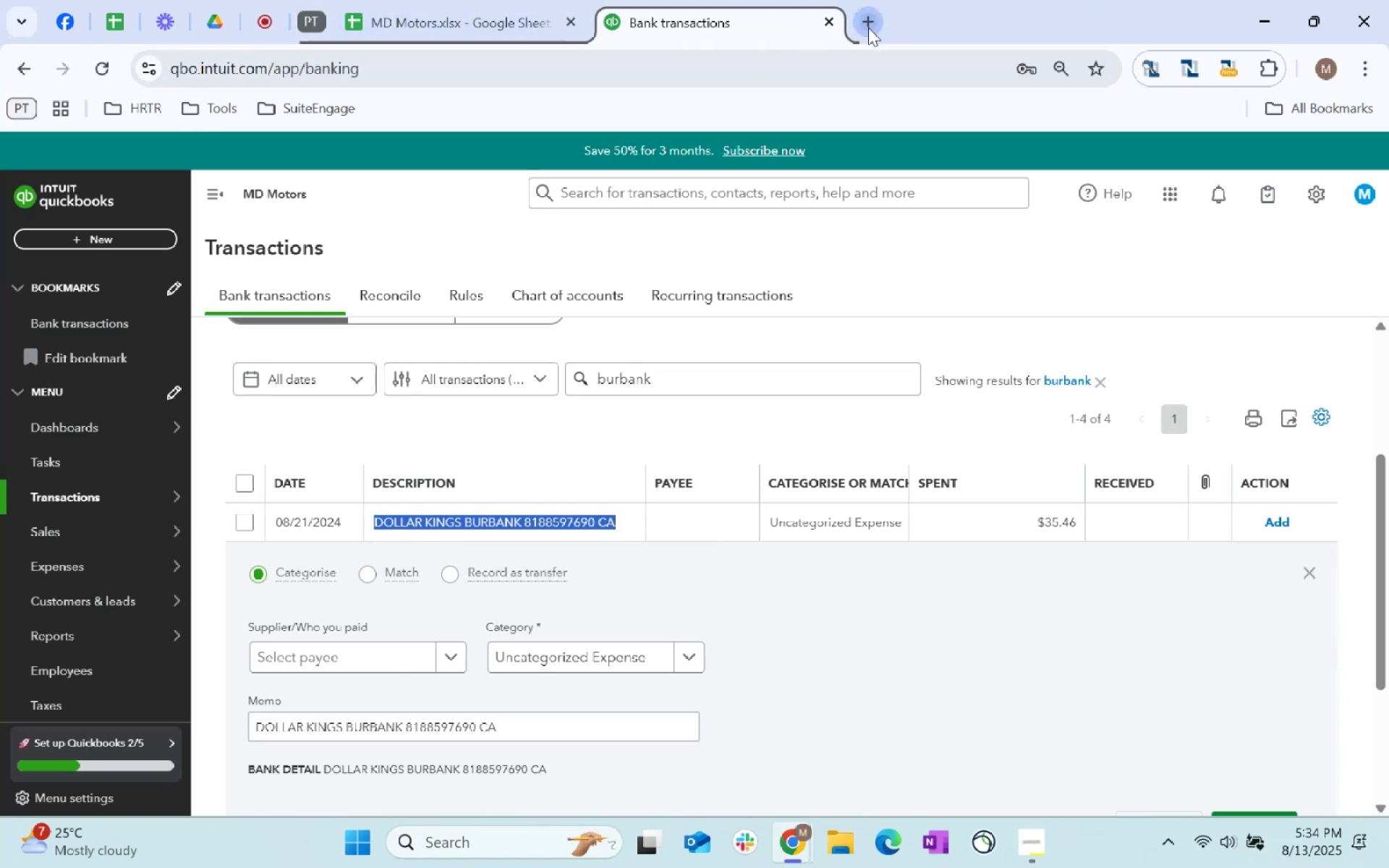 
key(Control+V)
 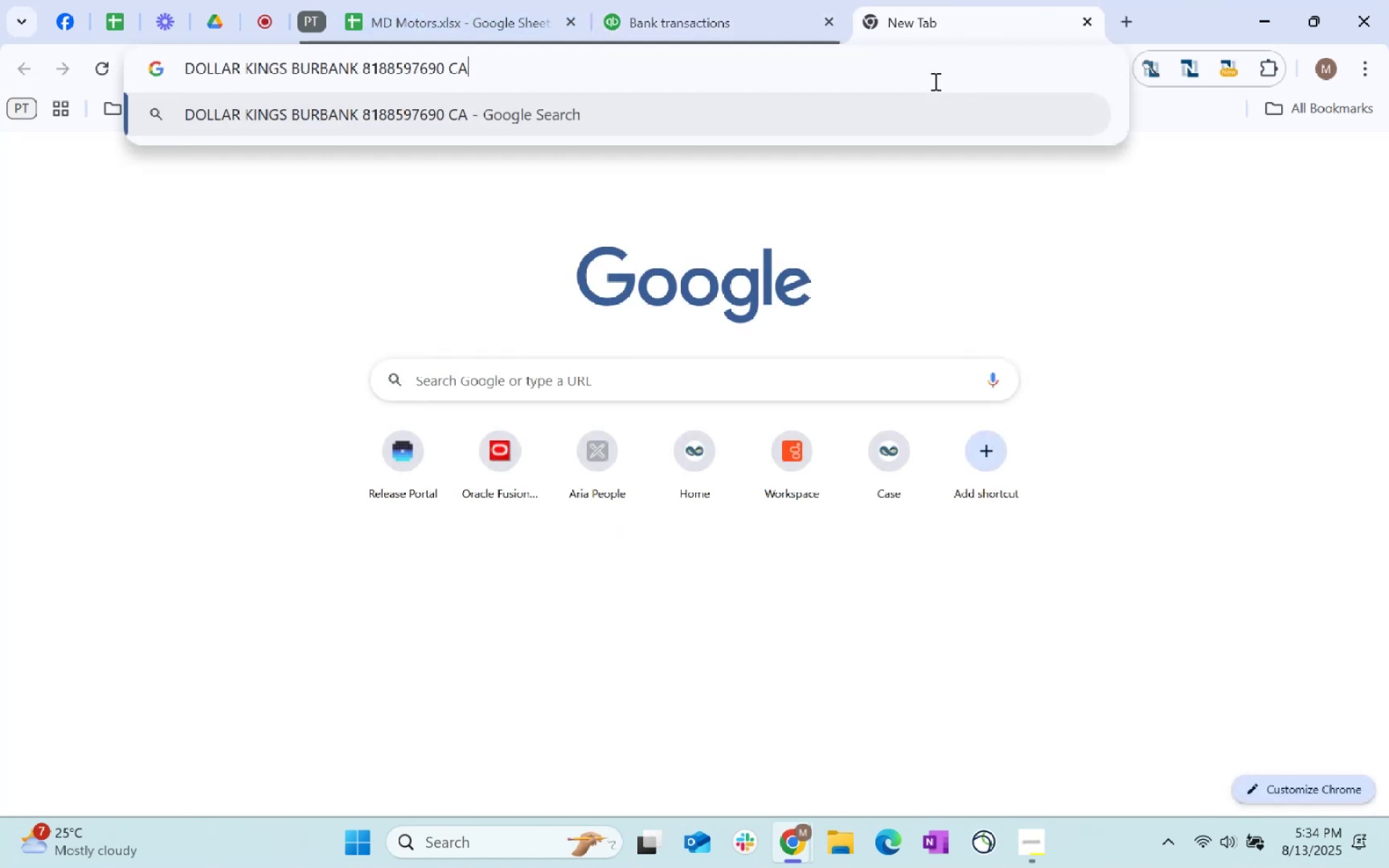 
key(Enter)
 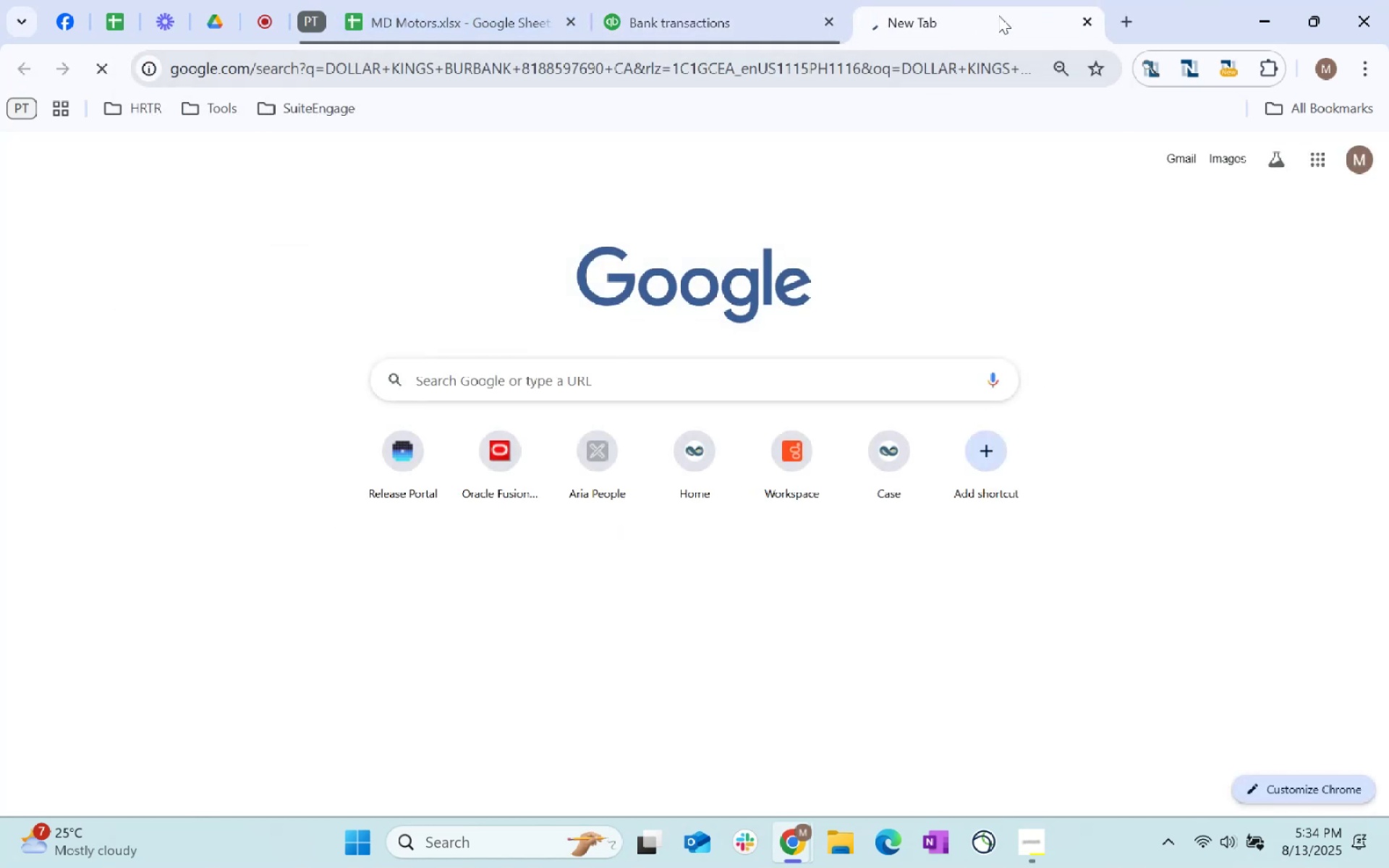 
mouse_move([1063, 37])
 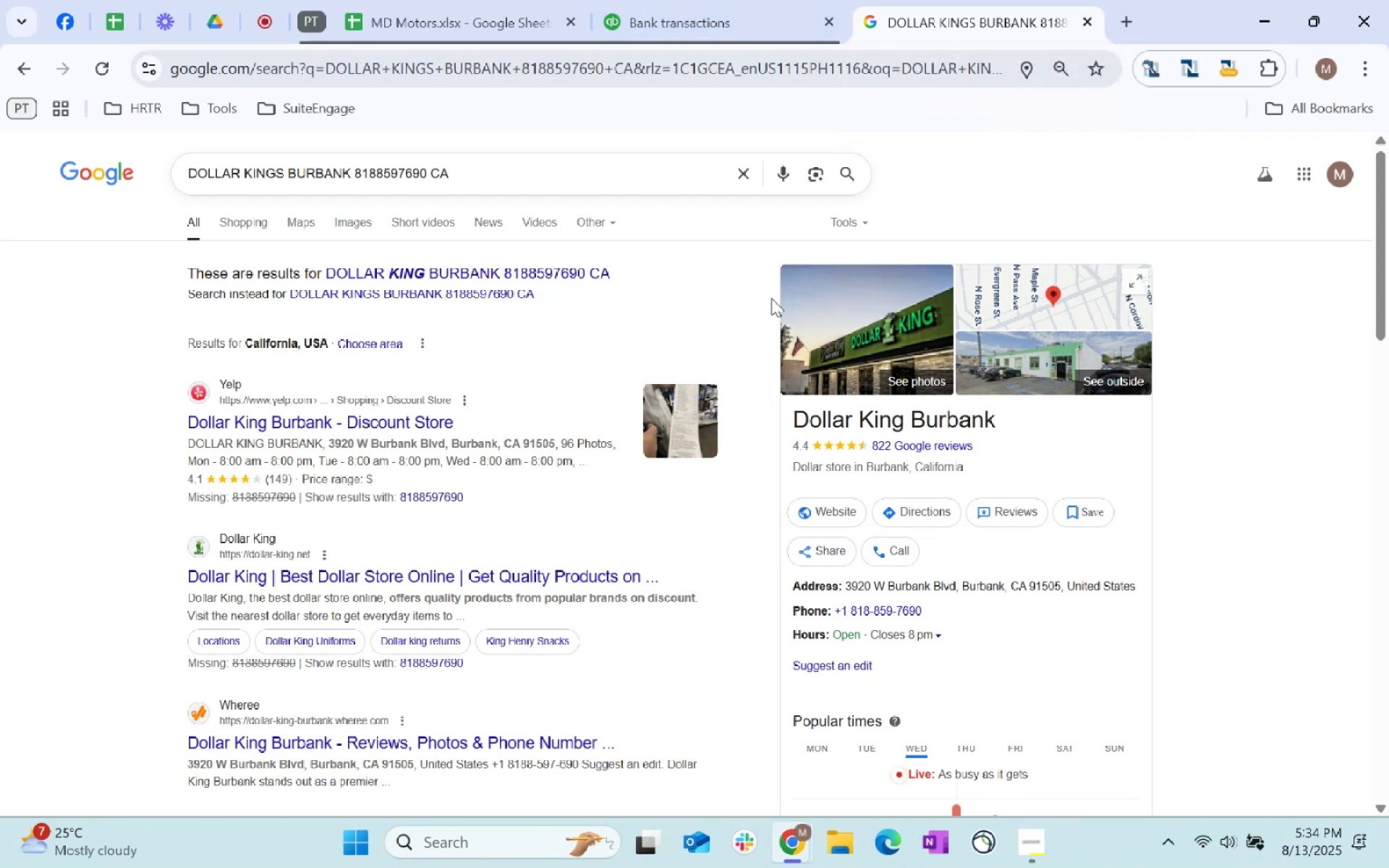 
wait(5.4)
 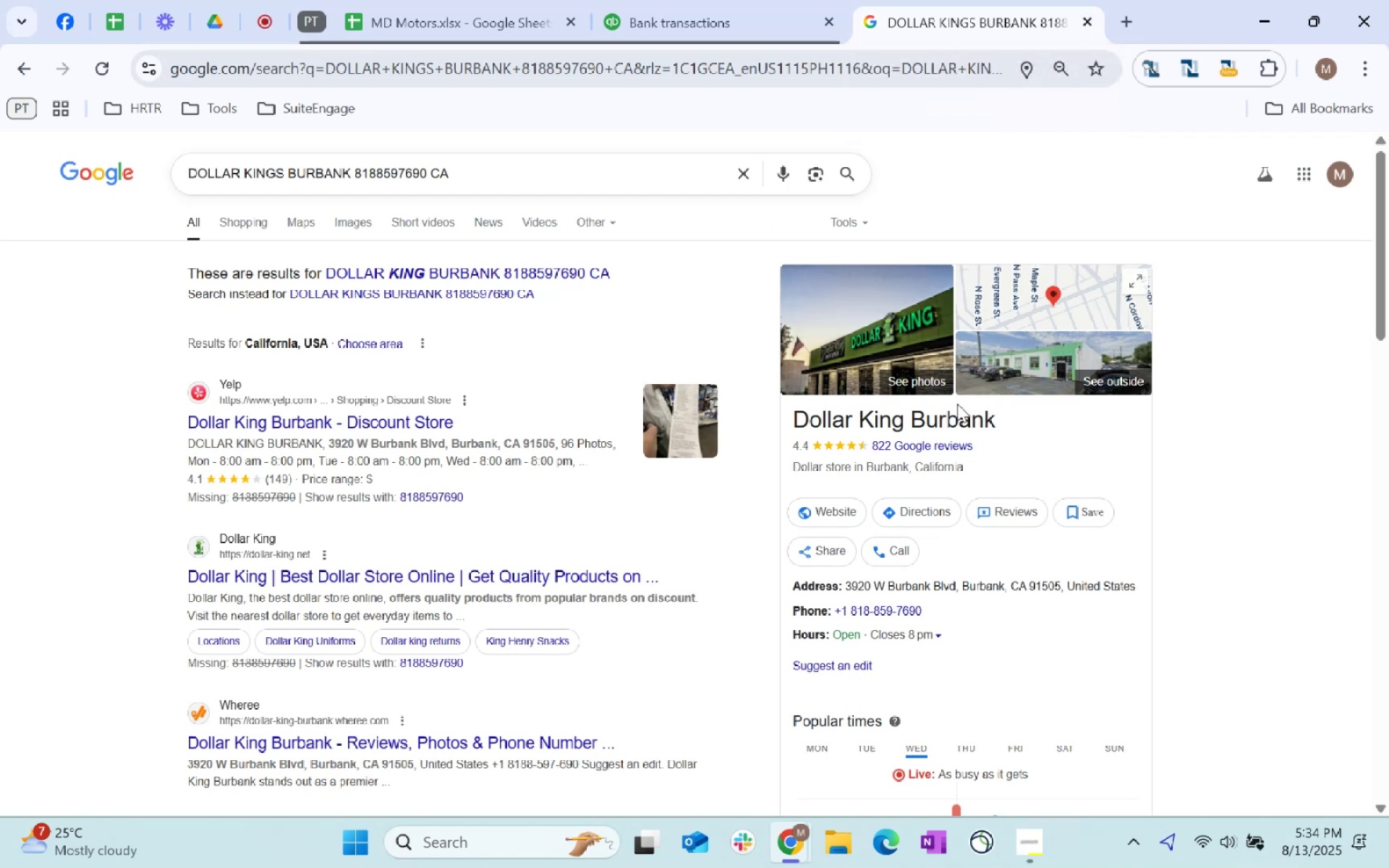 
scroll: coordinate [527, 488], scroll_direction: down, amount: 2.0
 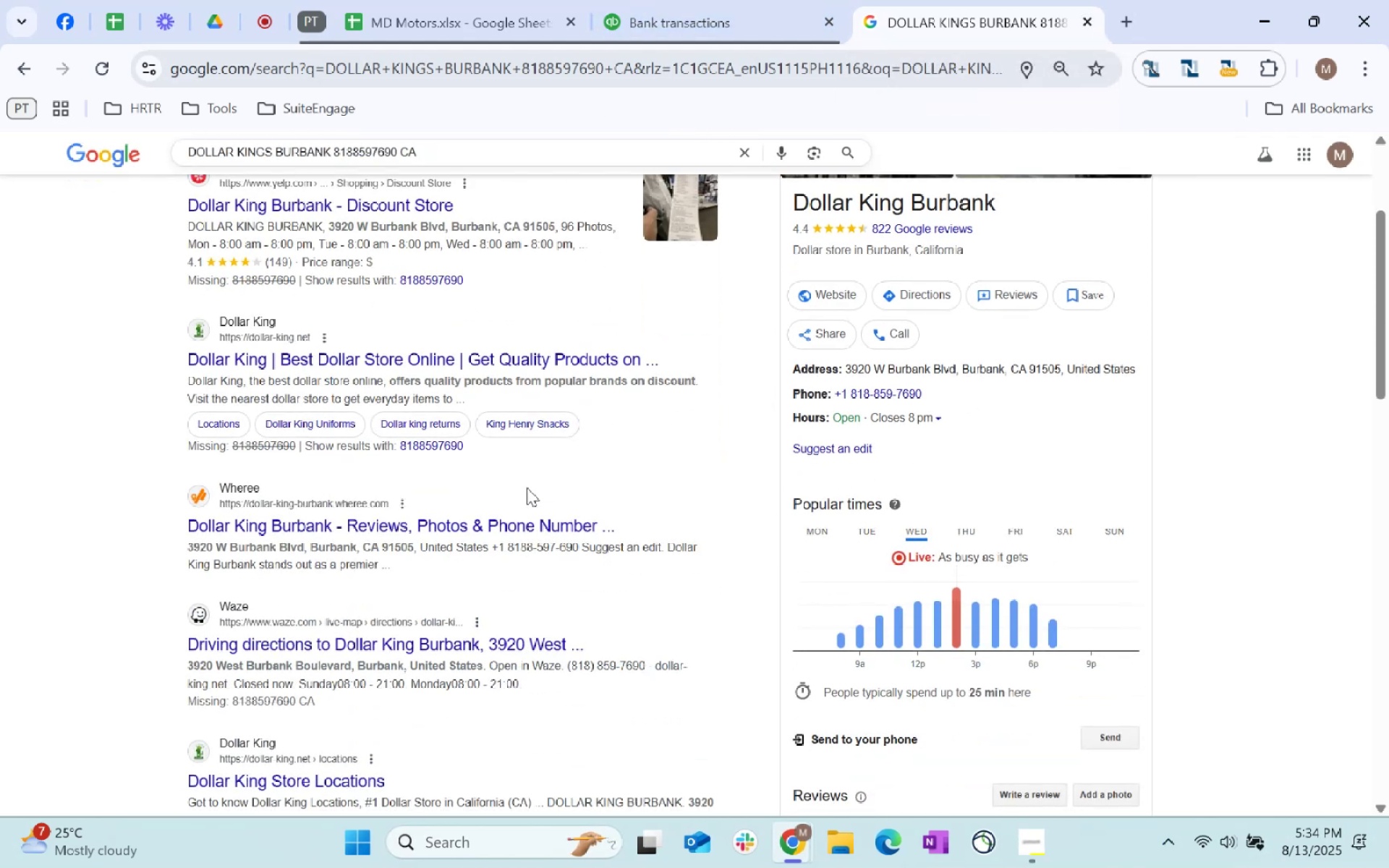 
scroll: coordinate [527, 488], scroll_direction: up, amount: 2.0
 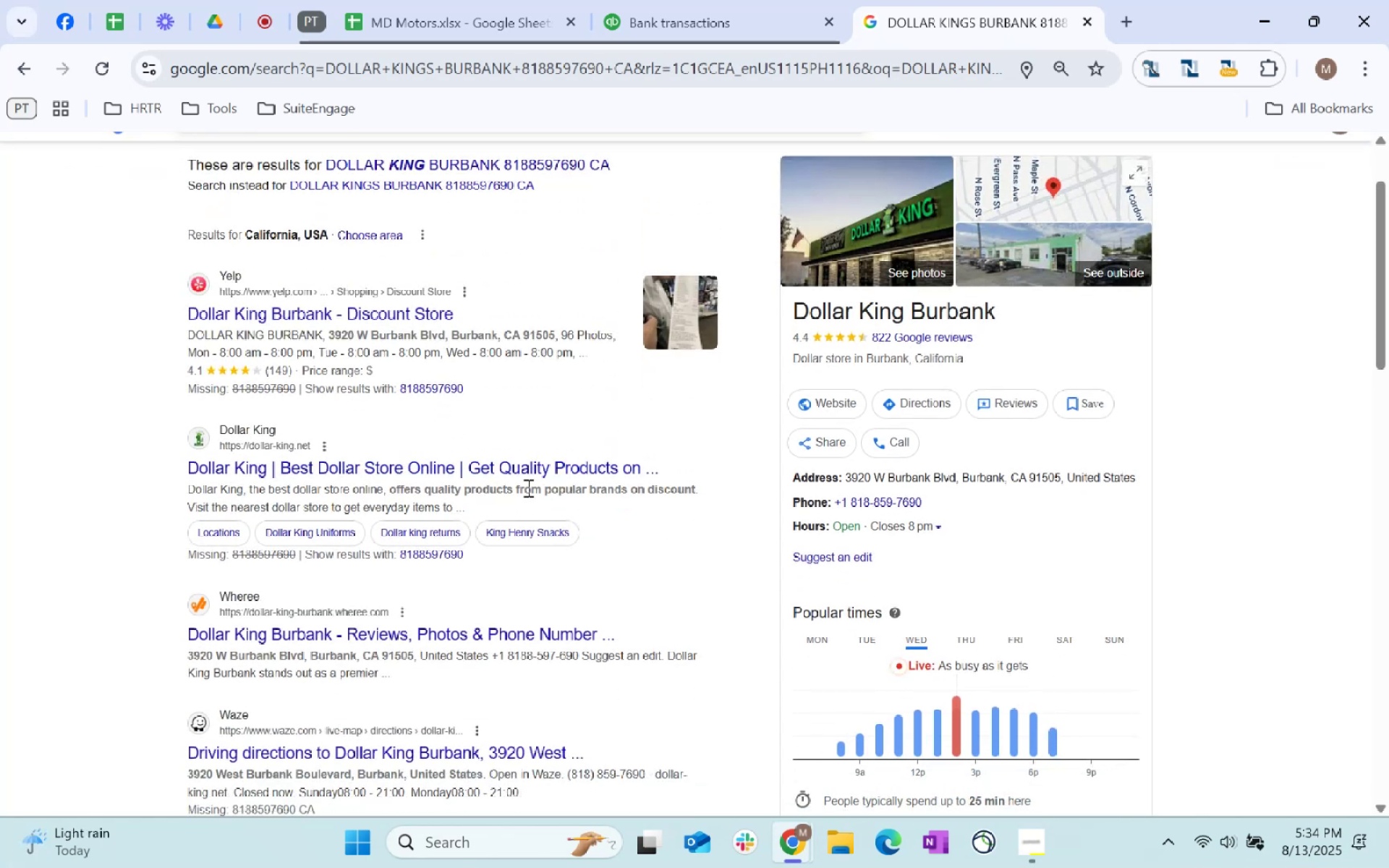 
left_click([881, 243])
 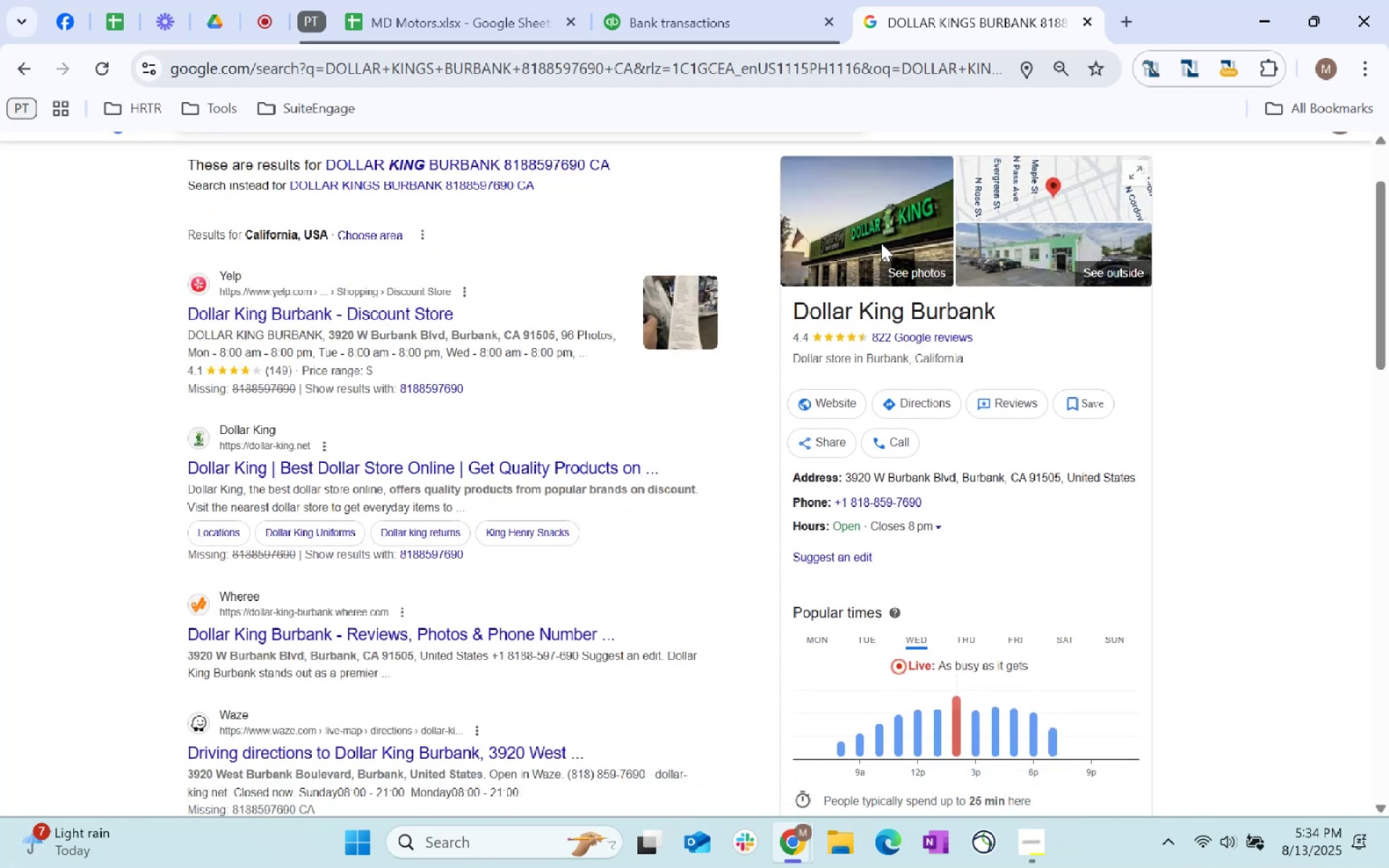 
mouse_move([1043, 417])
 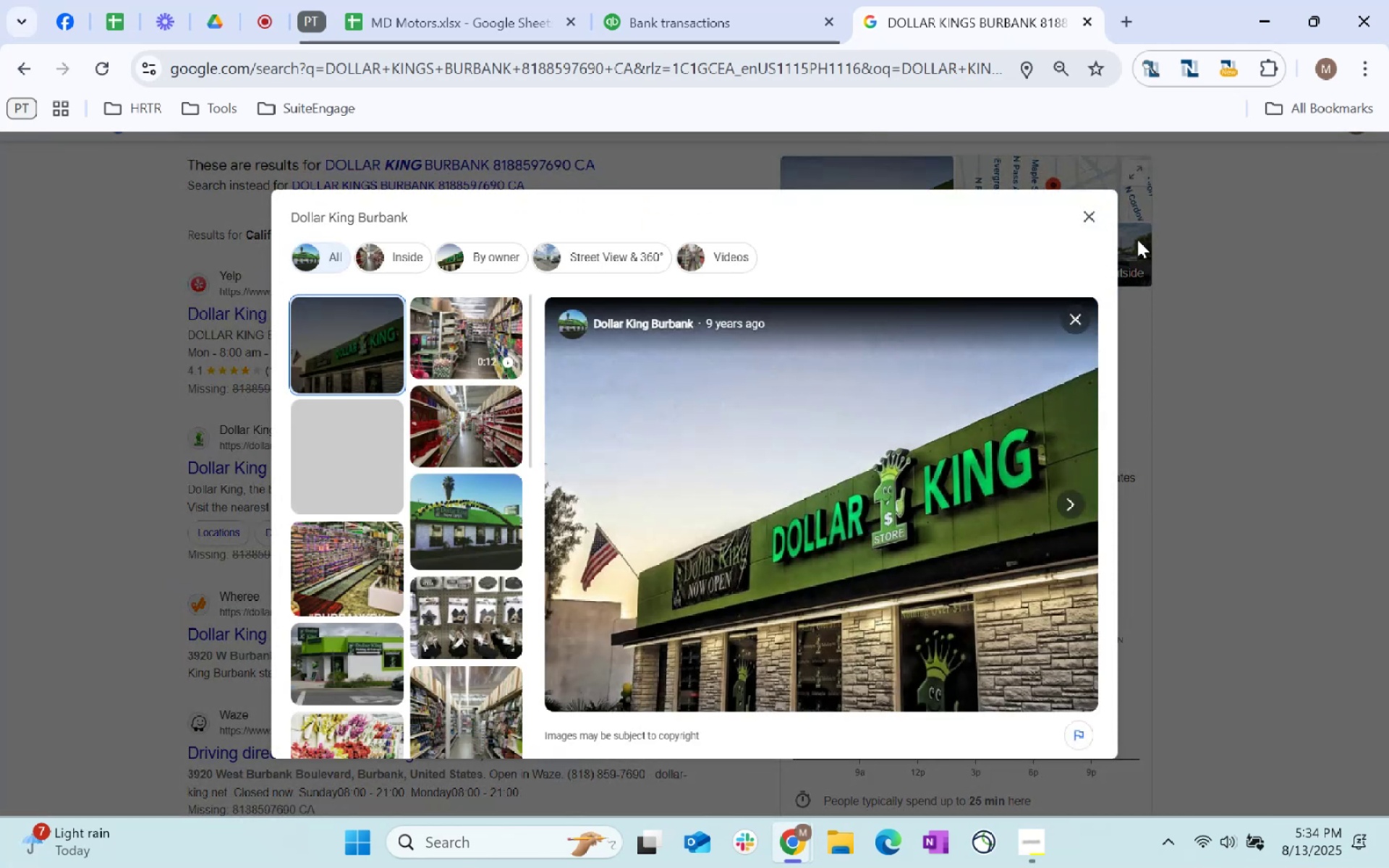 
left_click([1086, 220])
 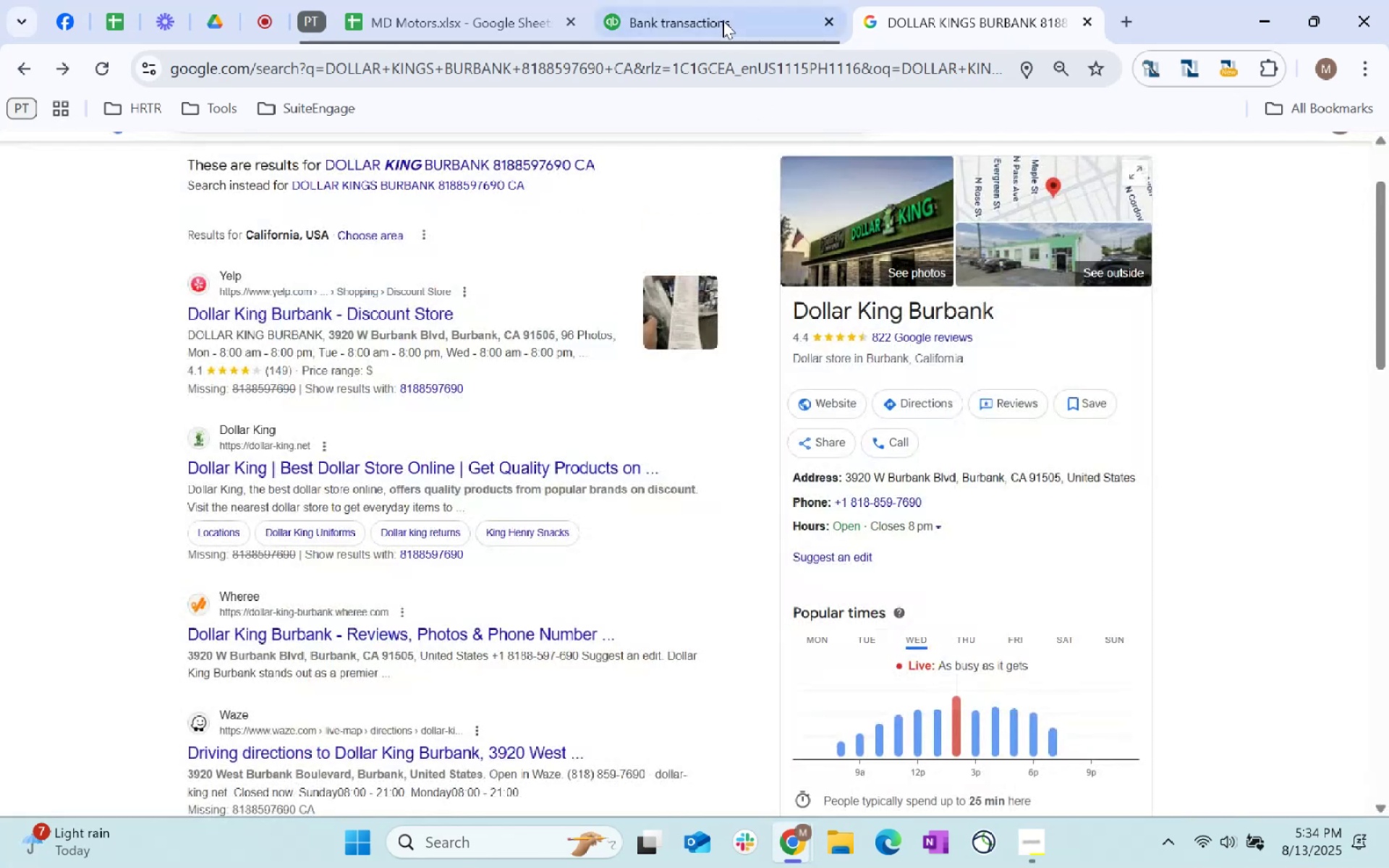 
left_click([722, 2])
 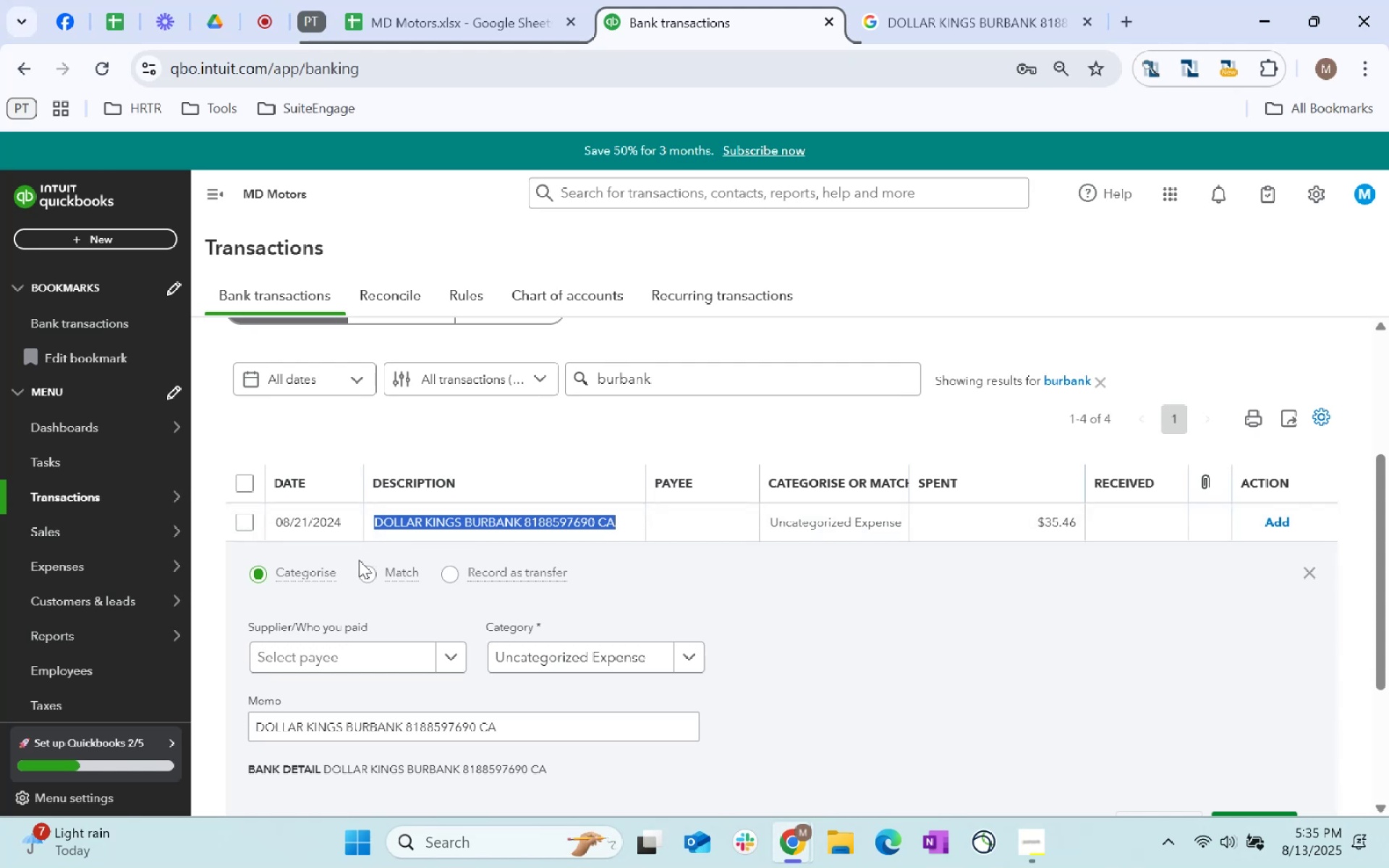 
left_click([360, 667])
 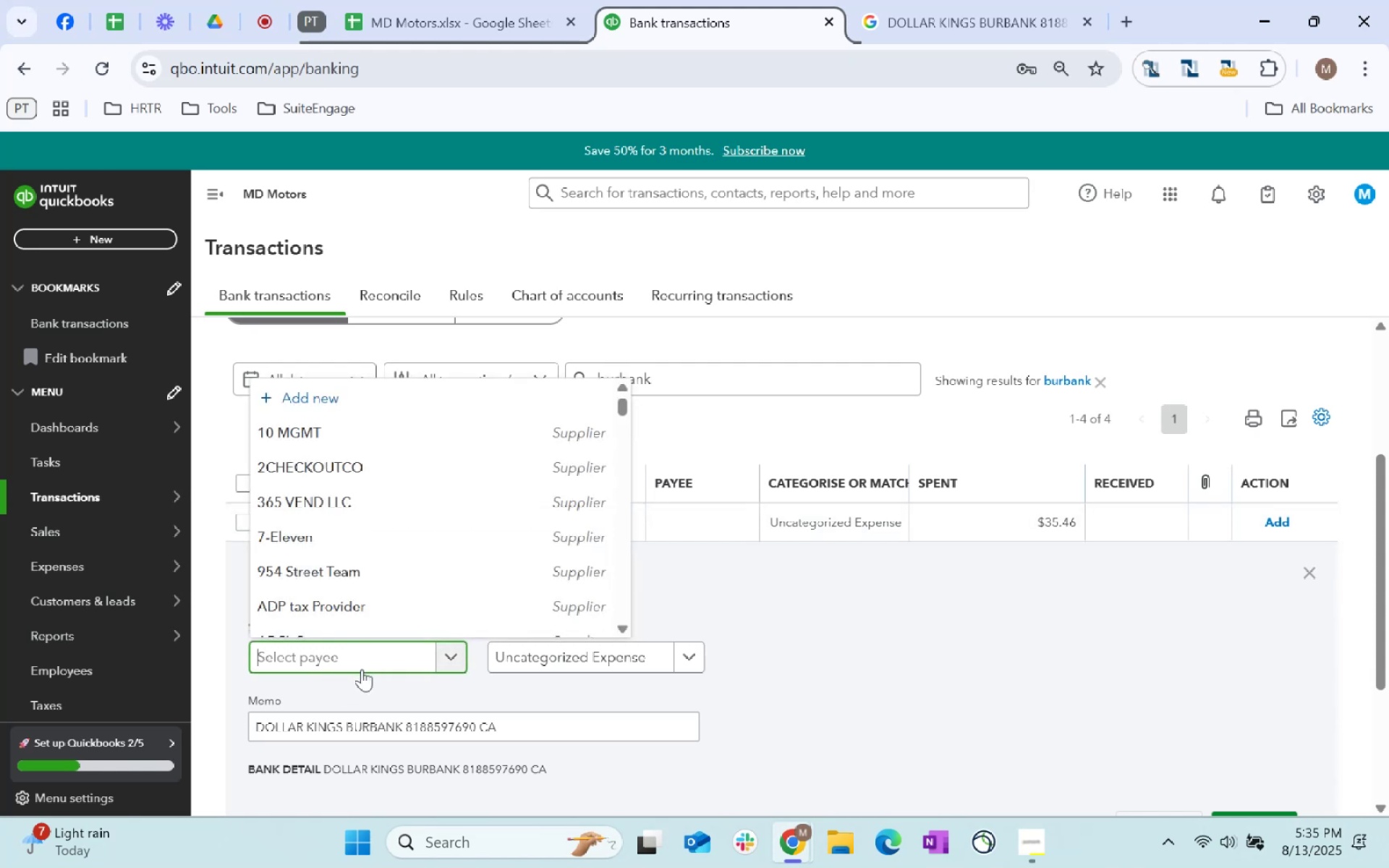 
type(Dollar Kingother)
 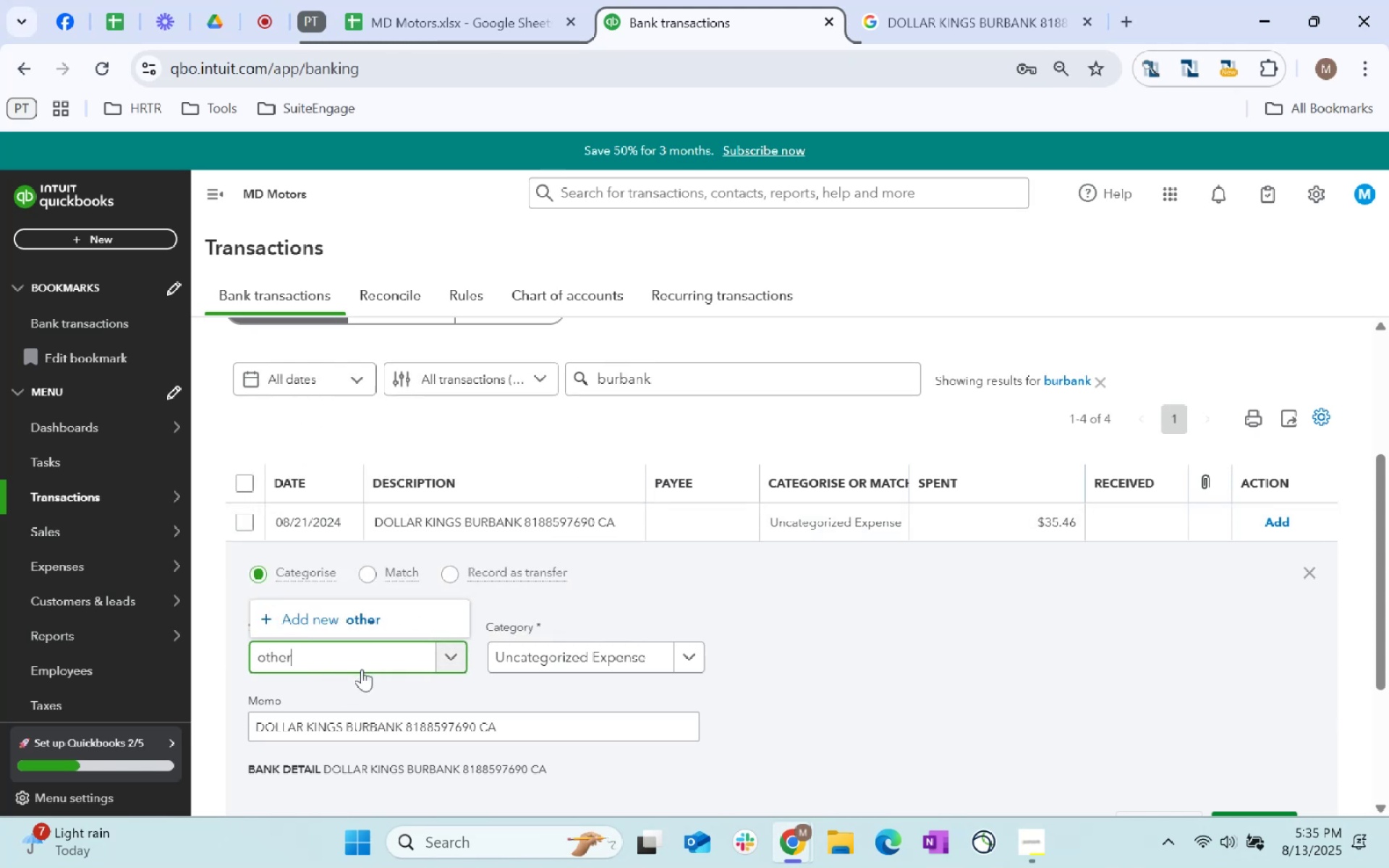 
hold_key(key=Backspace, duration=1.0)
 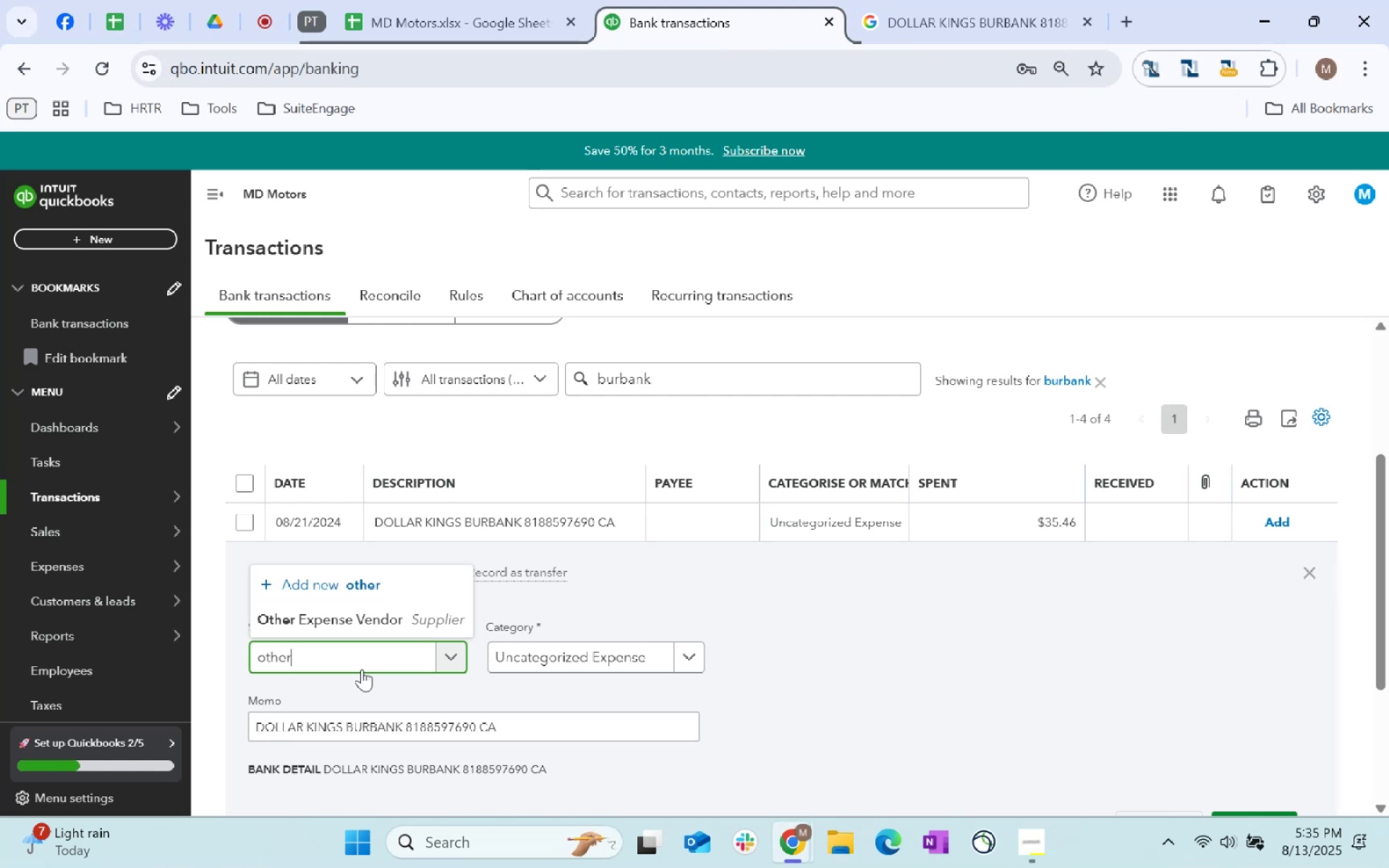 
wait(25.47)
 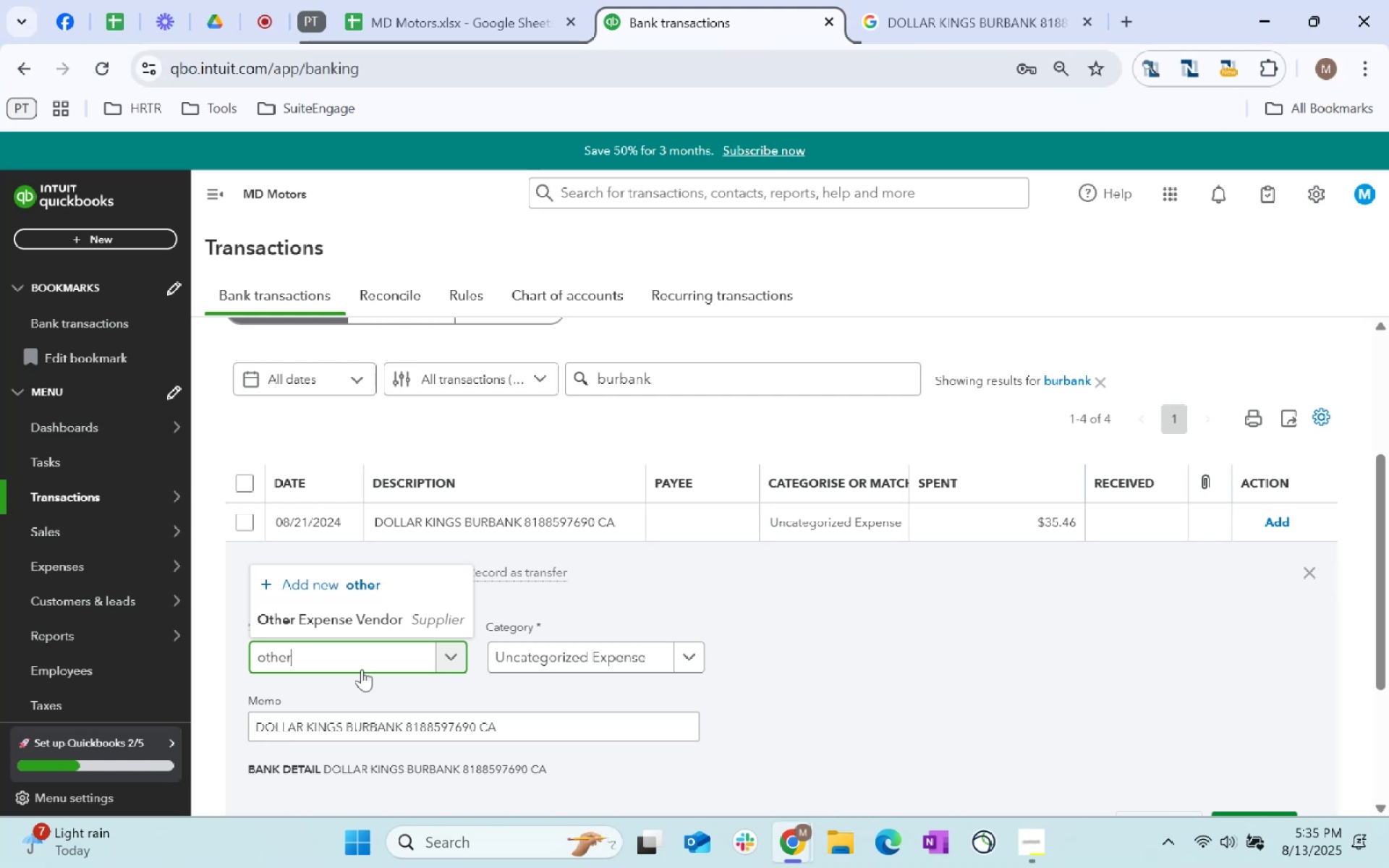 
left_click([364, 623])
 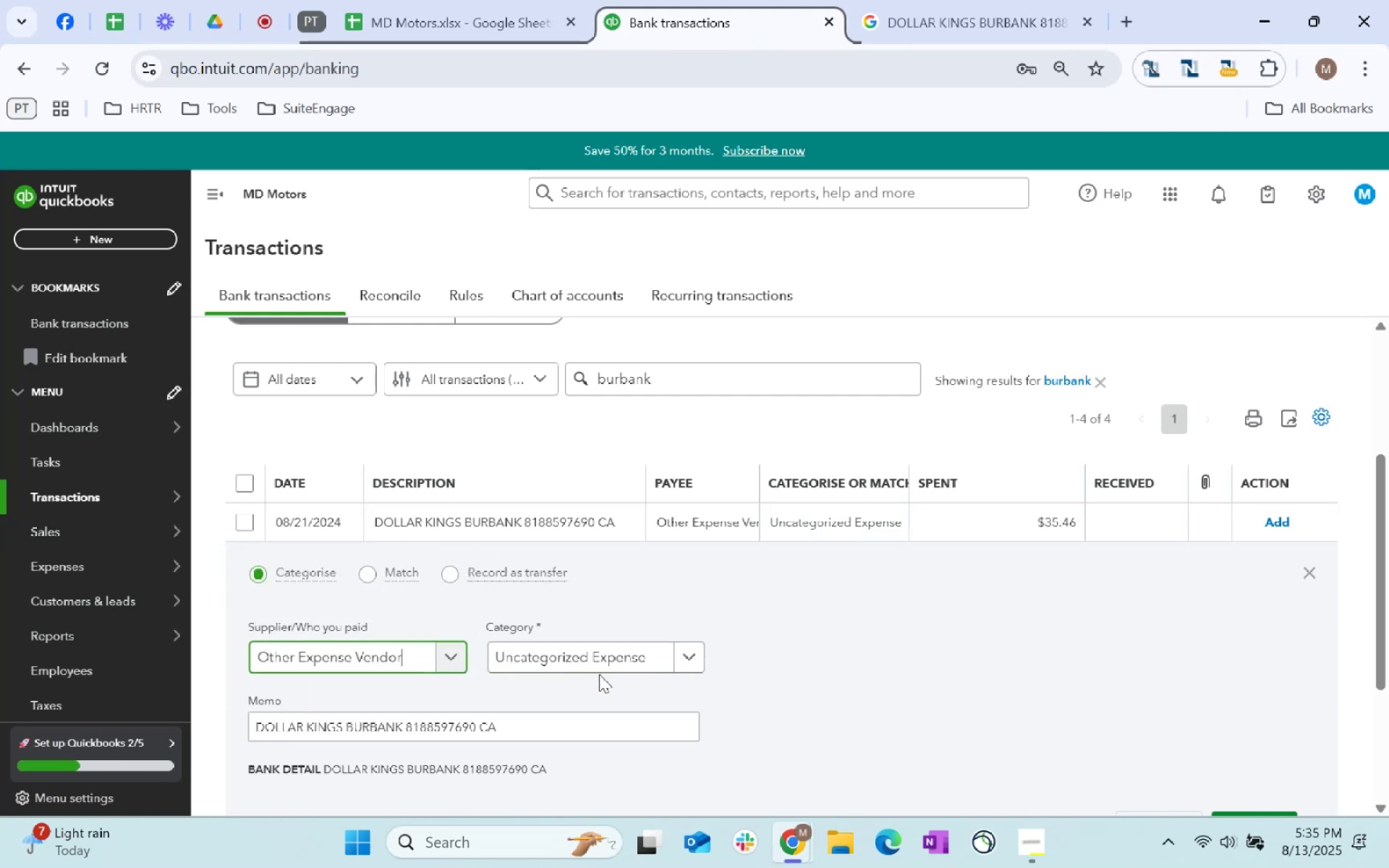 
left_click([603, 661])
 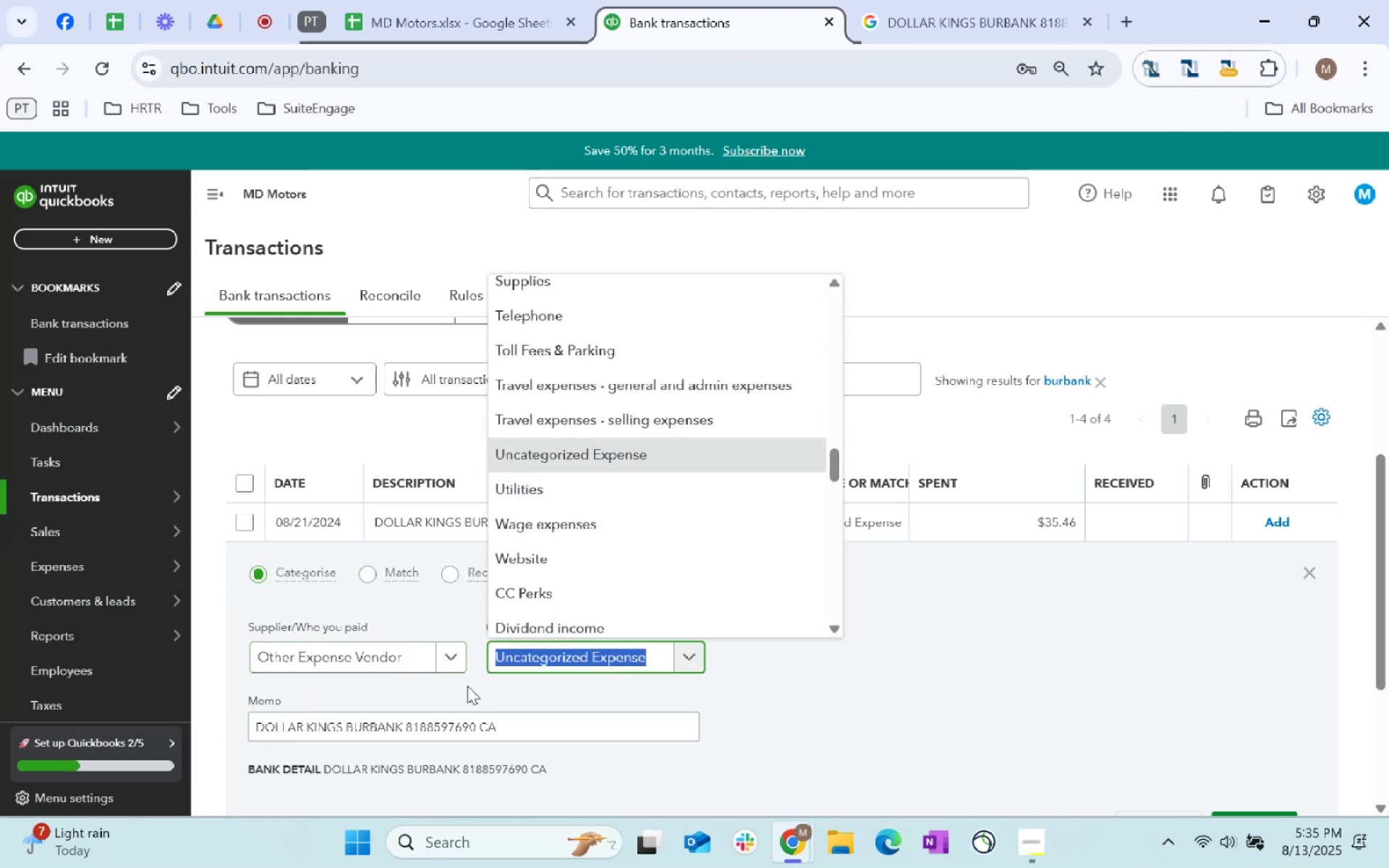 
type(supplies)
key(Tab)
 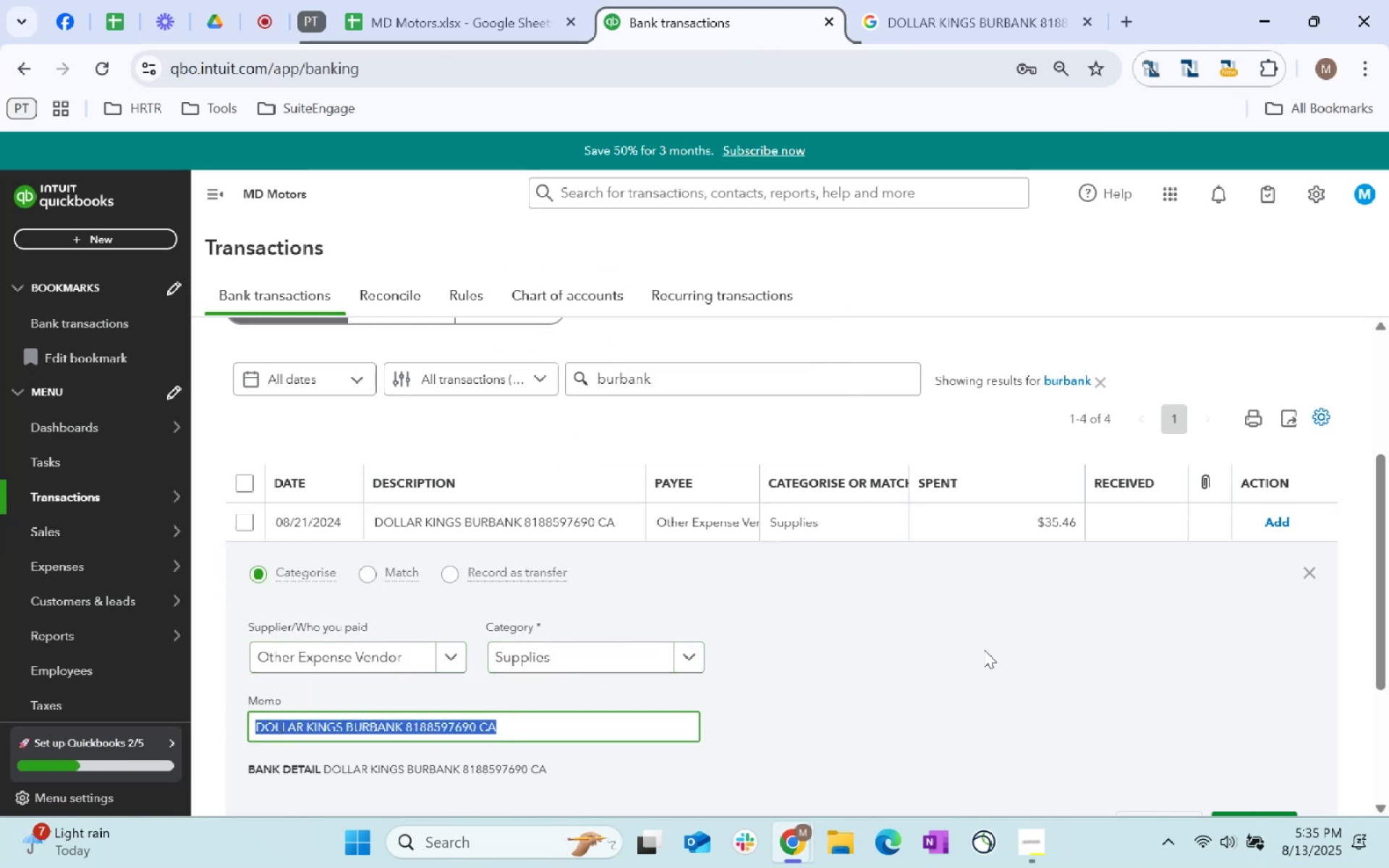 
scroll: coordinate [1263, 618], scroll_direction: down, amount: 2.0
 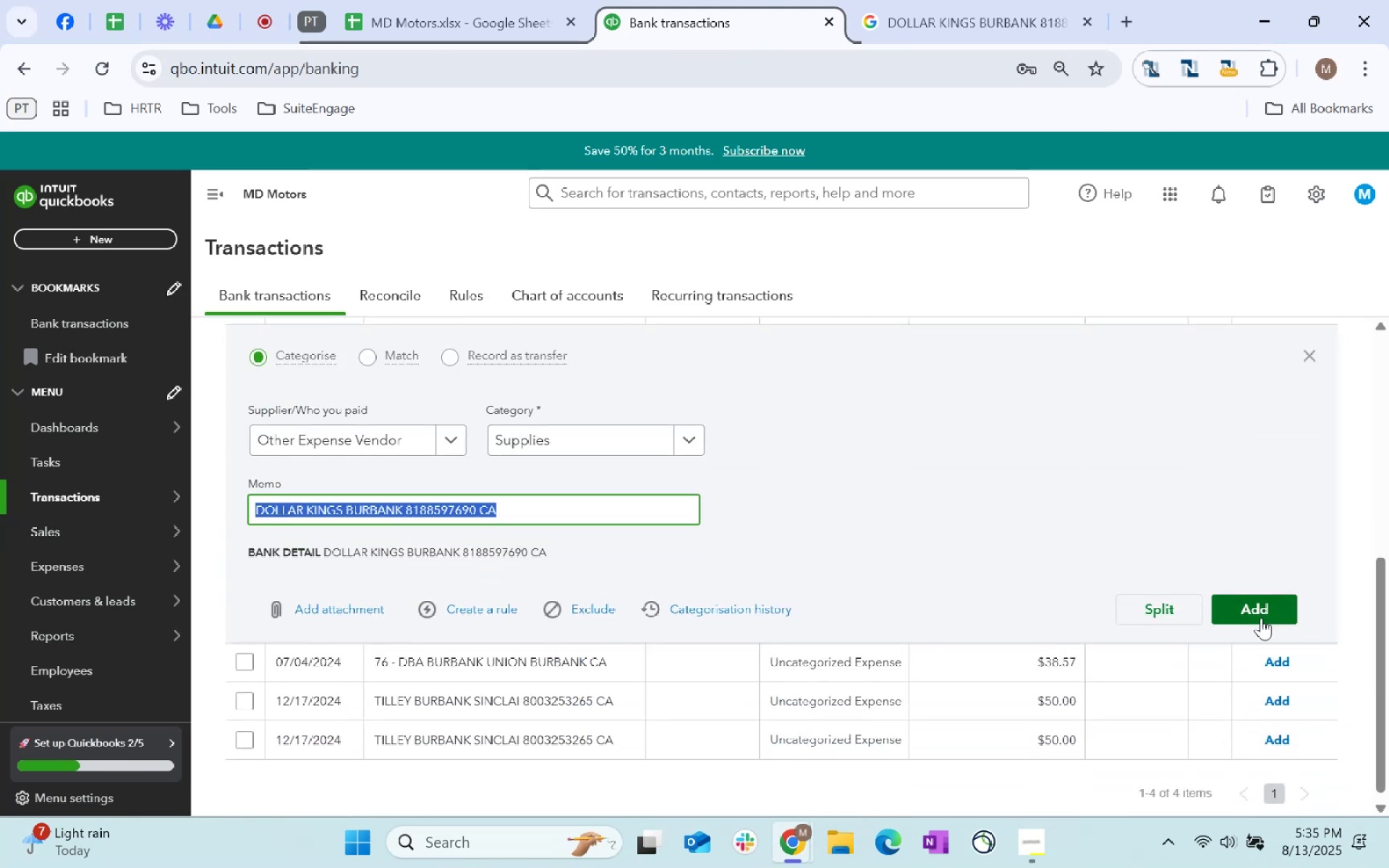 
left_click([1257, 599])
 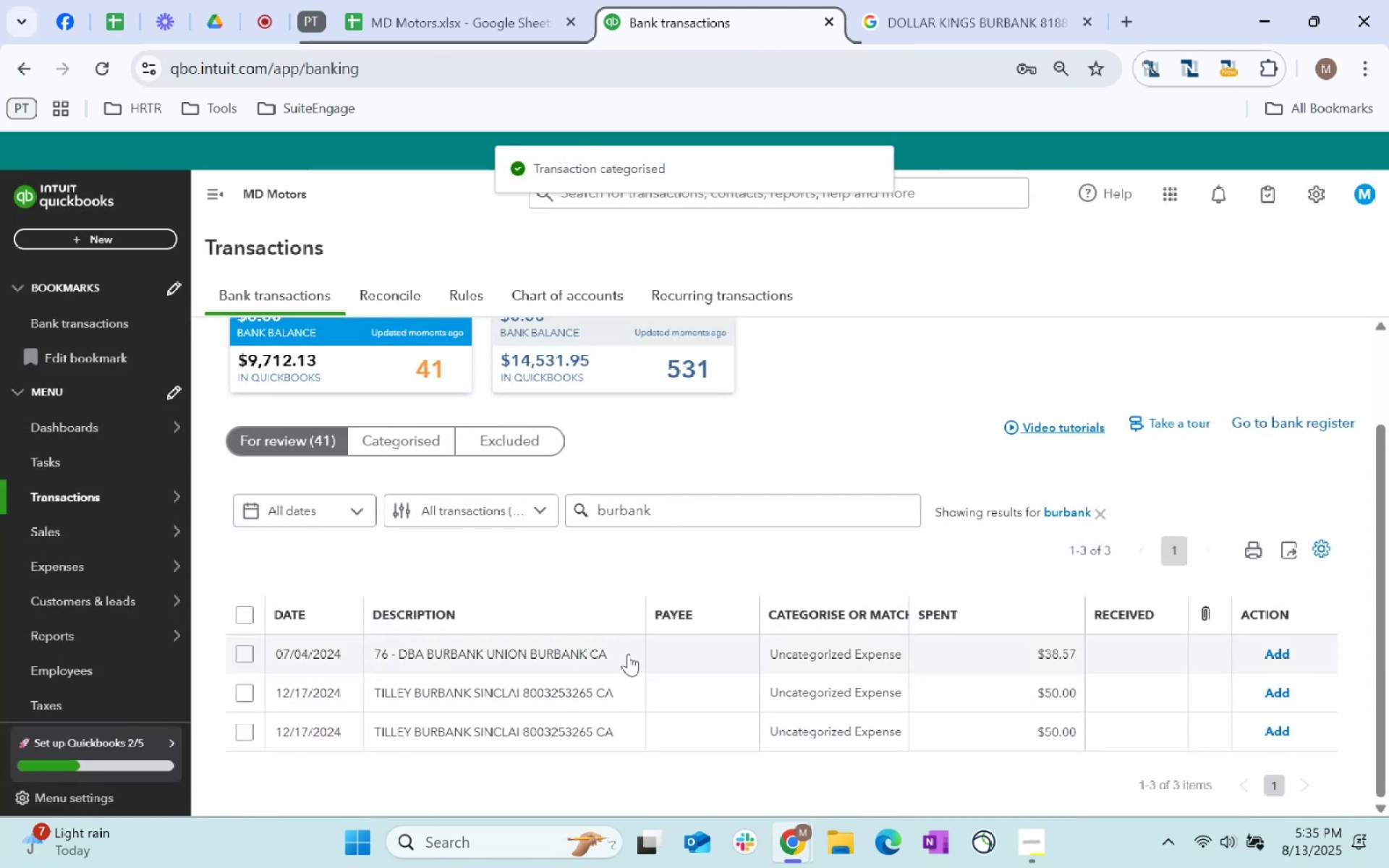 
left_click_drag(start_coordinate=[628, 654], to_coordinate=[360, 658])
 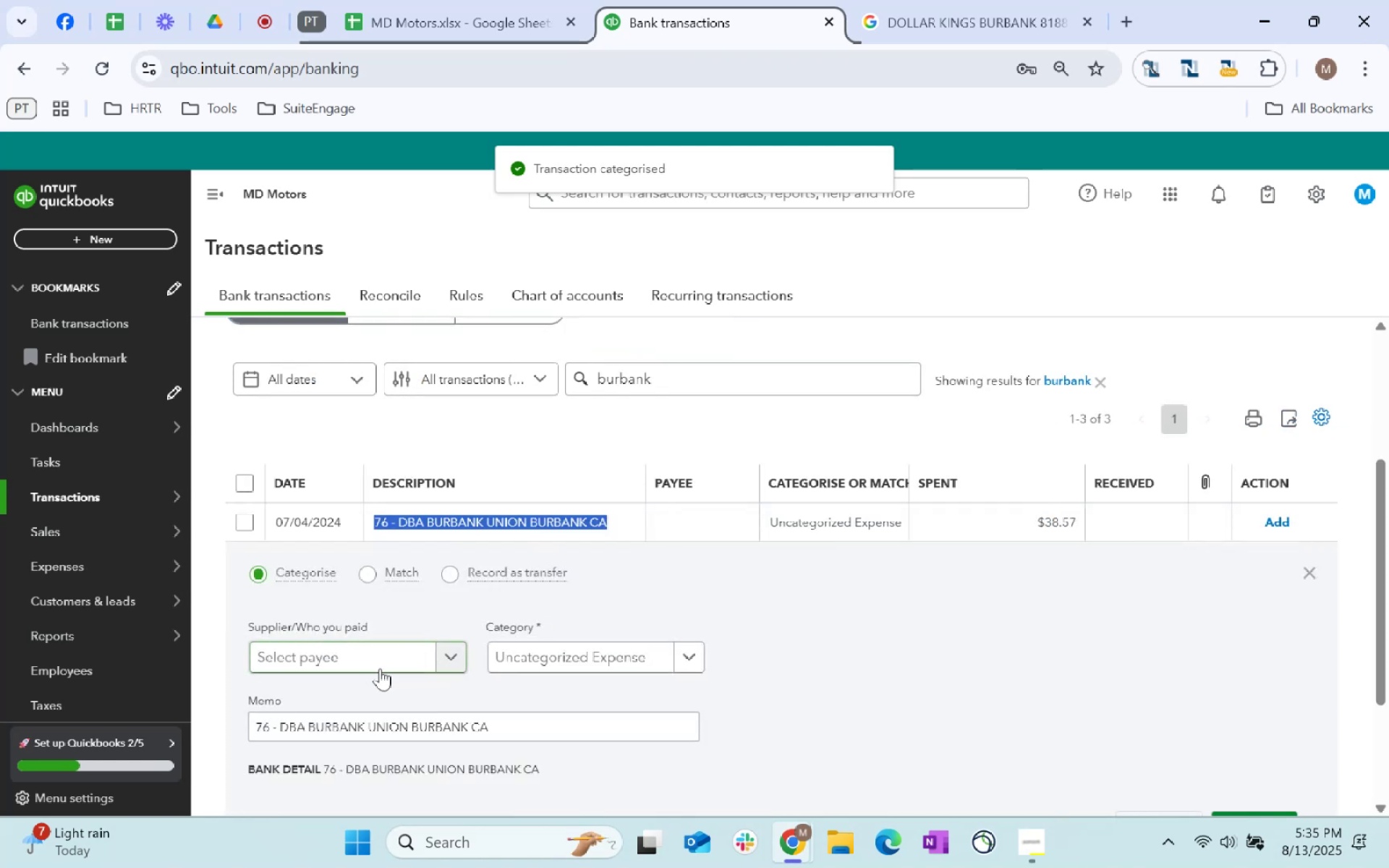 
key(Control+C)
 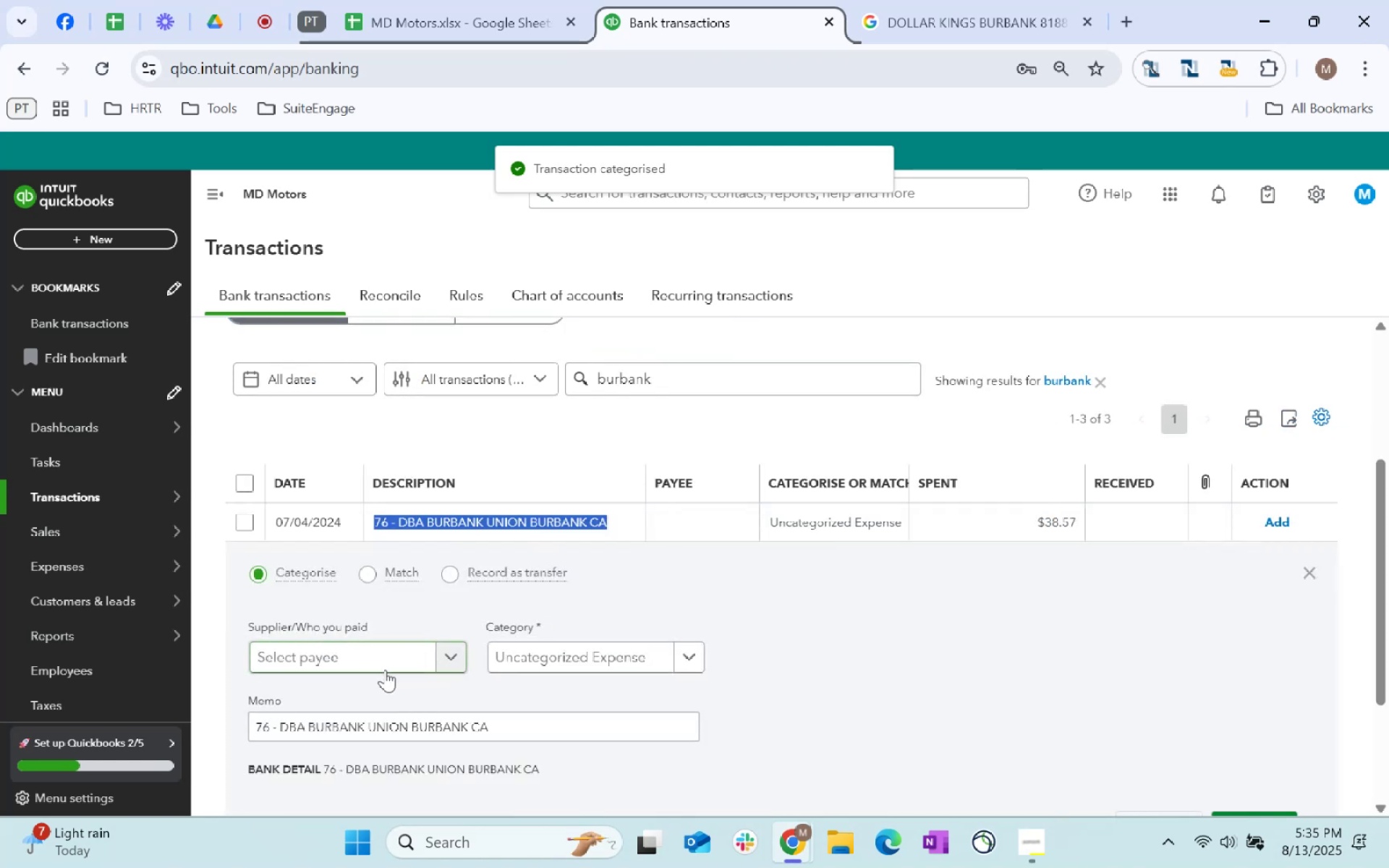 
key(Control+C)
 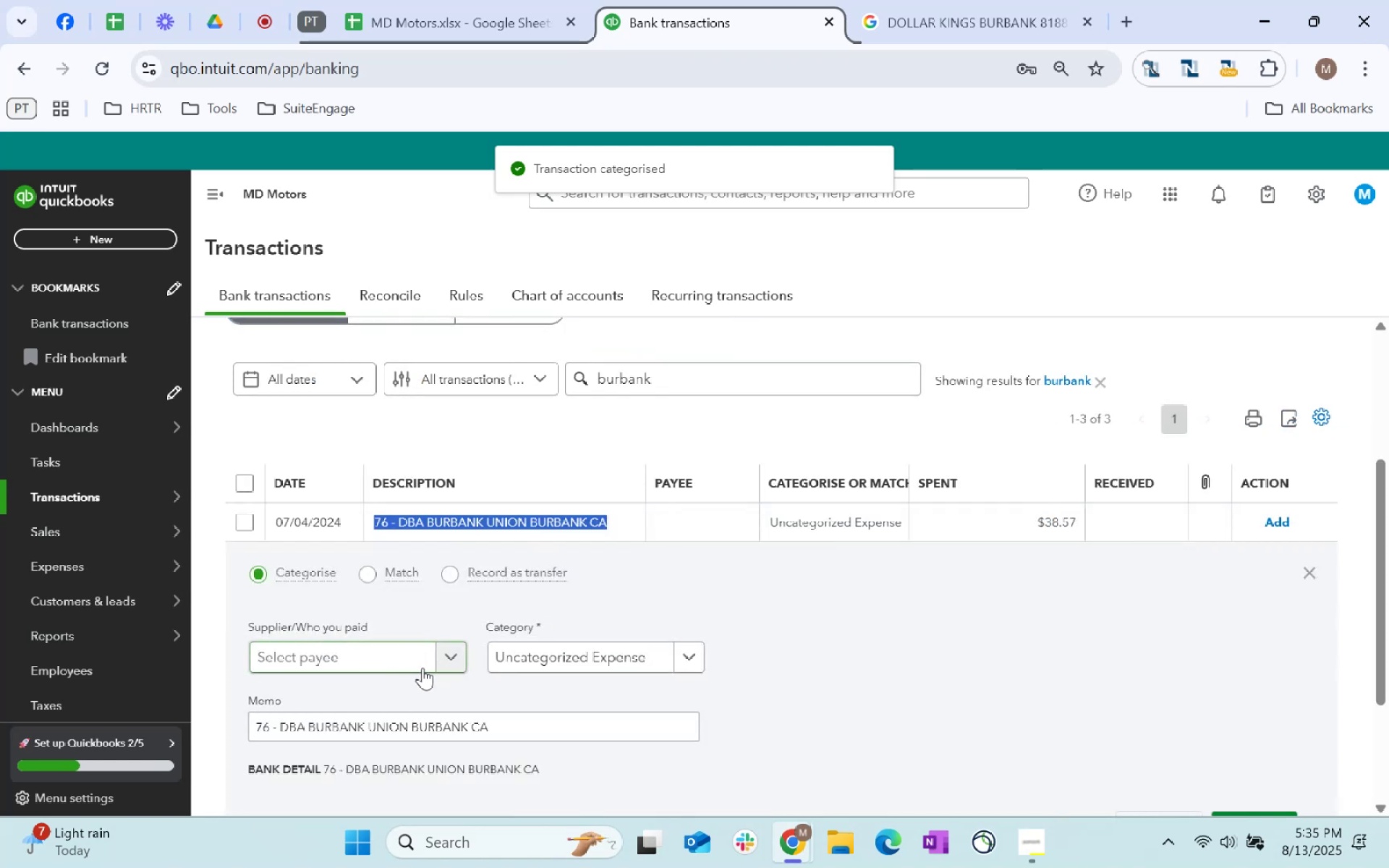 
key(Control+C)
 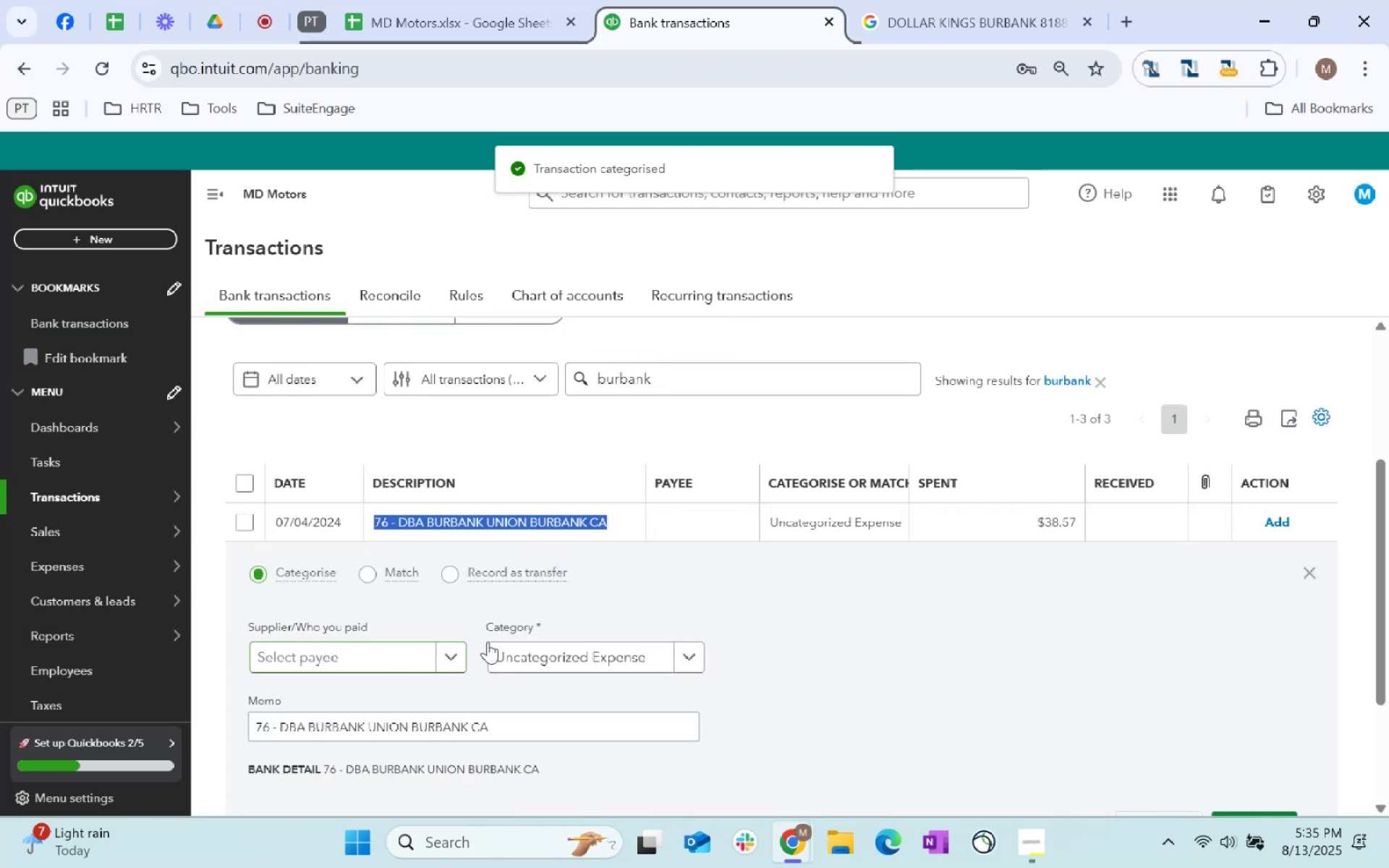 
key(Control+C)
 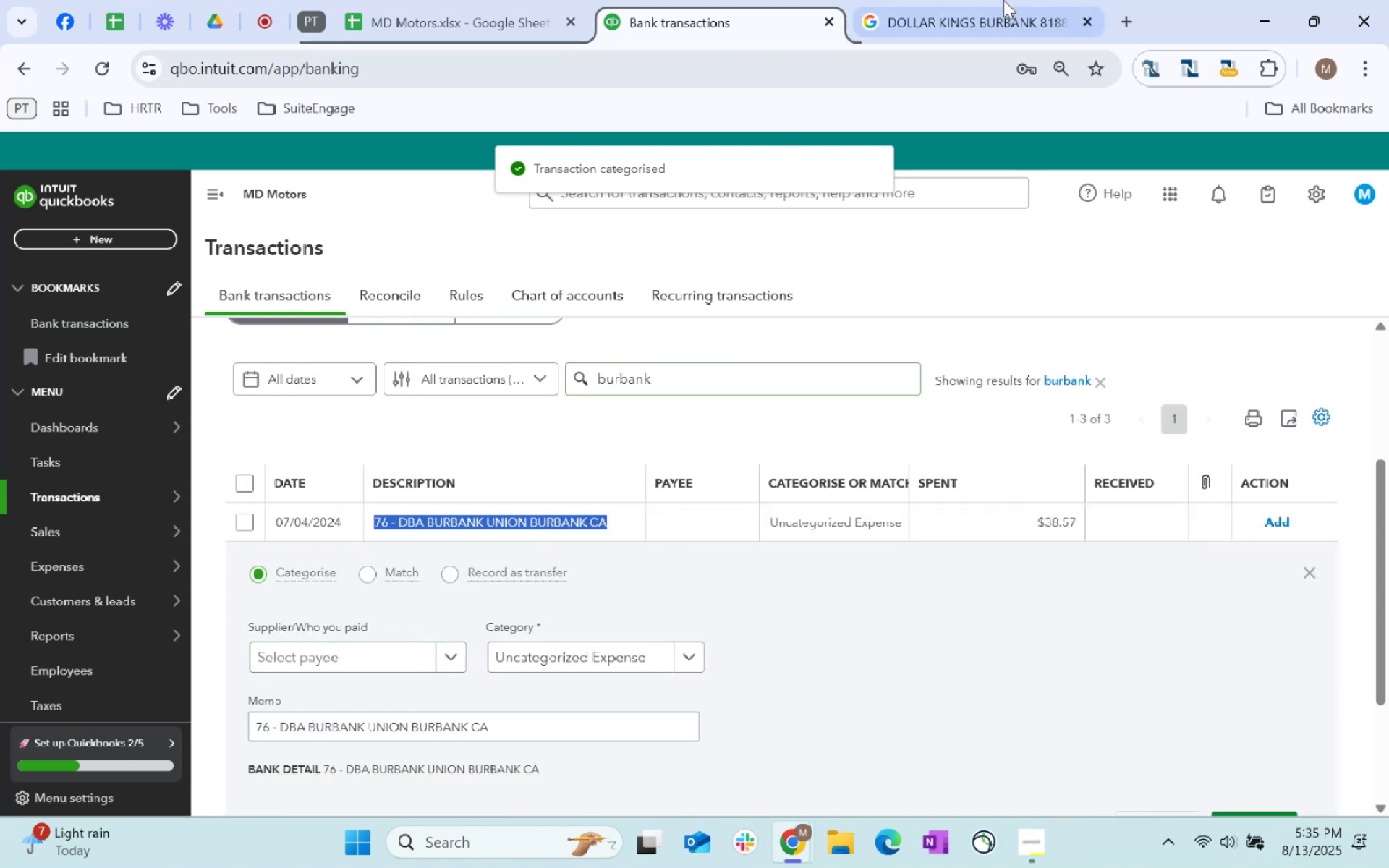 
left_click([1009, 0])
 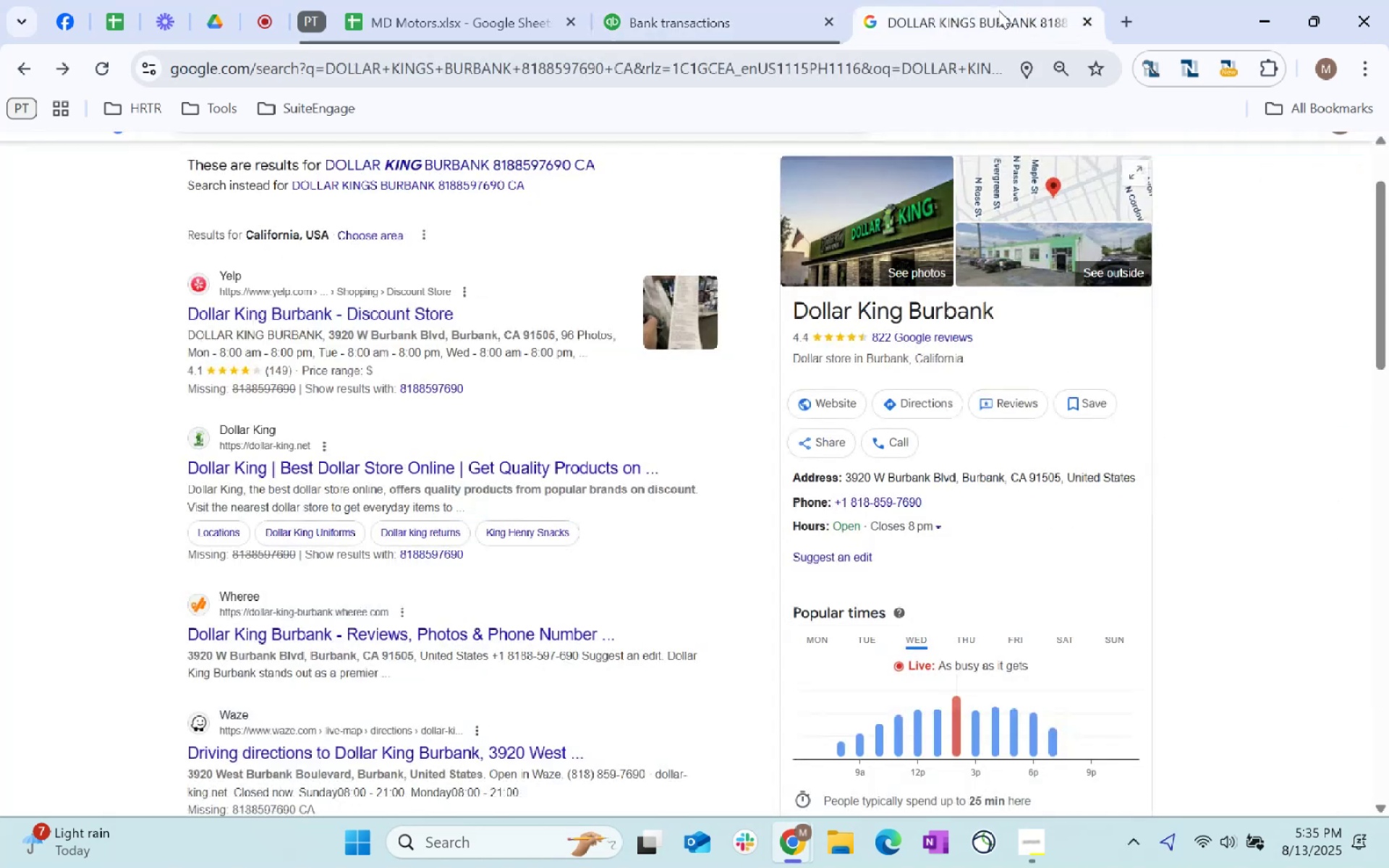 
key(Control+ControlLeft)
 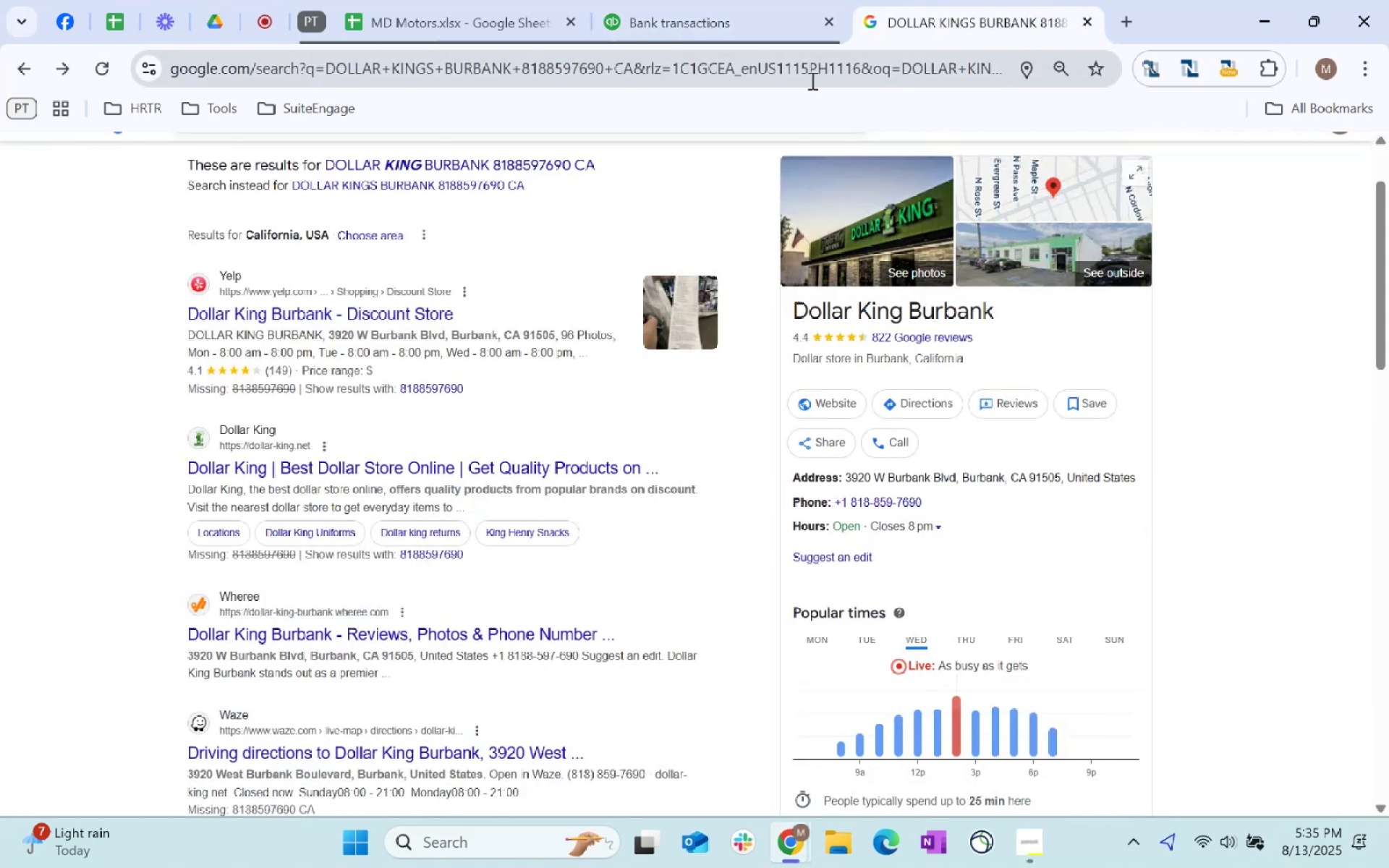 
key(Control+ControlLeft)
 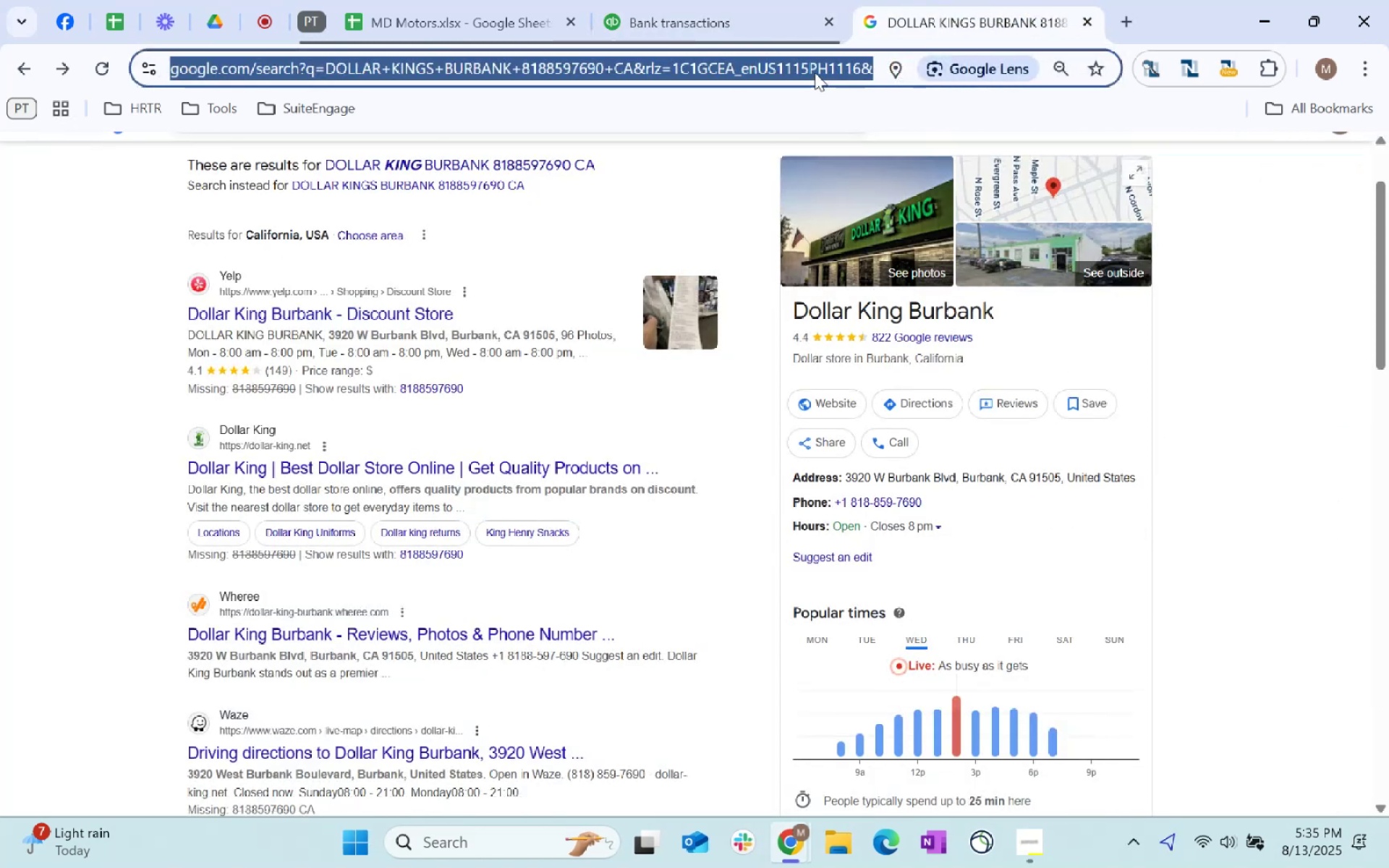 
key(Control+V)
 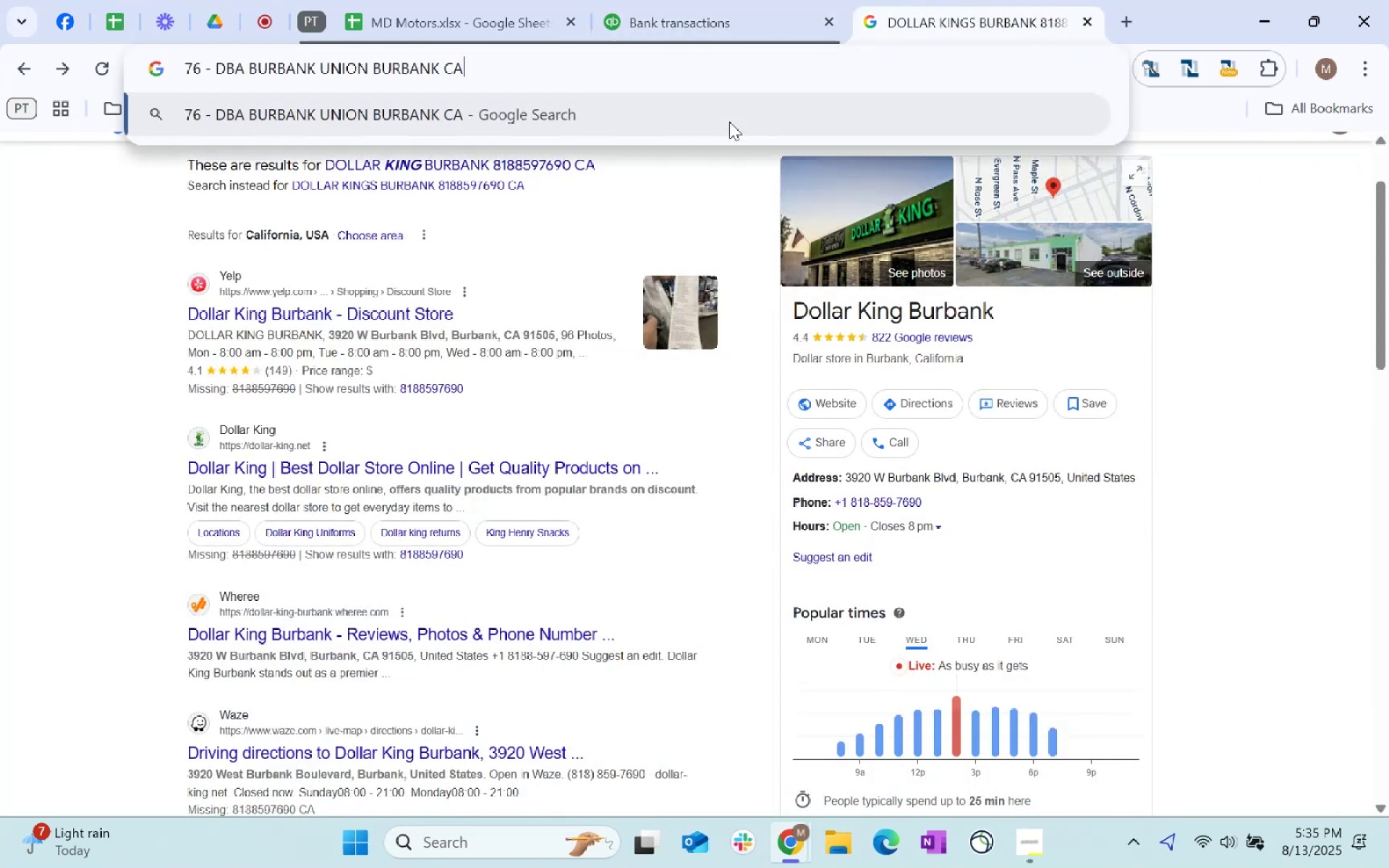 
key(Enter)
 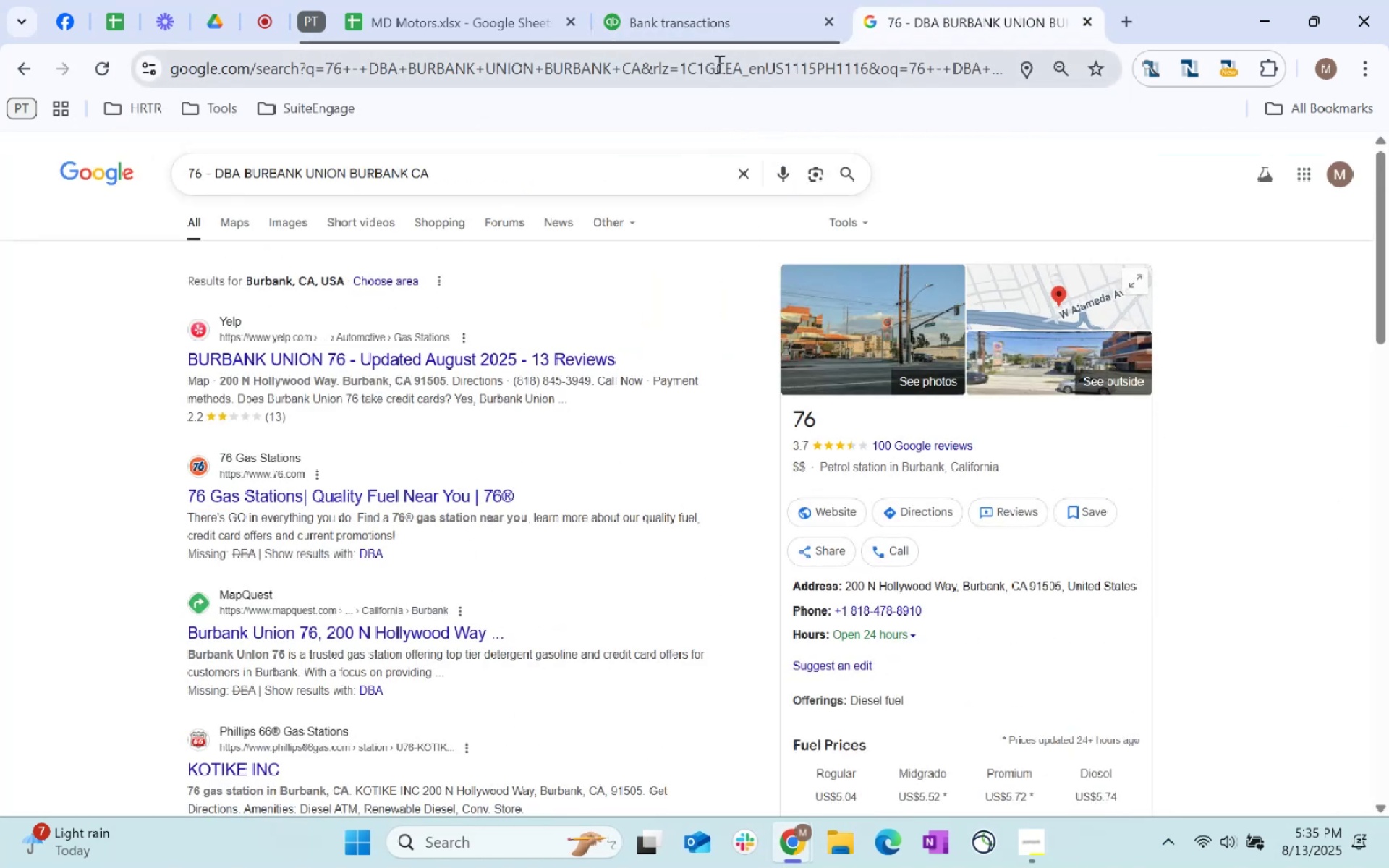 
wait(5.84)
 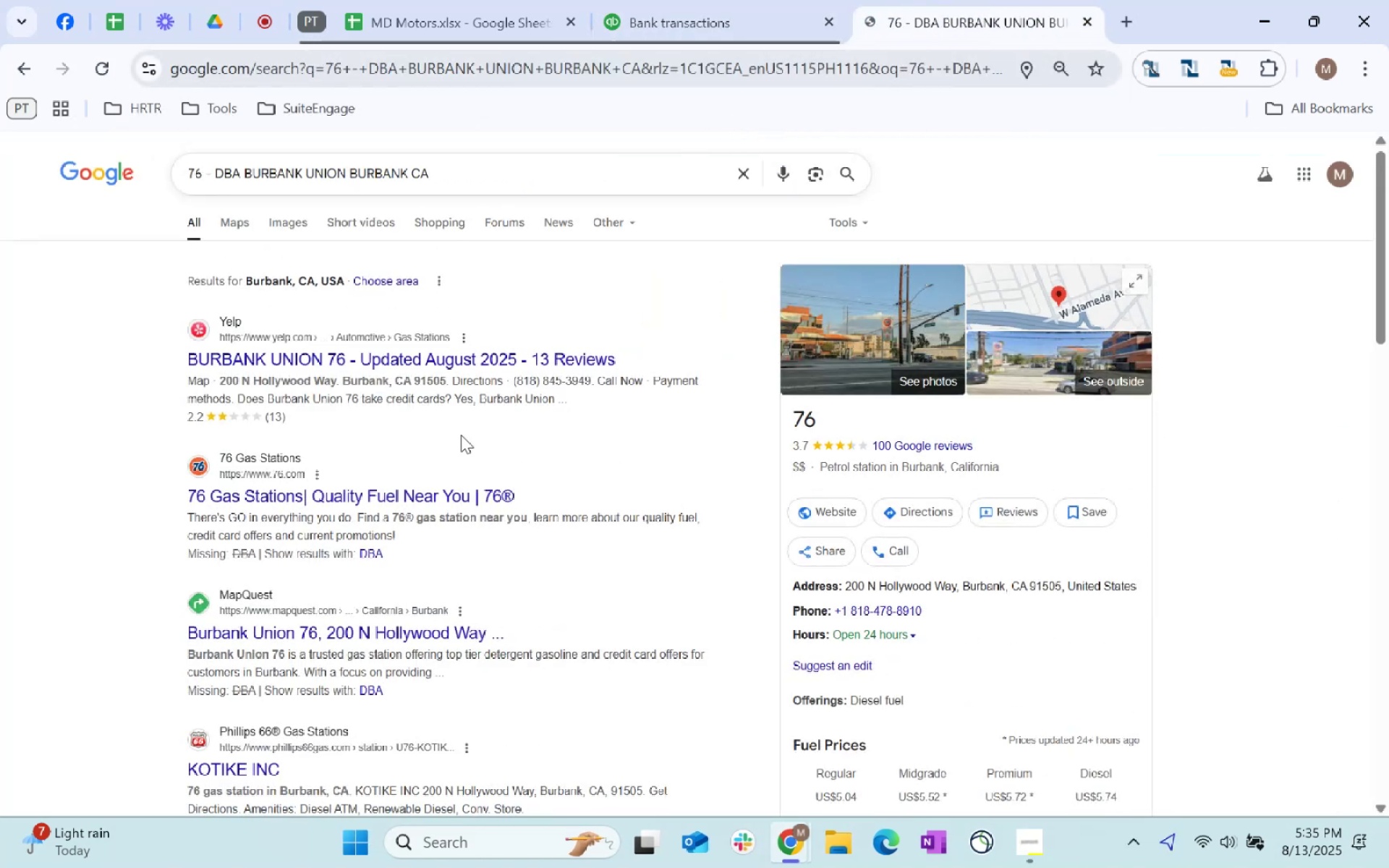 
left_click([412, 657])
 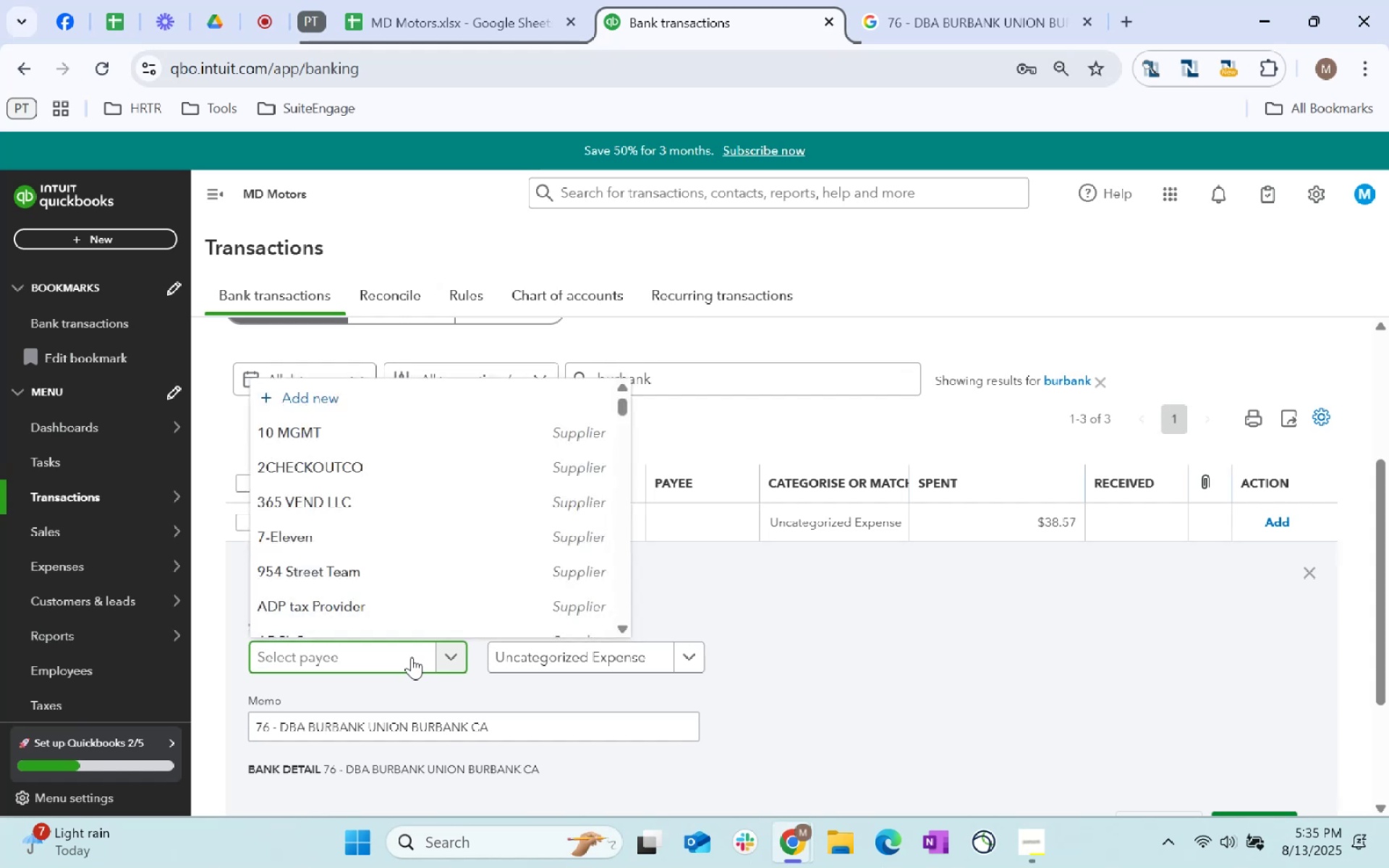 
type(other)
key(Tab)
type(fuel)
key(Tab)
 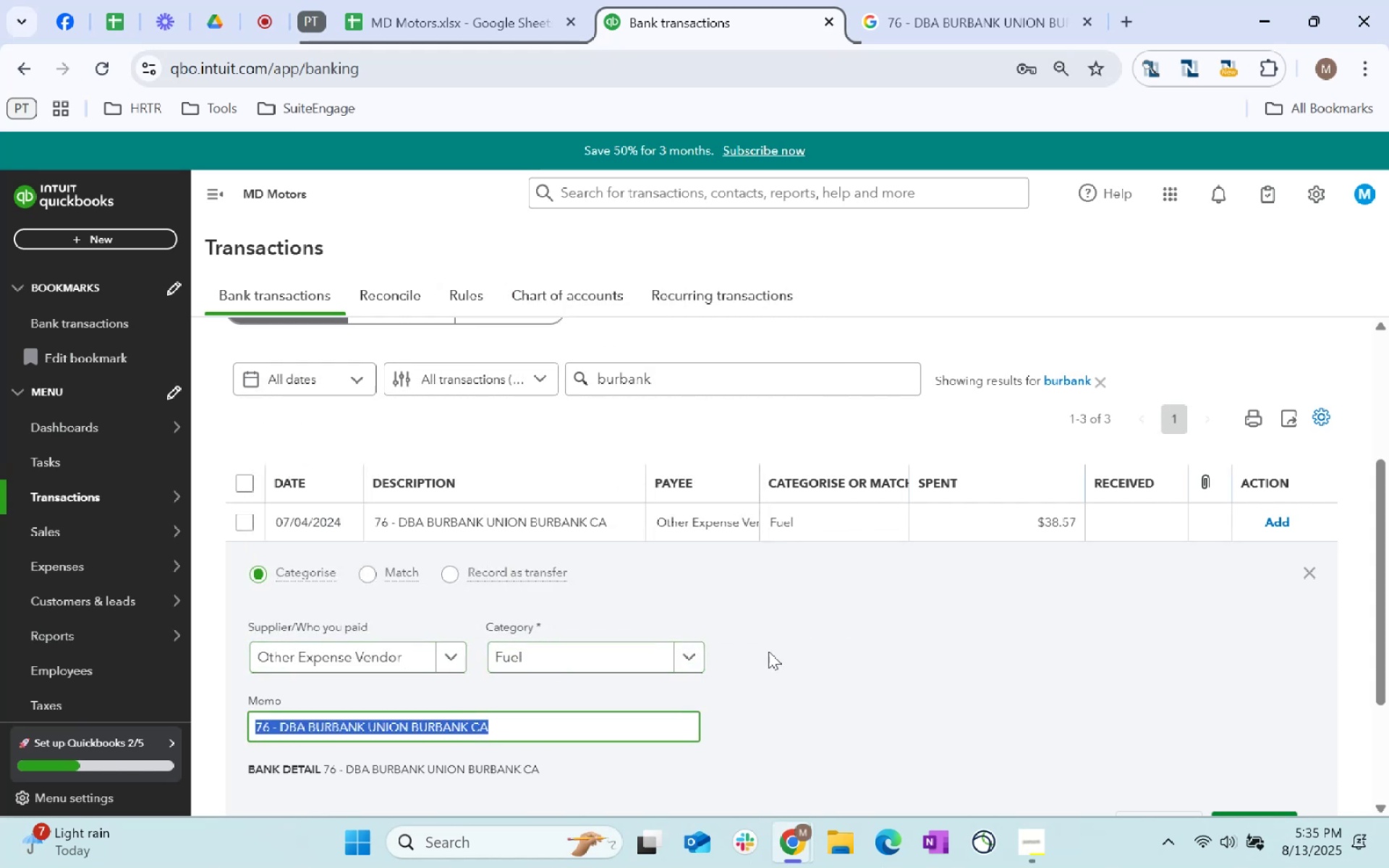 
scroll: coordinate [841, 641], scroll_direction: down, amount: 1.0
 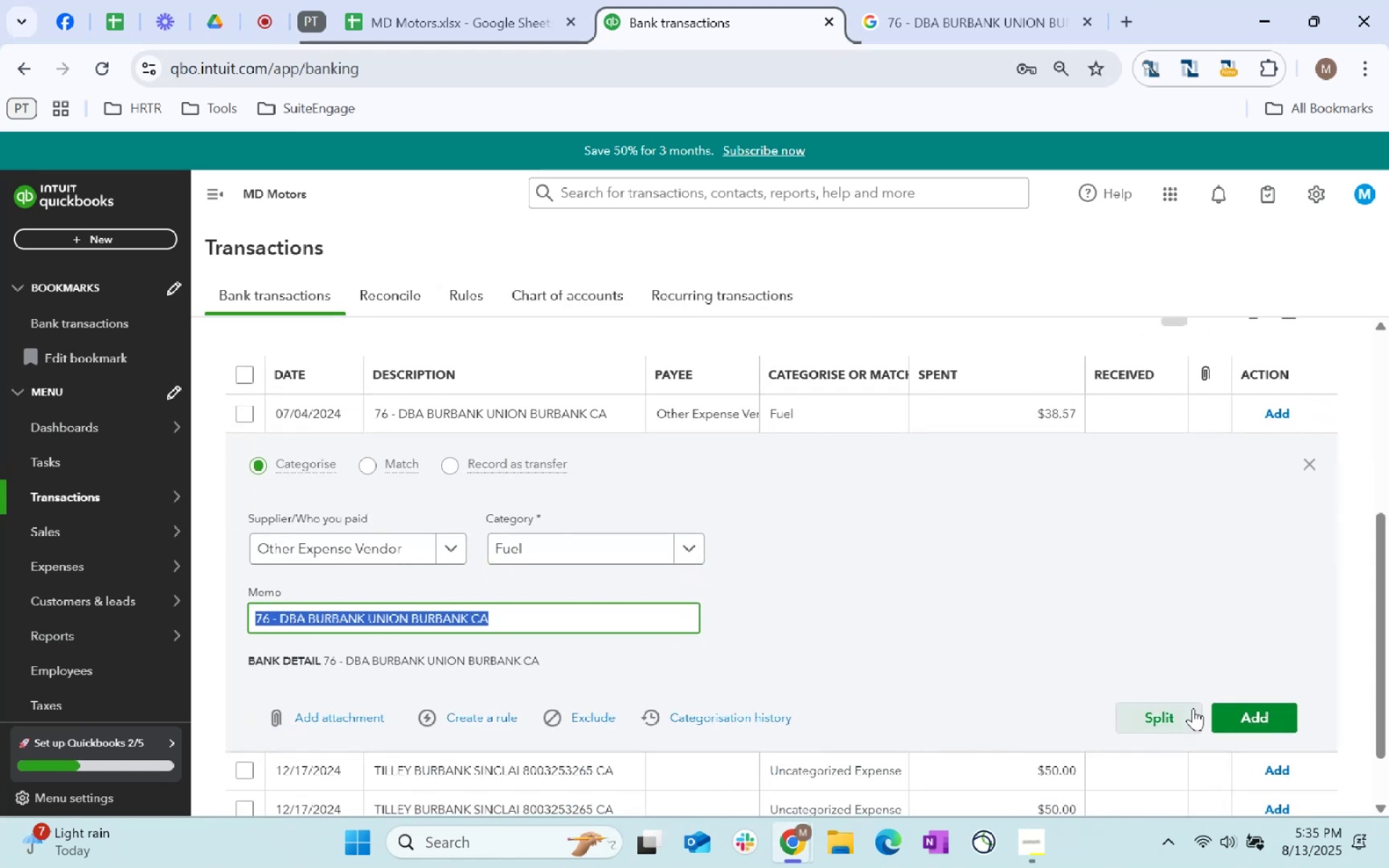 
left_click([1235, 722])
 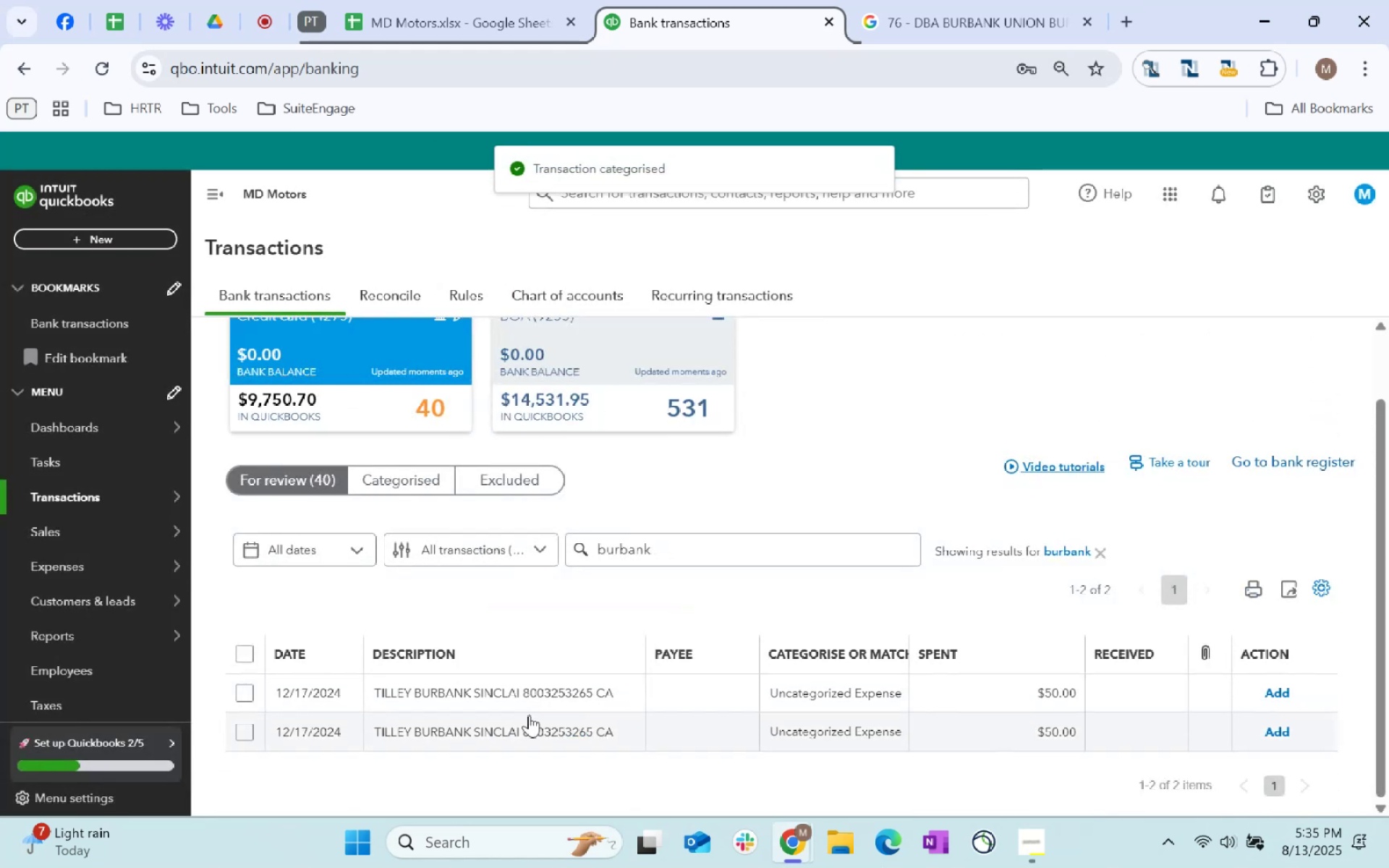 
left_click_drag(start_coordinate=[626, 684], to_coordinate=[353, 678])
 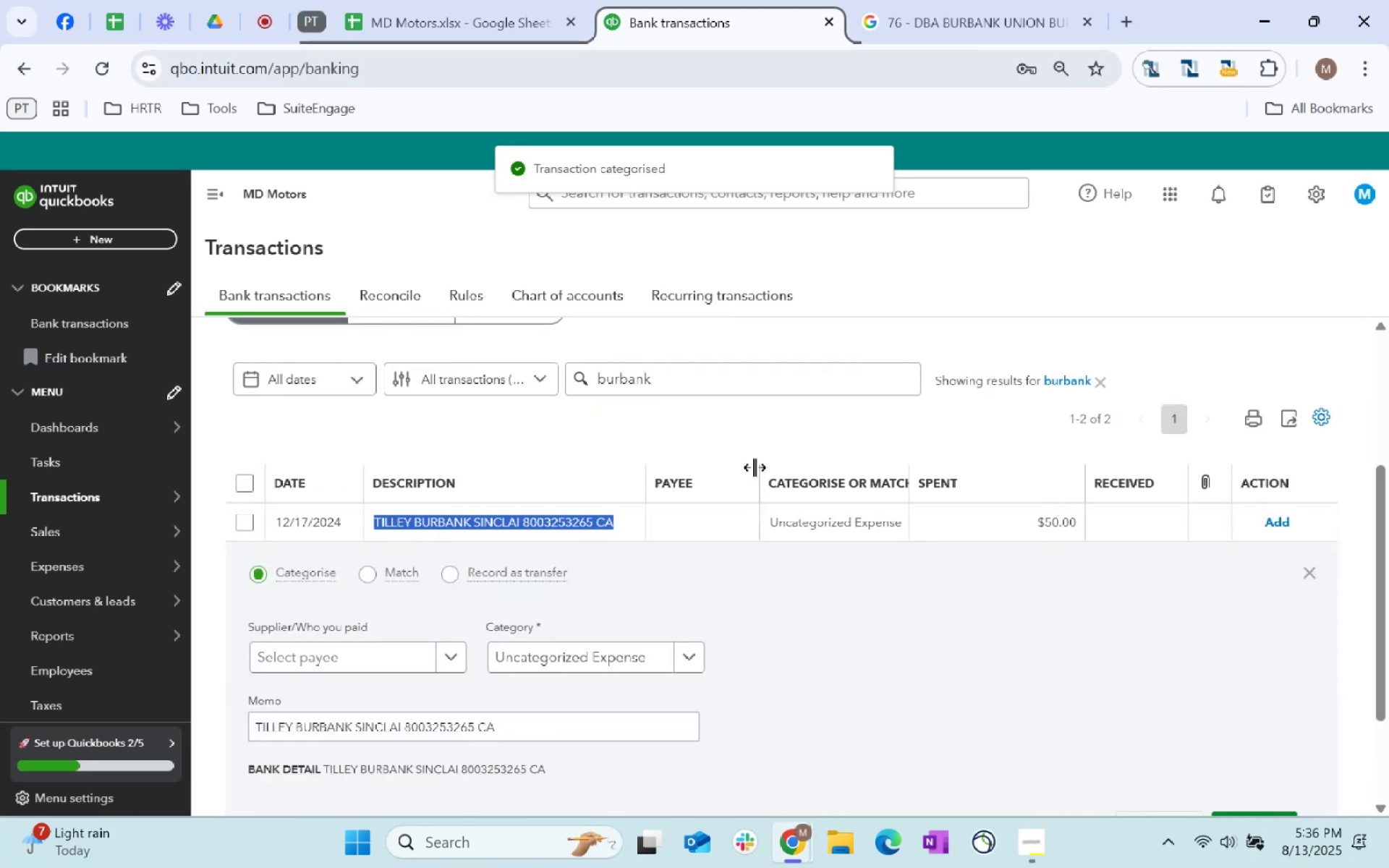 
key(Control+C)
 